 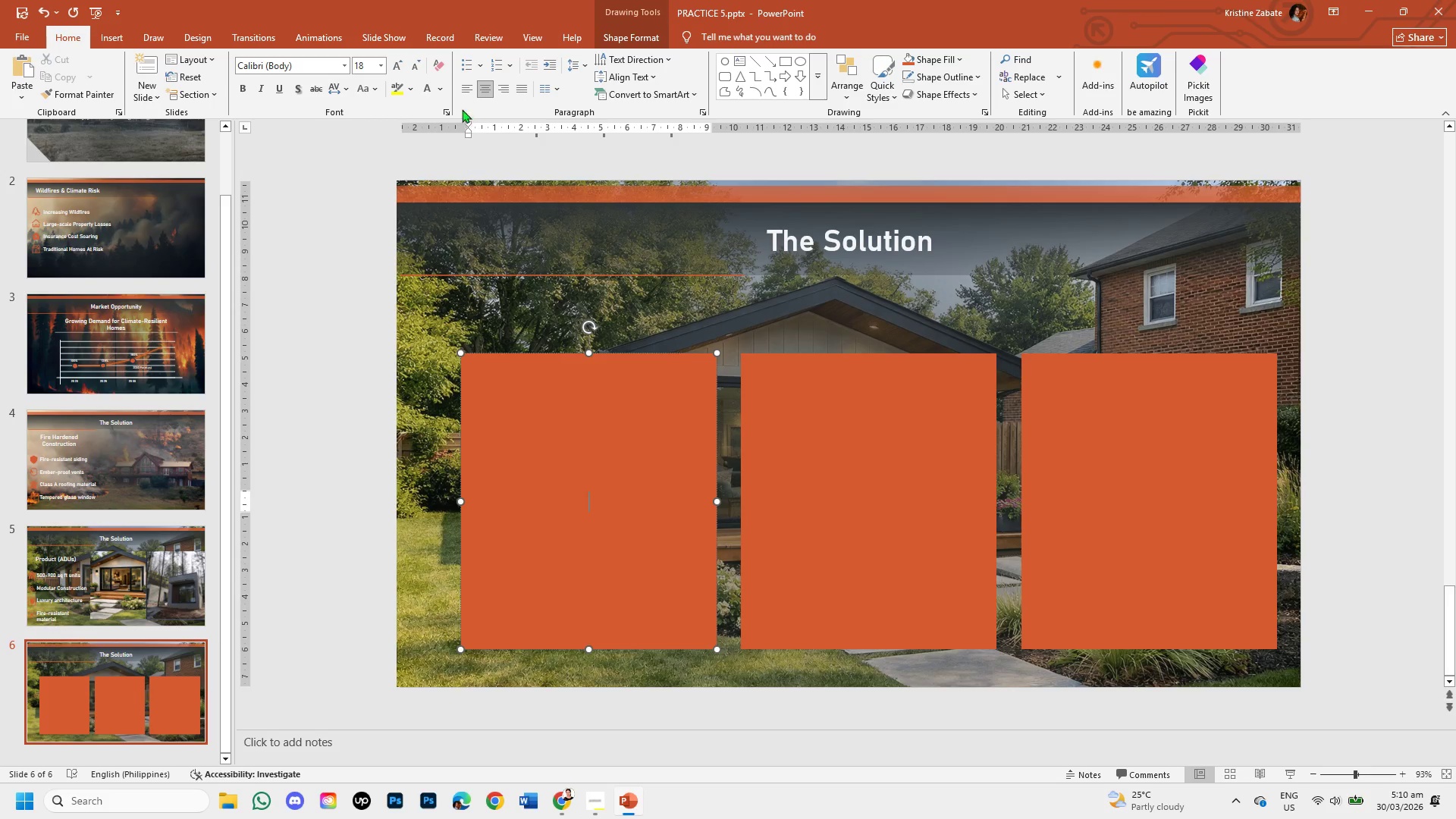 
left_click([612, 39])
 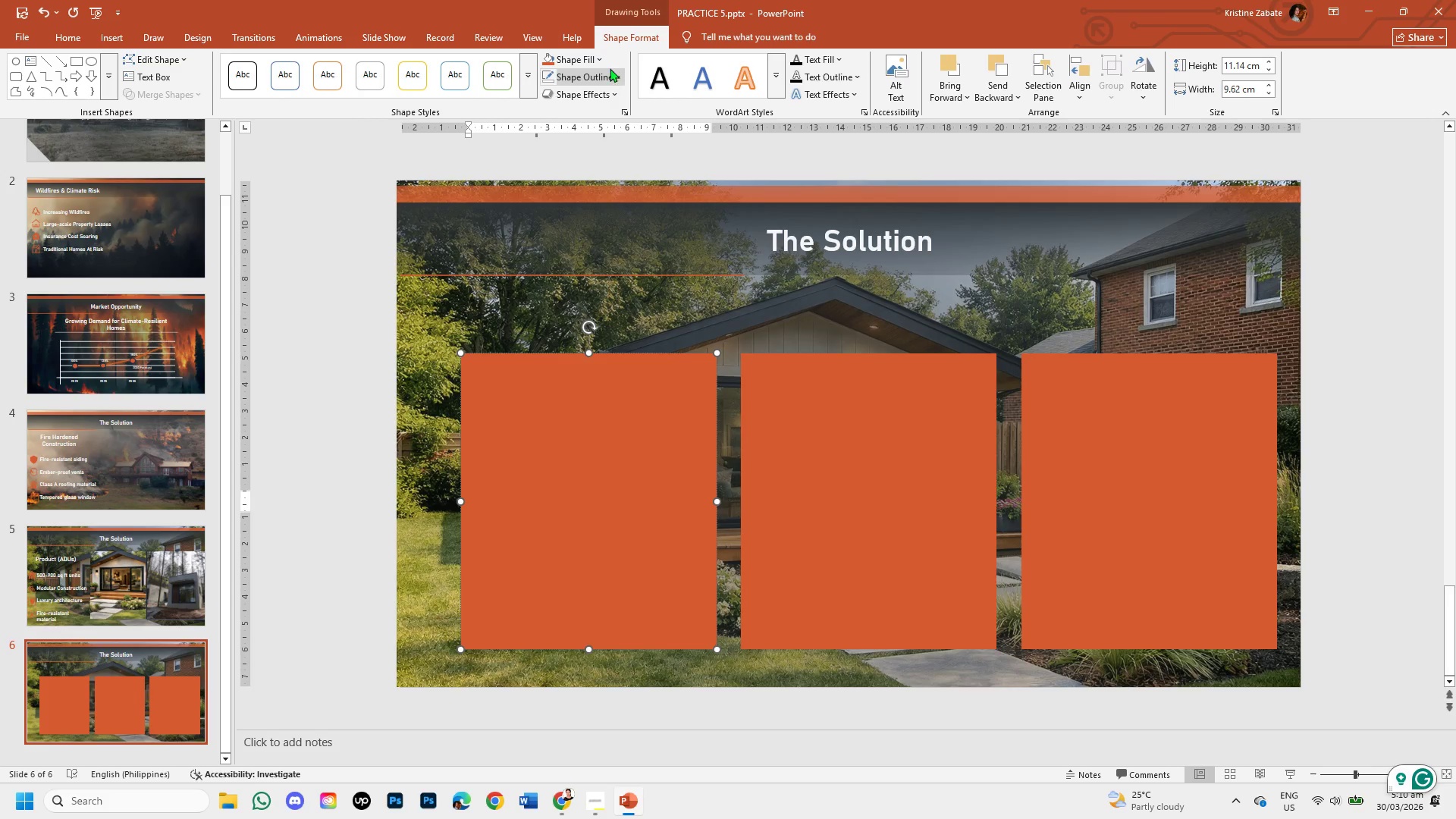 
left_click([601, 64])
 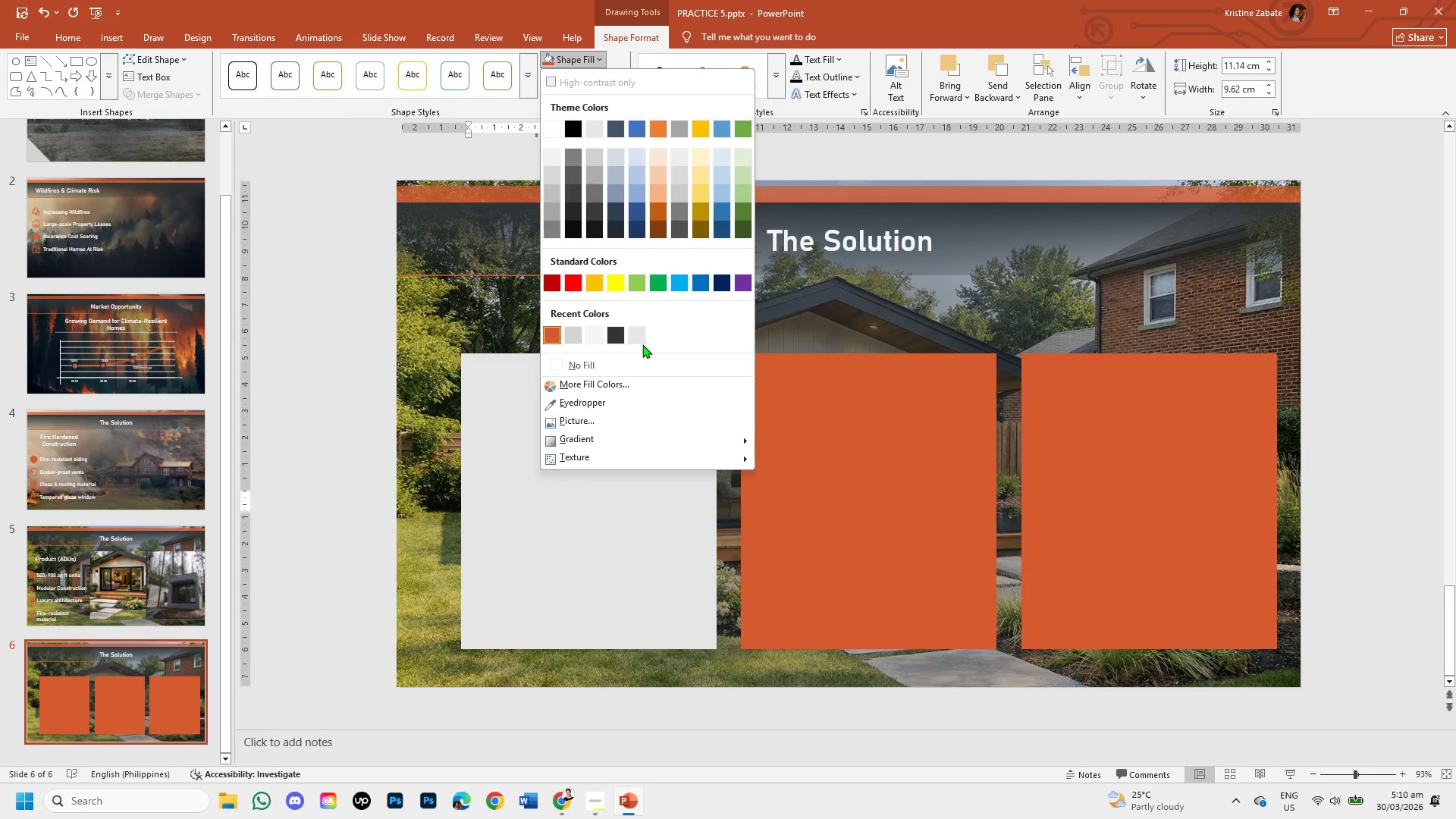 
wait(14.86)
 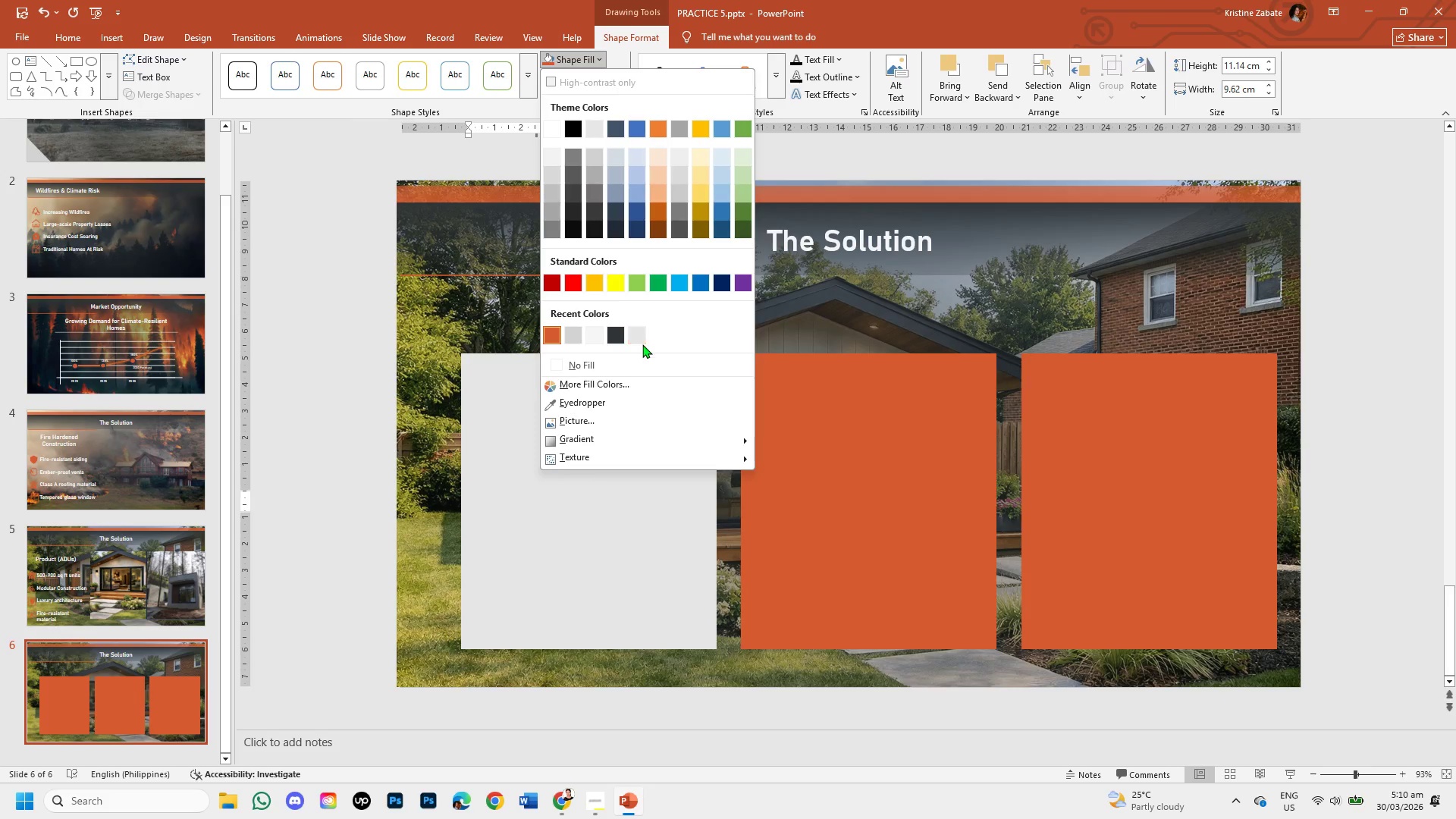 
left_click([576, 333])
 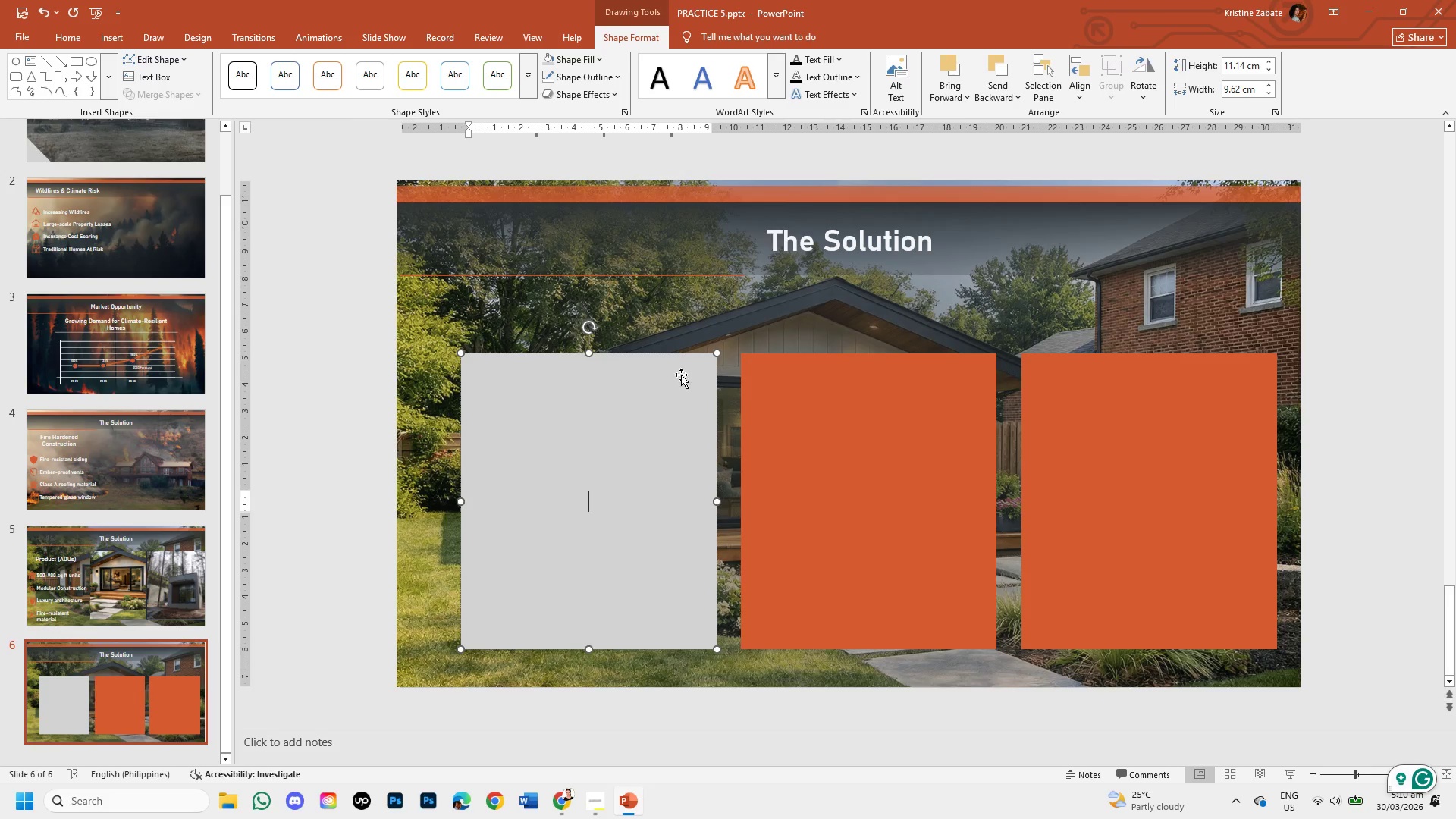 
left_click([810, 433])
 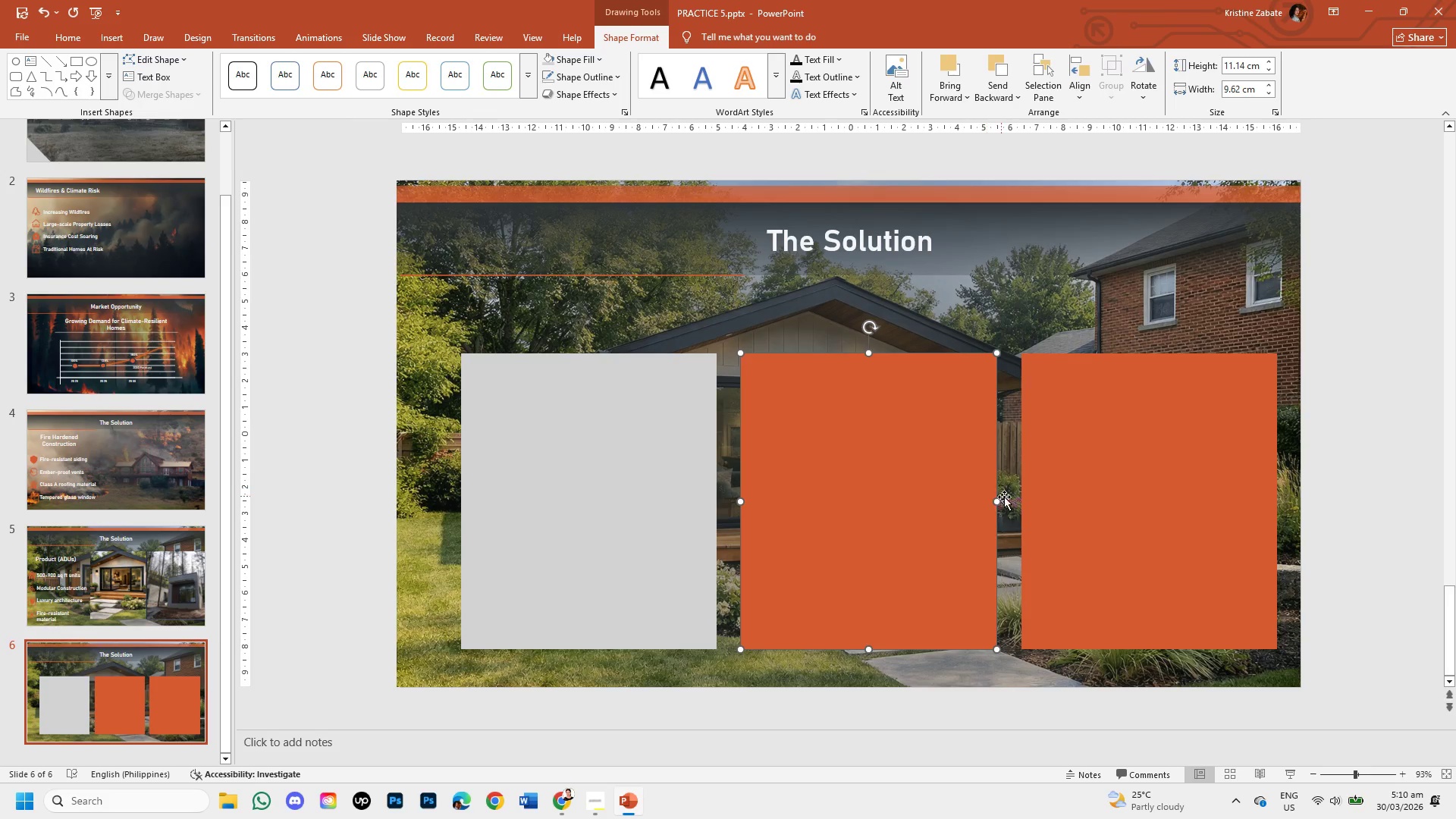 
left_click([1080, 514])
 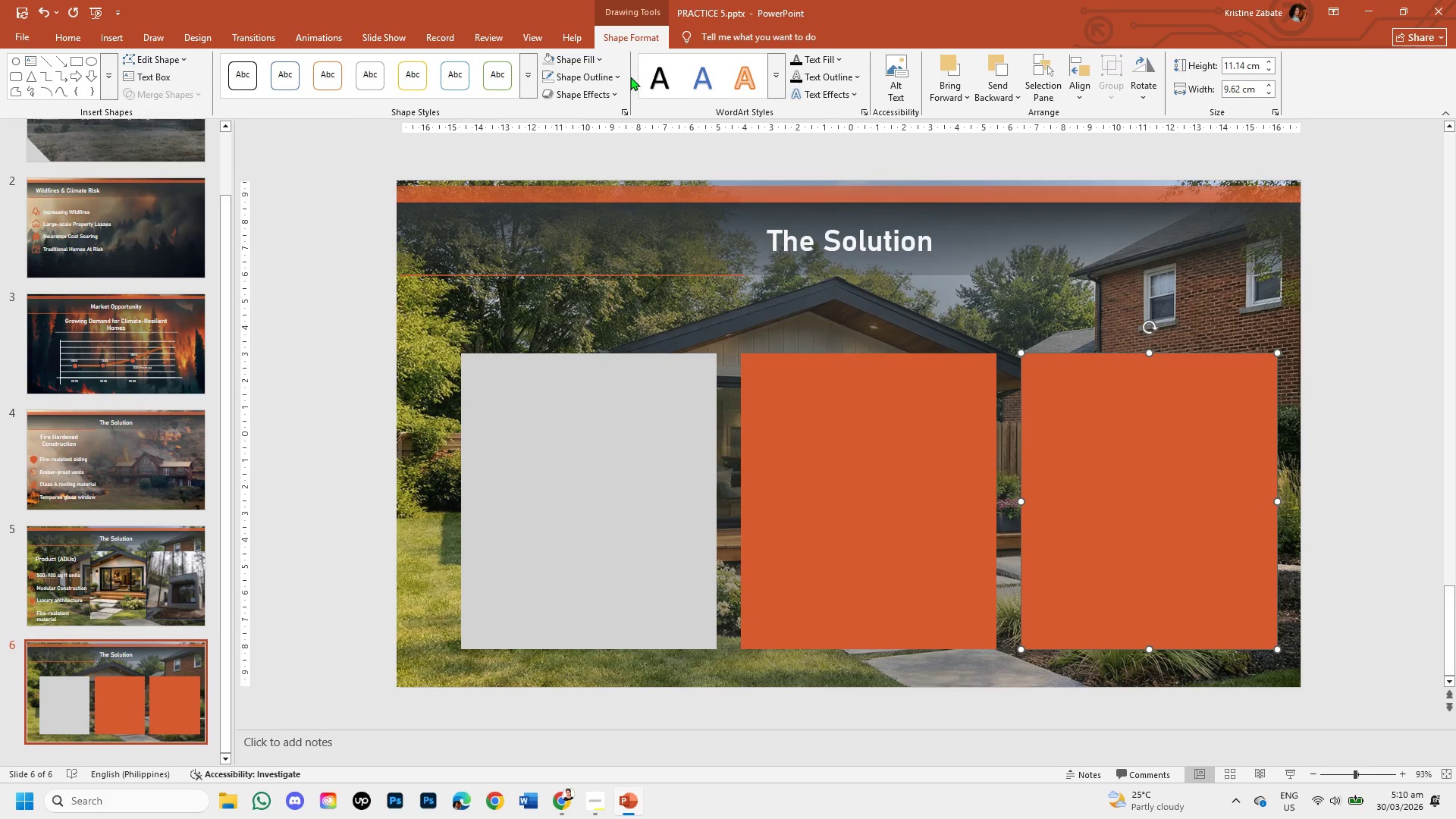 
left_click([615, 77])
 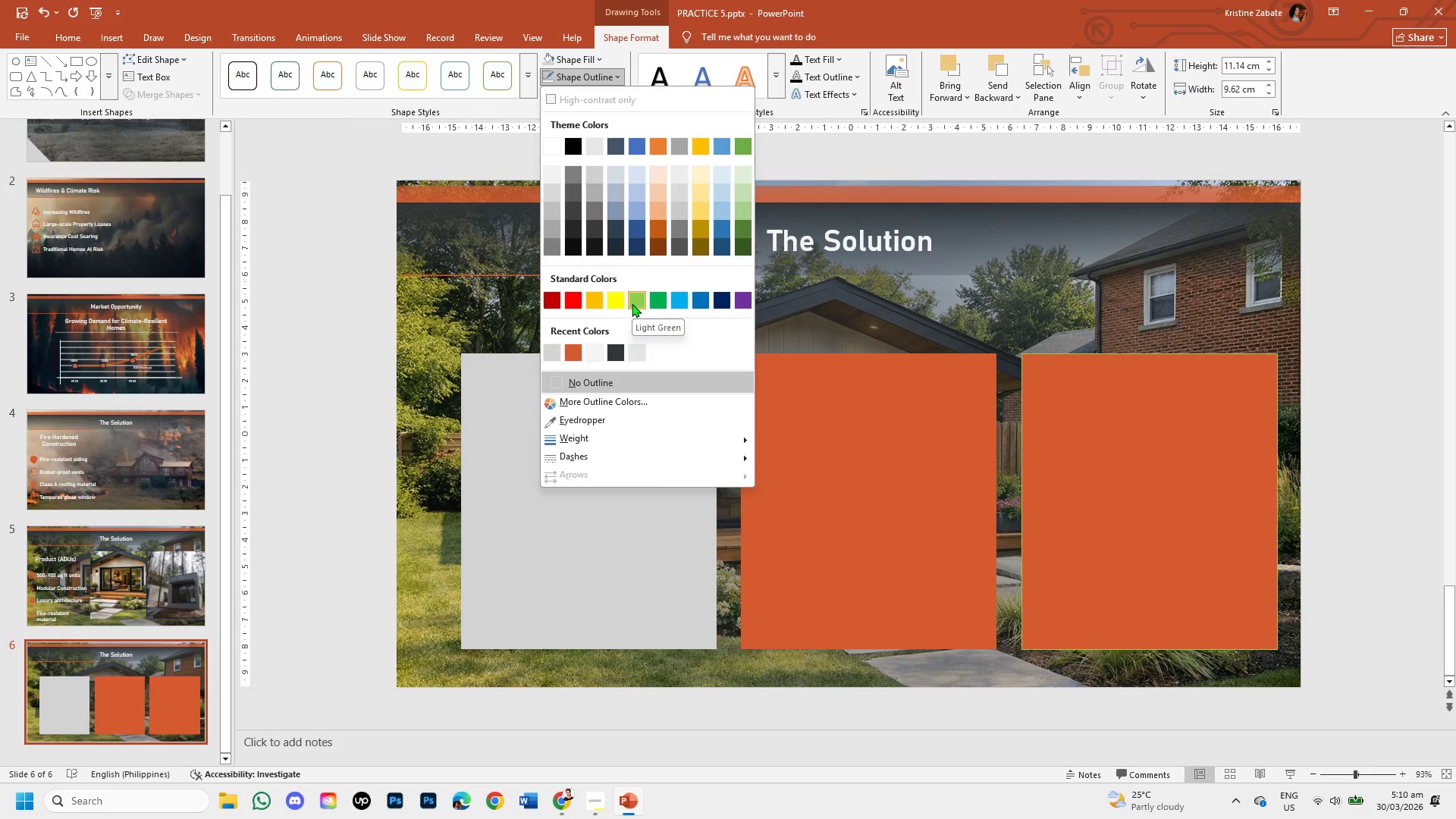 
left_click([331, 227])
 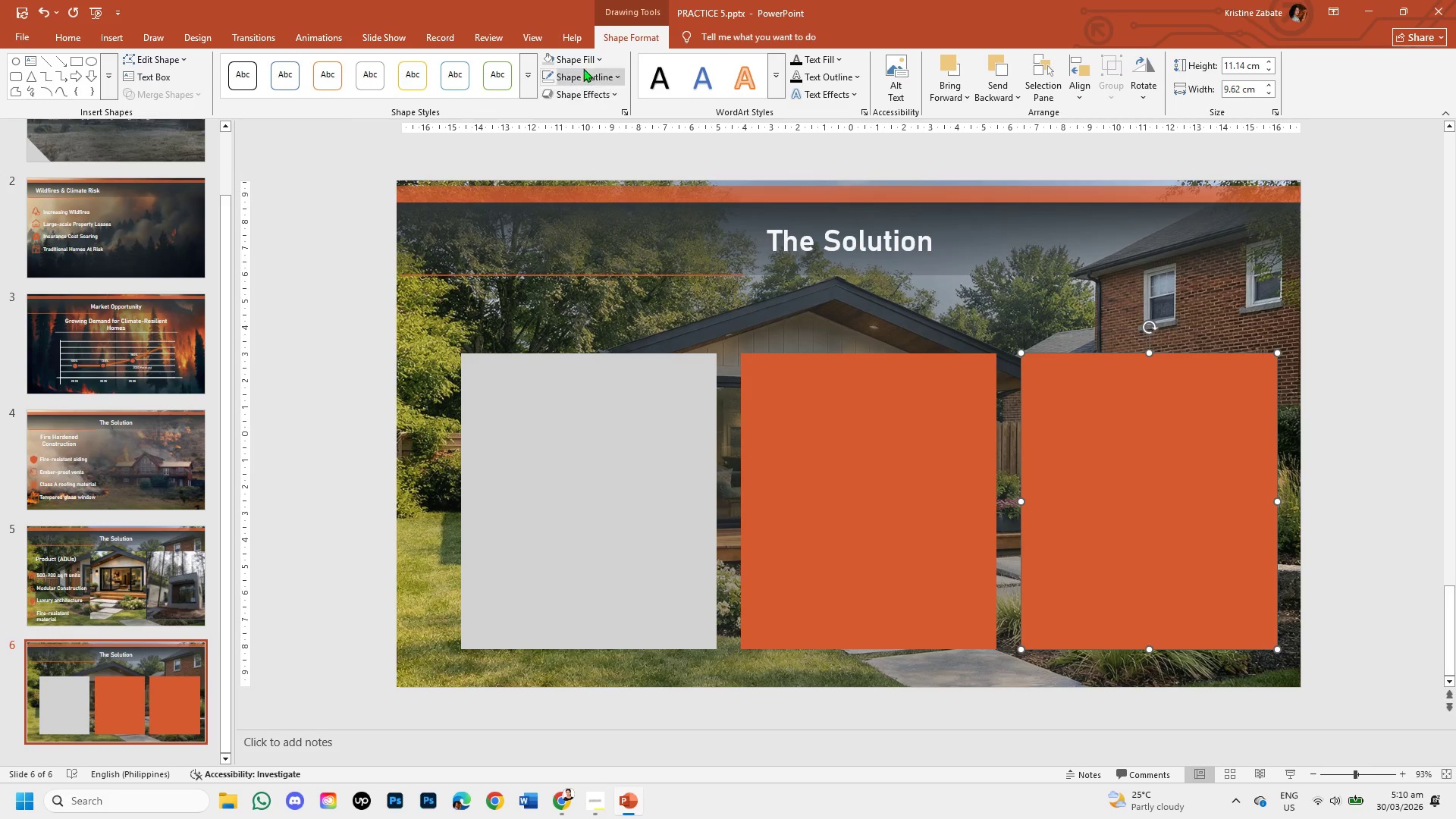 
left_click([593, 56])
 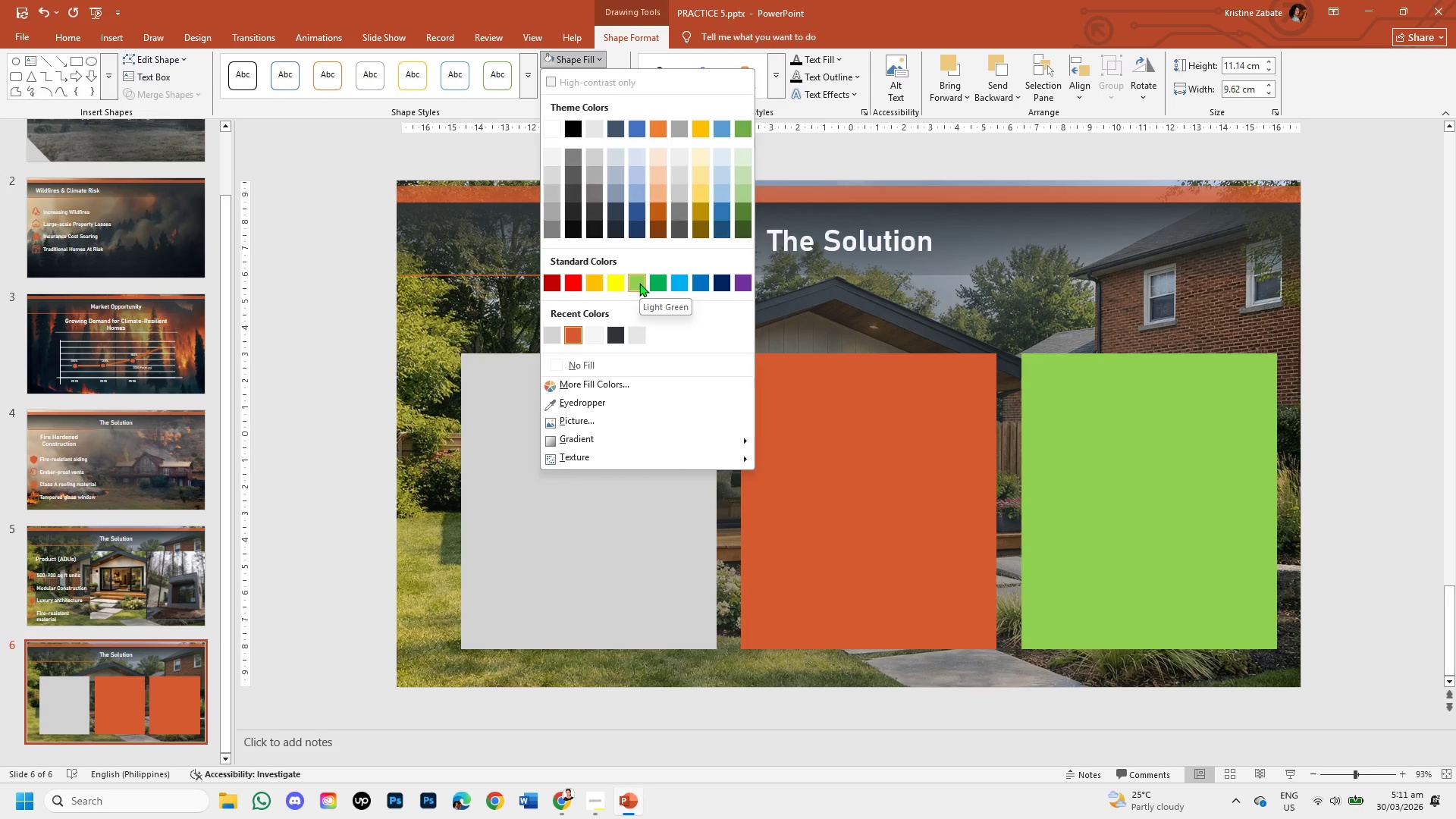 
wait(6.25)
 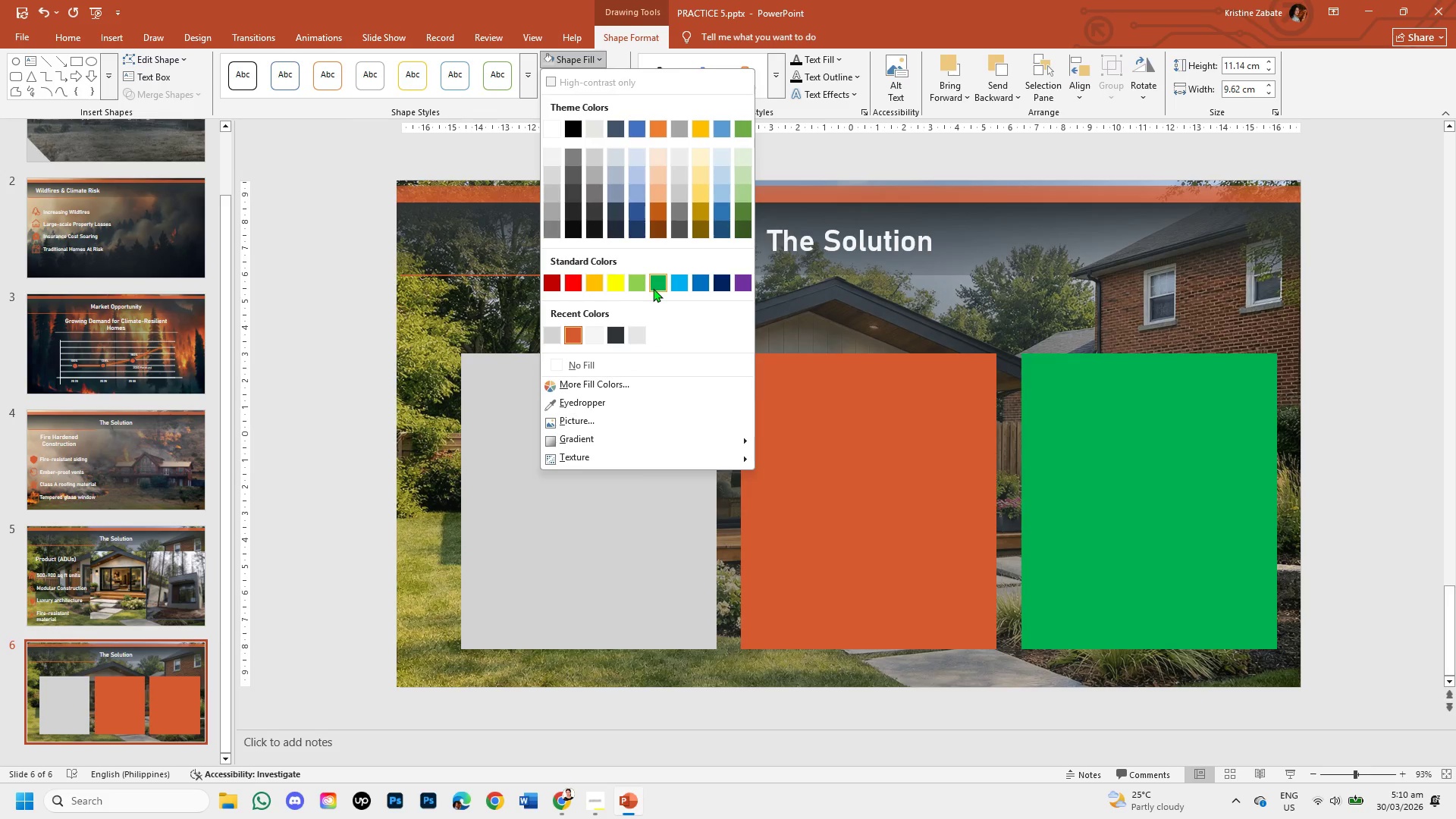 
left_click([607, 385])
 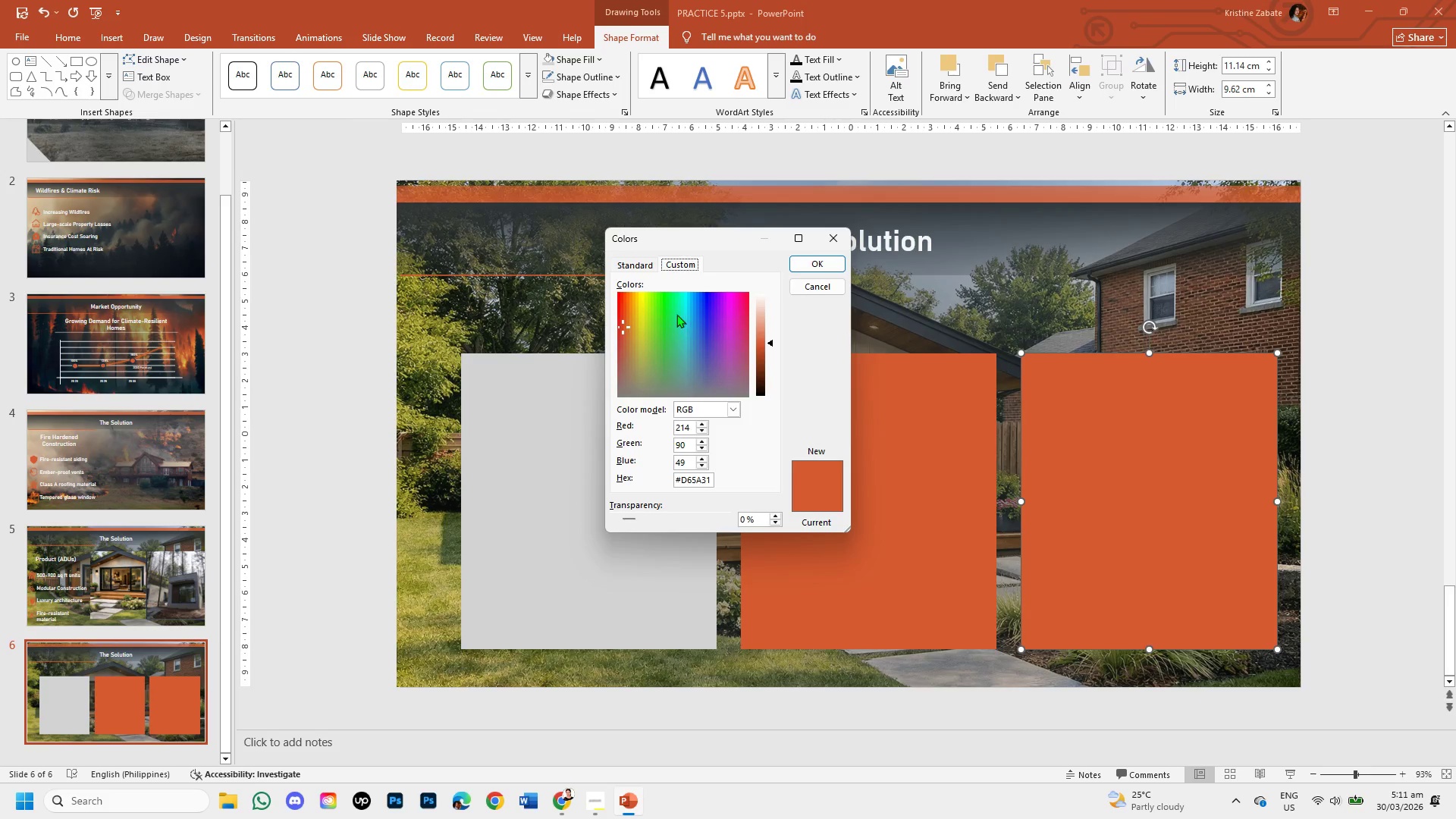 
left_click([670, 311])
 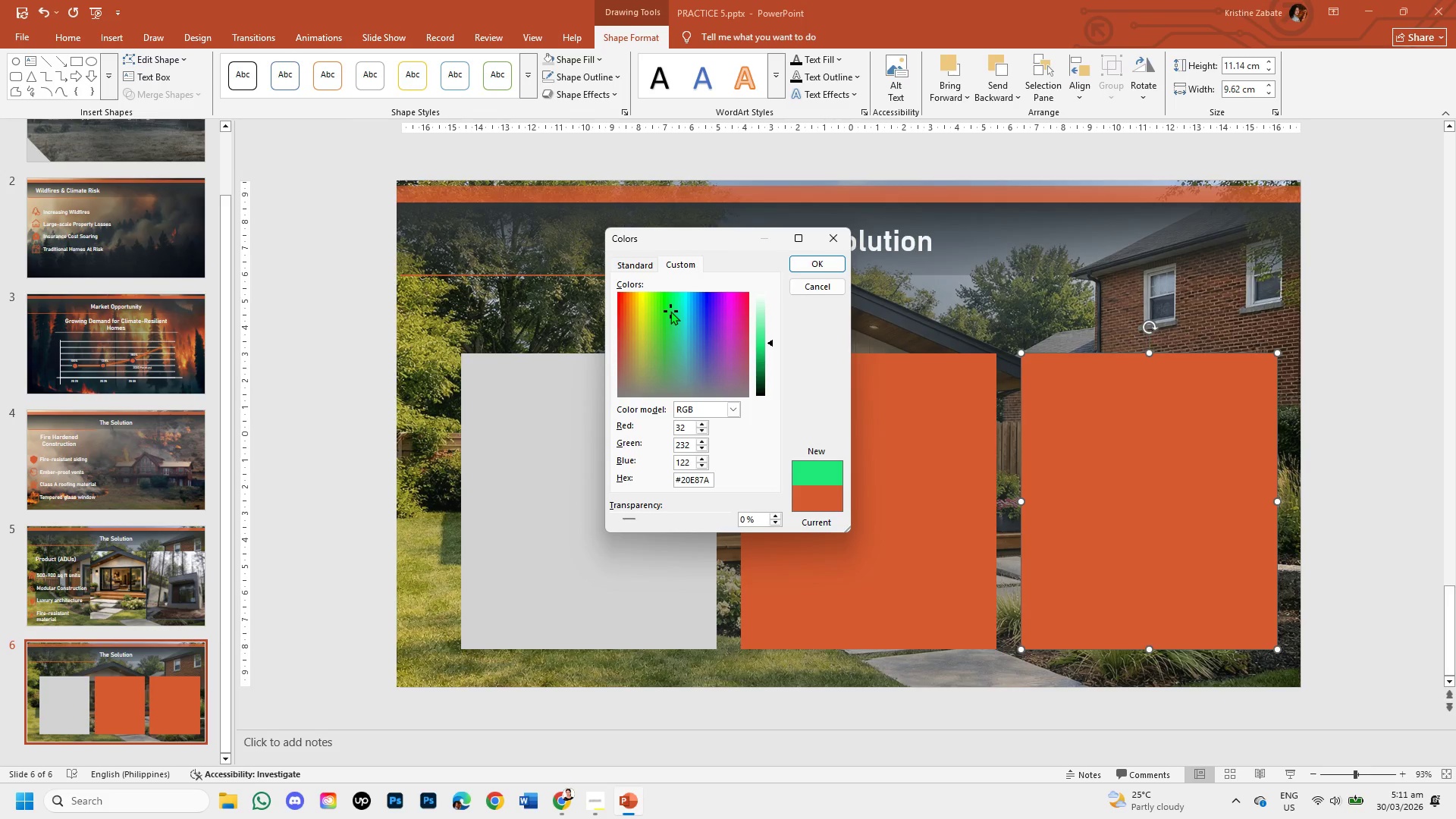 
left_click_drag(start_coordinate=[670, 311], to_coordinate=[661, 351])
 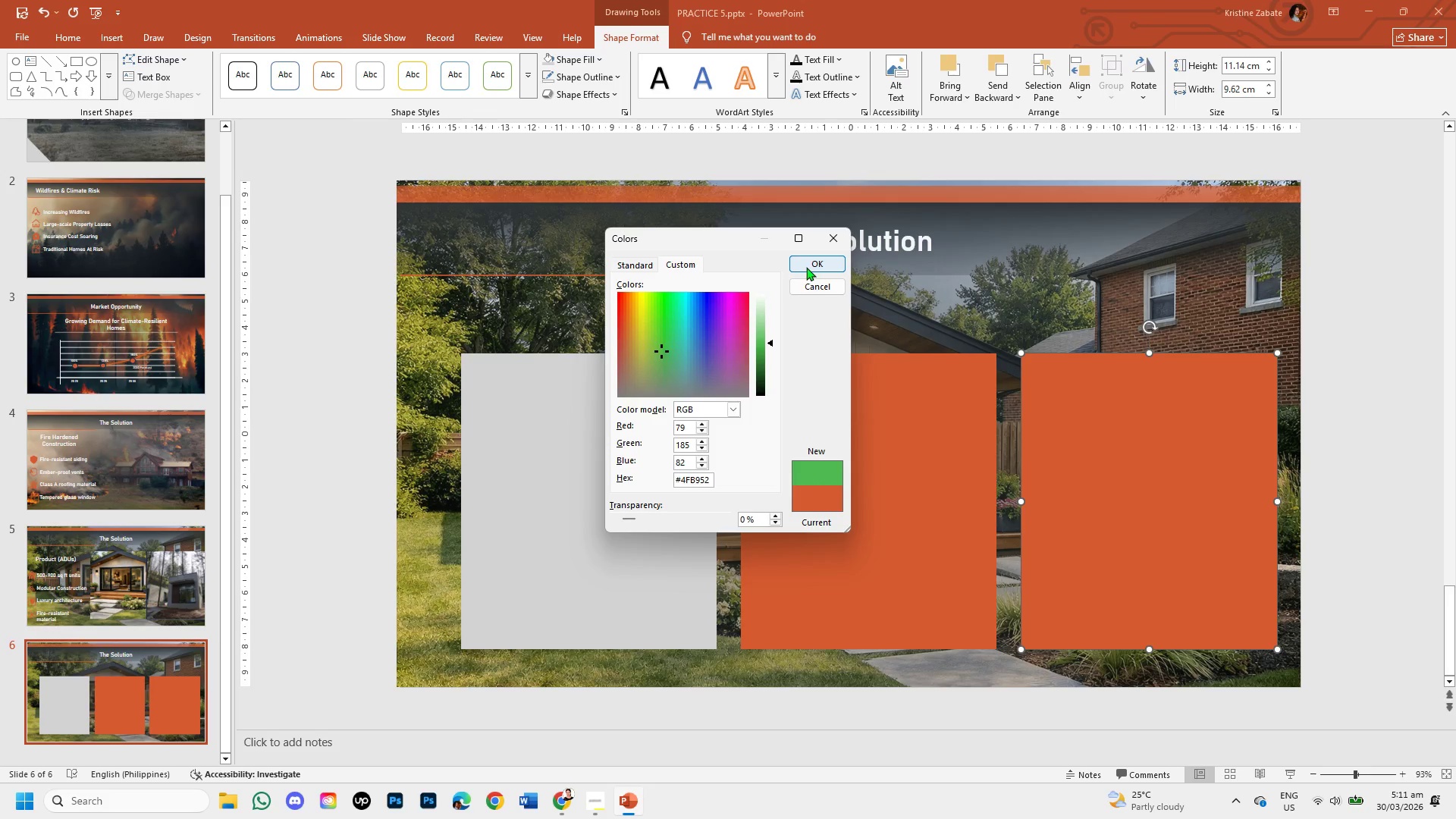 
left_click([813, 266])
 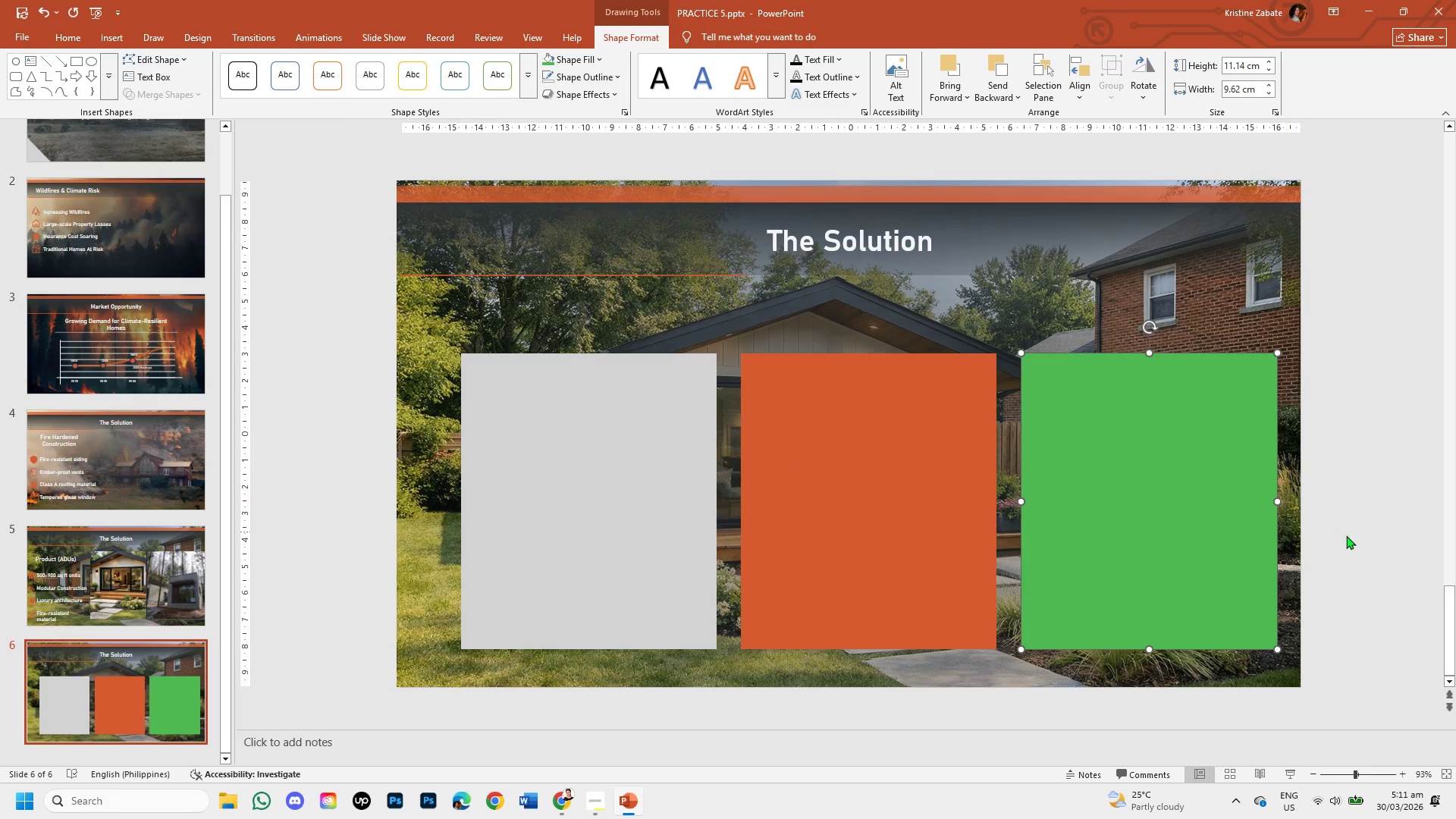 
left_click([1350, 537])
 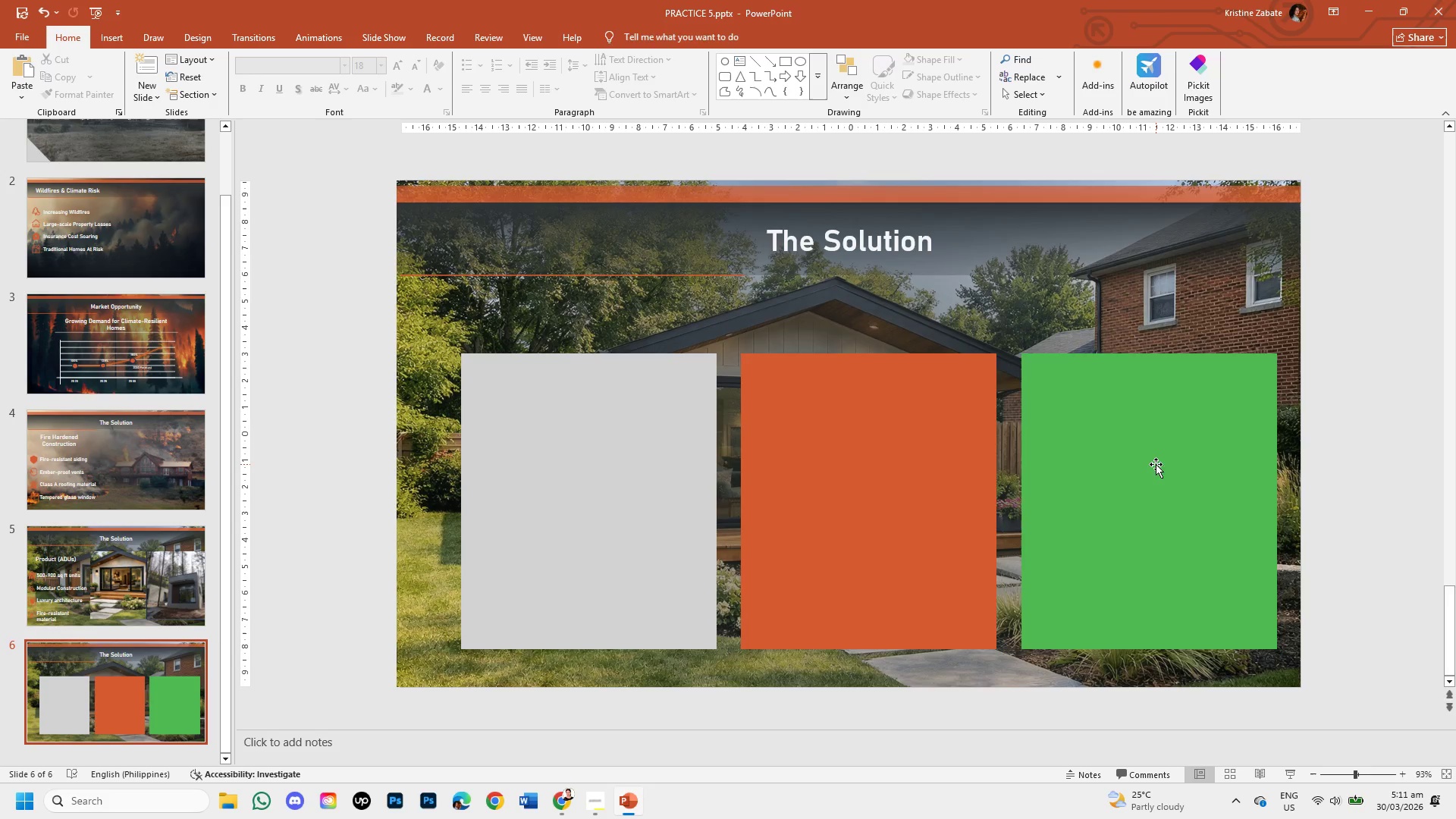 
double_click([1156, 464])
 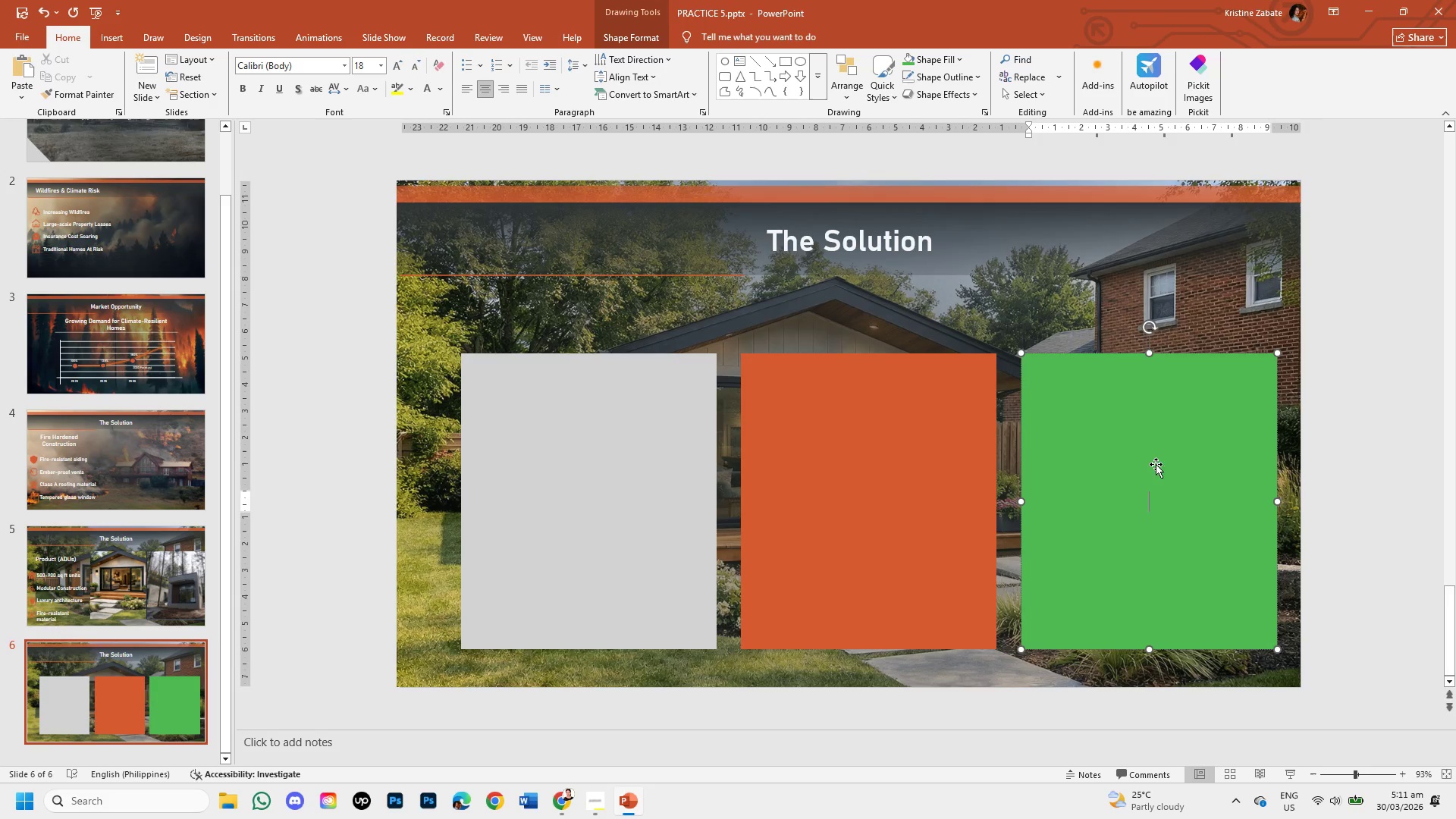 
right_click([1156, 464])
 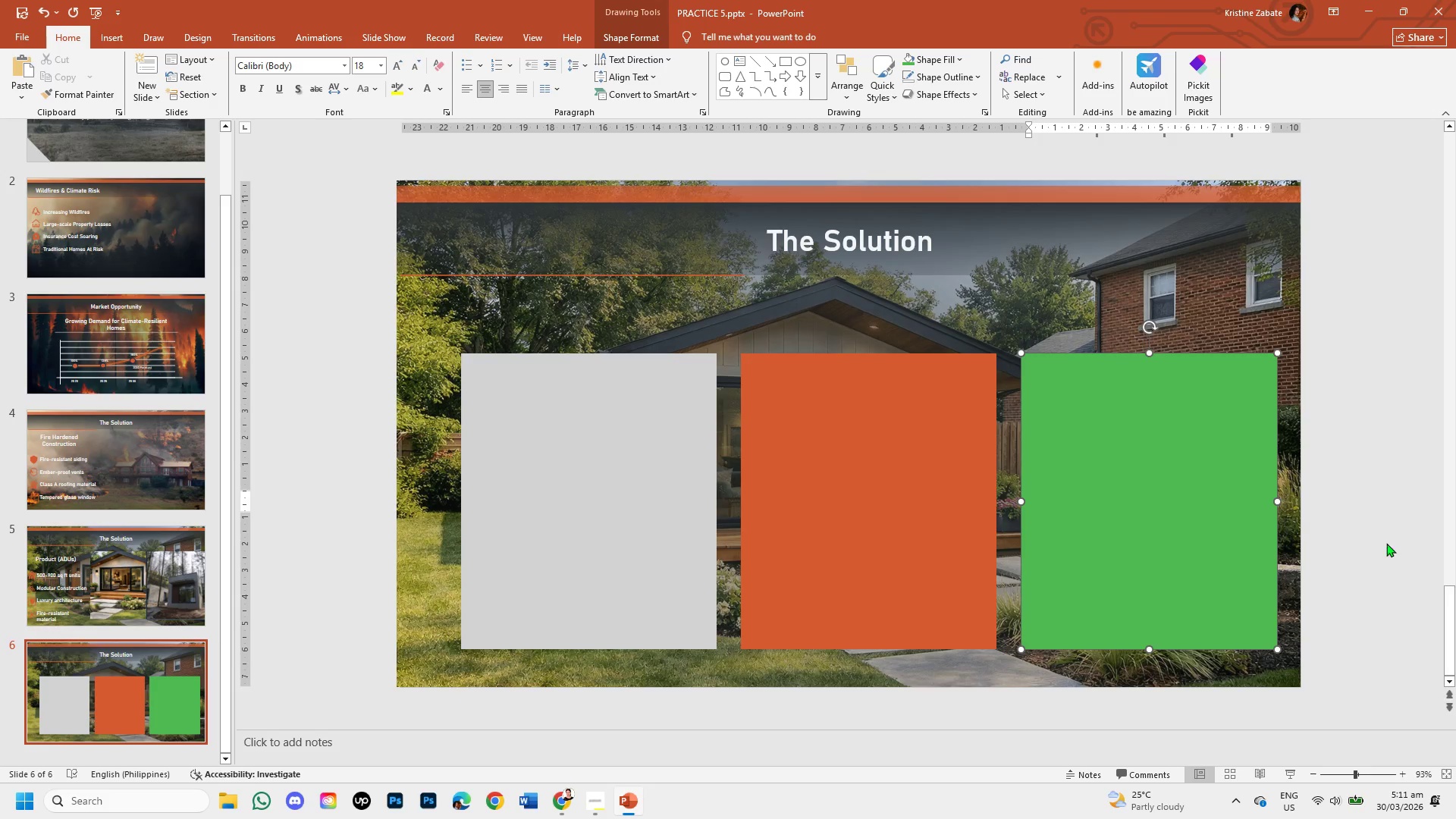 
right_click([1181, 482])
 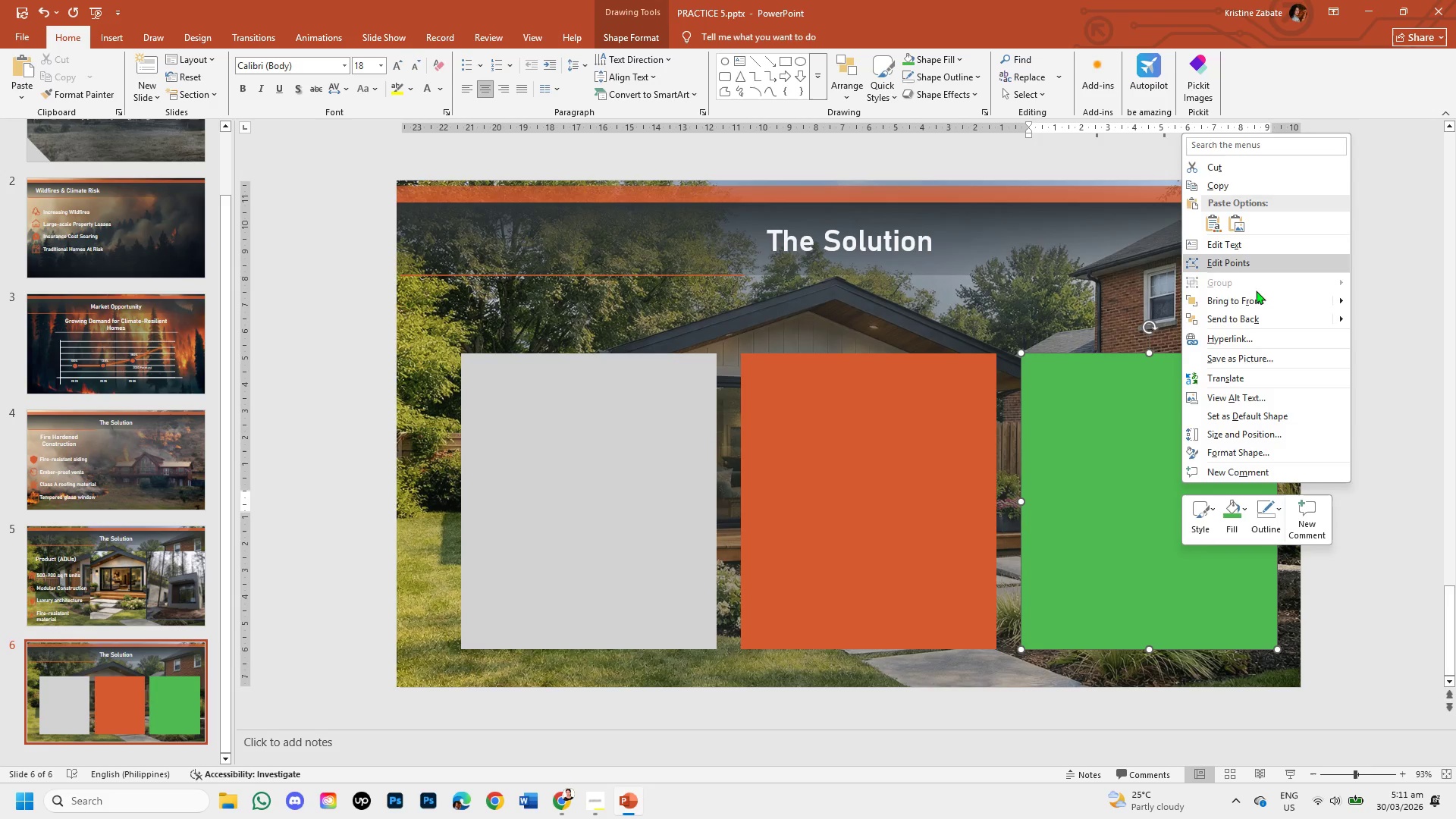 
left_click([1271, 457])
 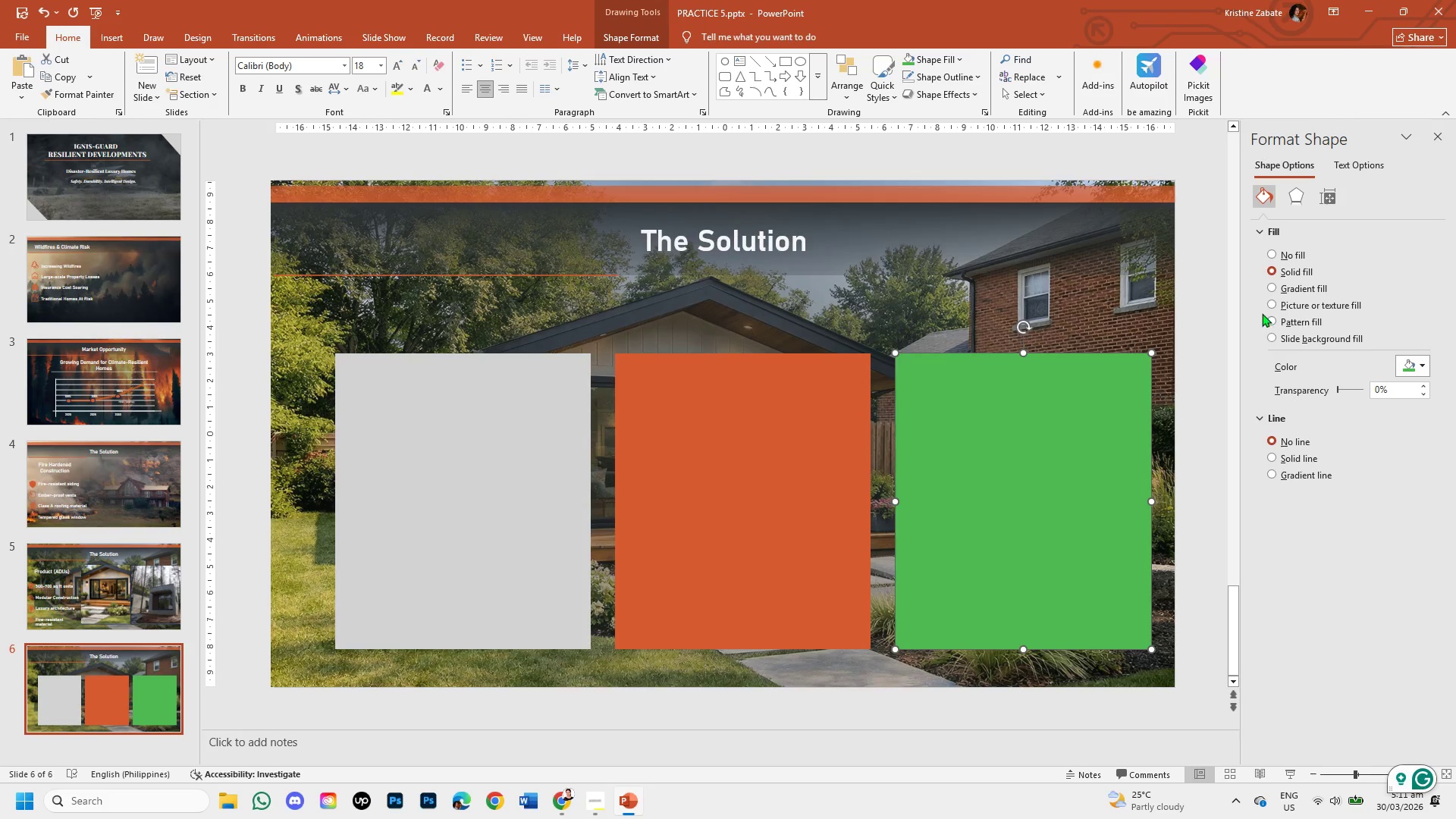 
left_click([1269, 287])
 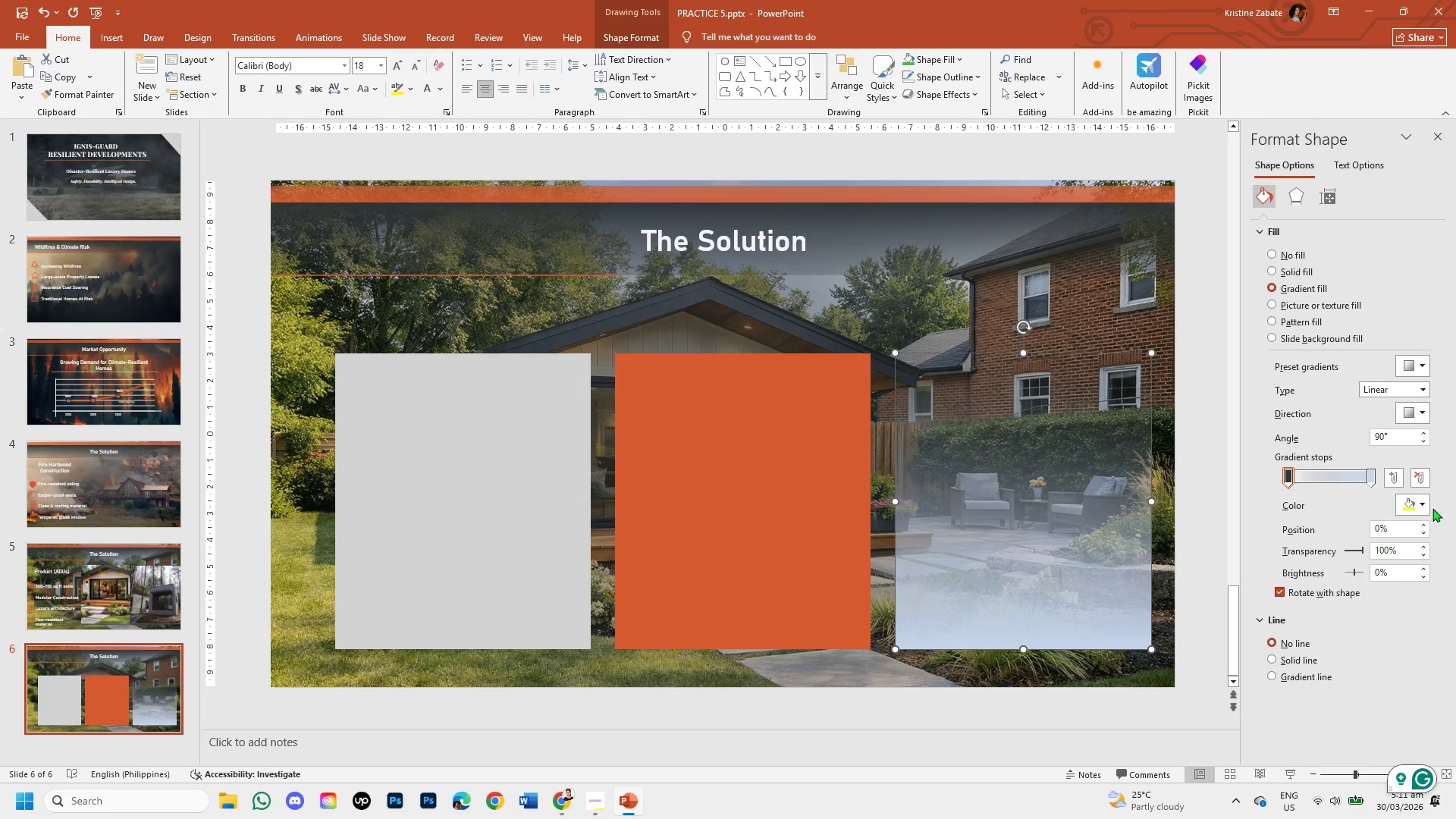 
left_click([1424, 500])
 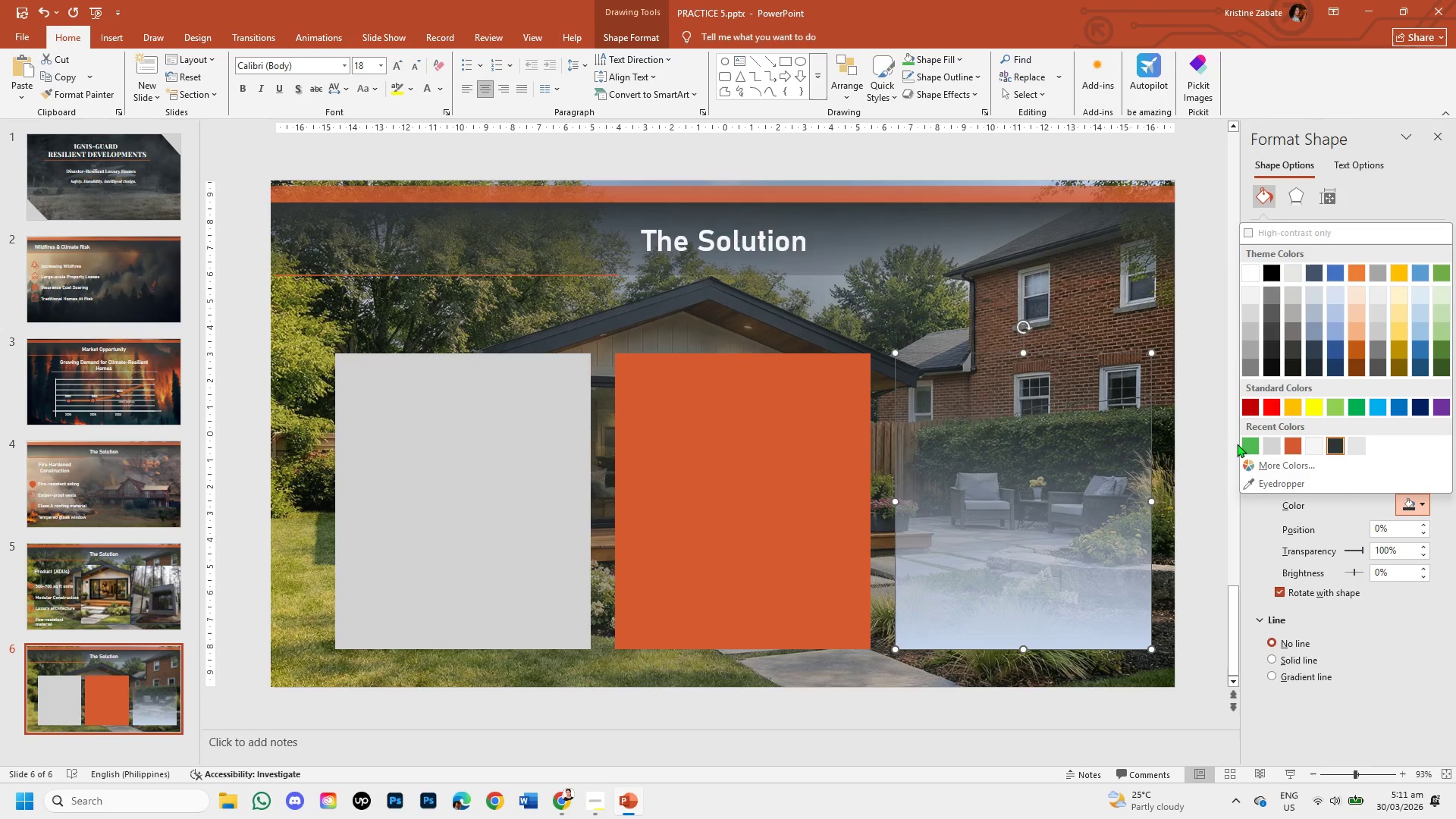 
left_click([1244, 444])
 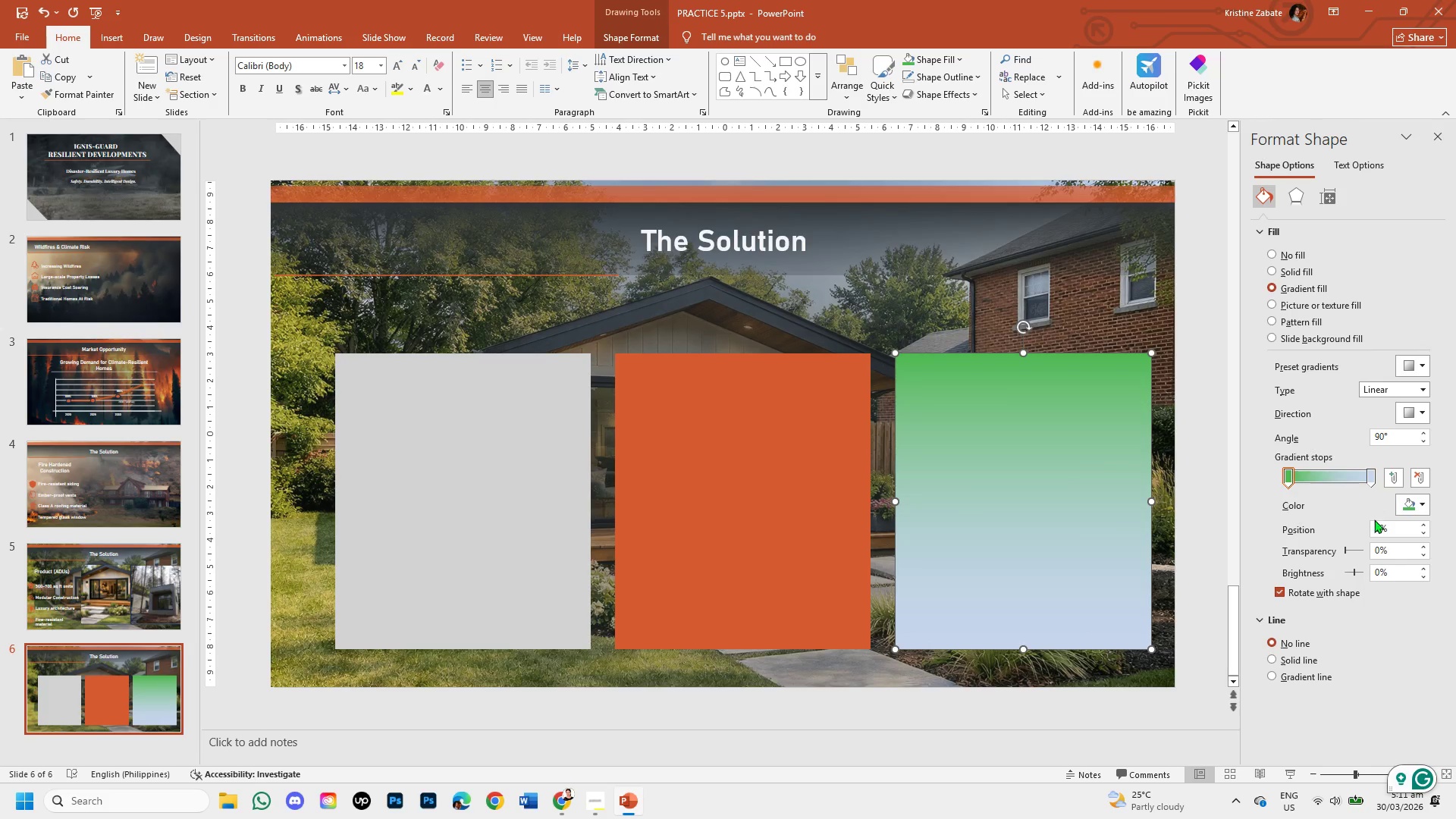 
mouse_move([1348, 533])
 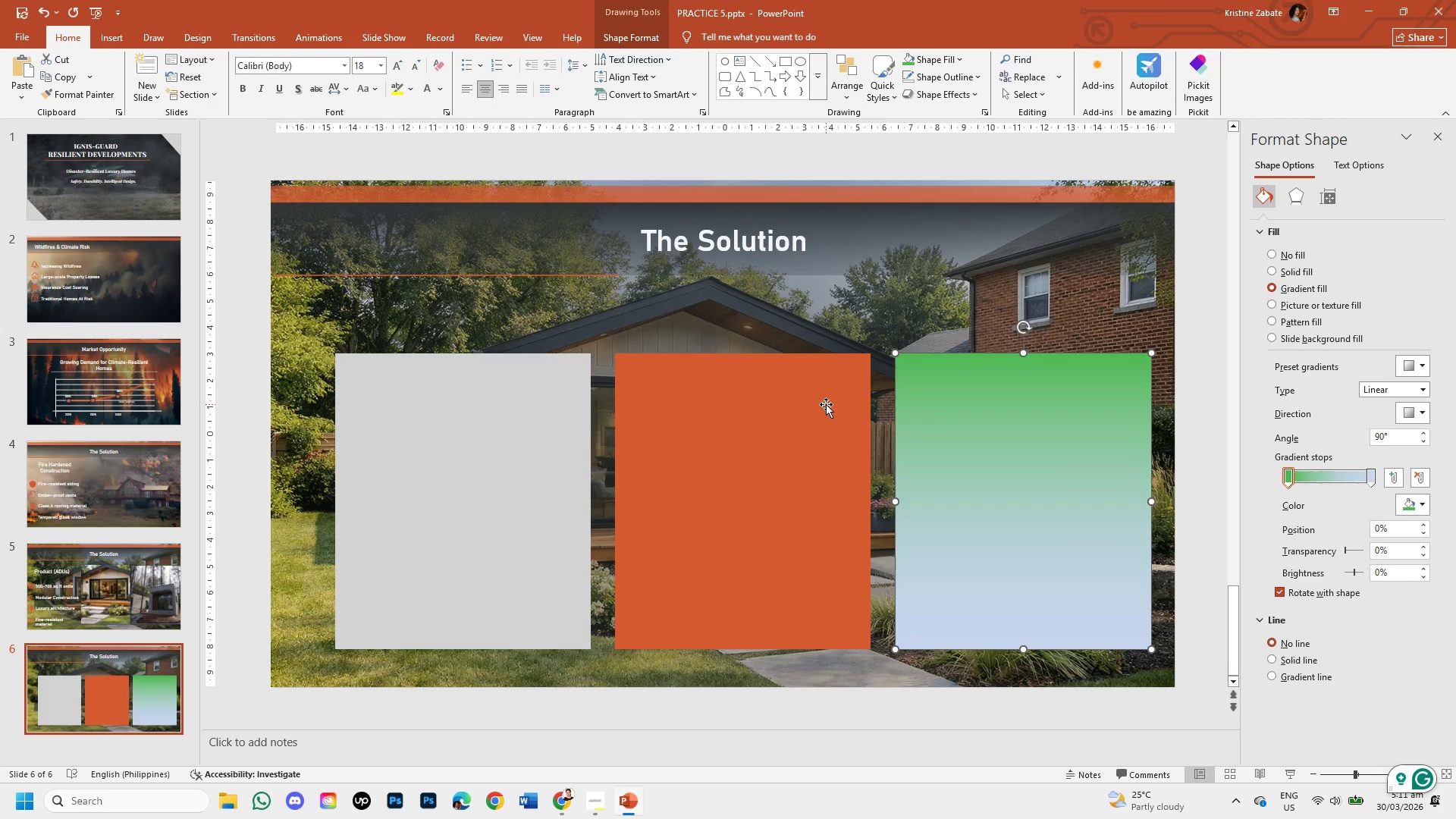 
wait(21.21)
 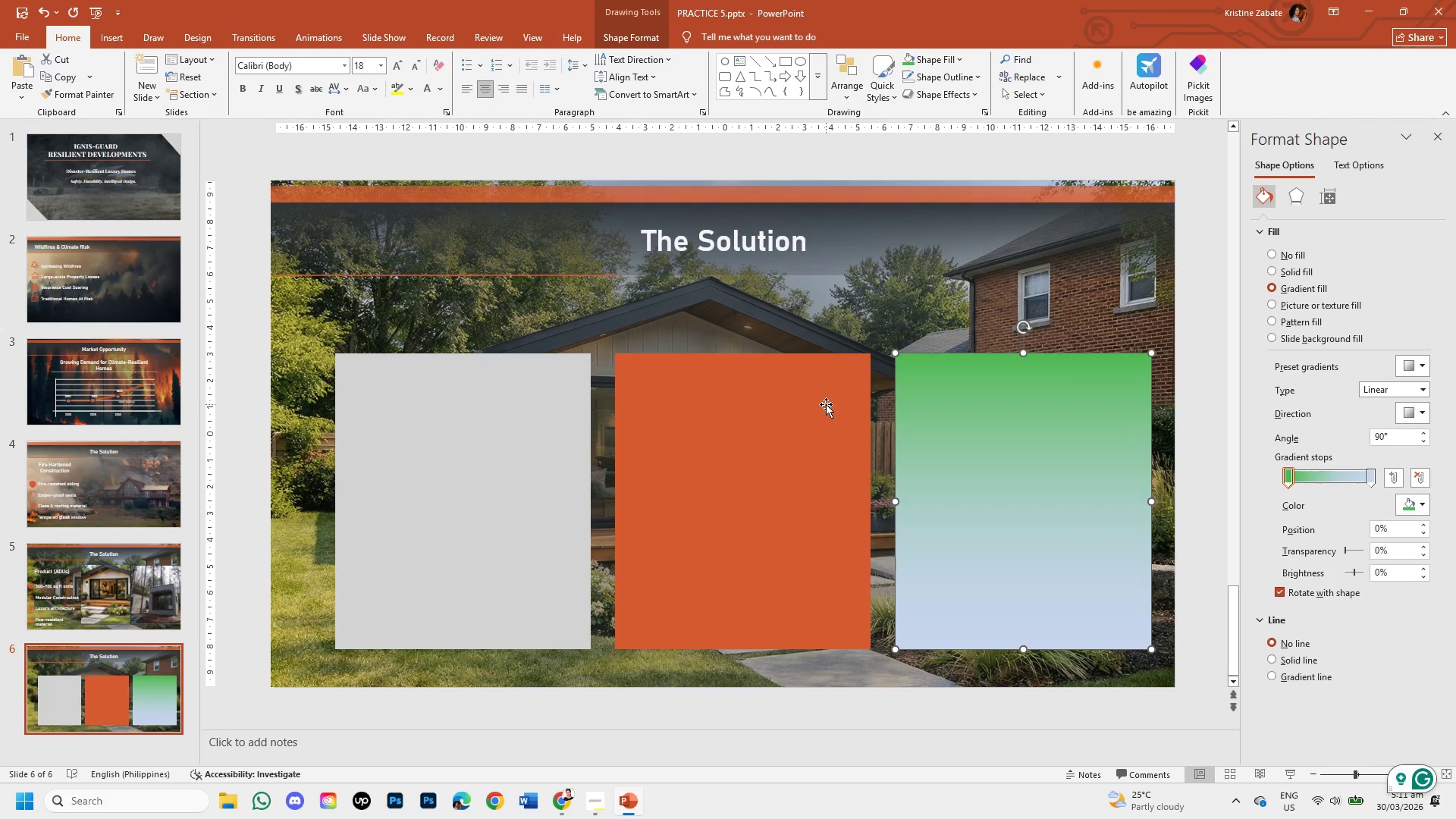 
left_click([1423, 503])
 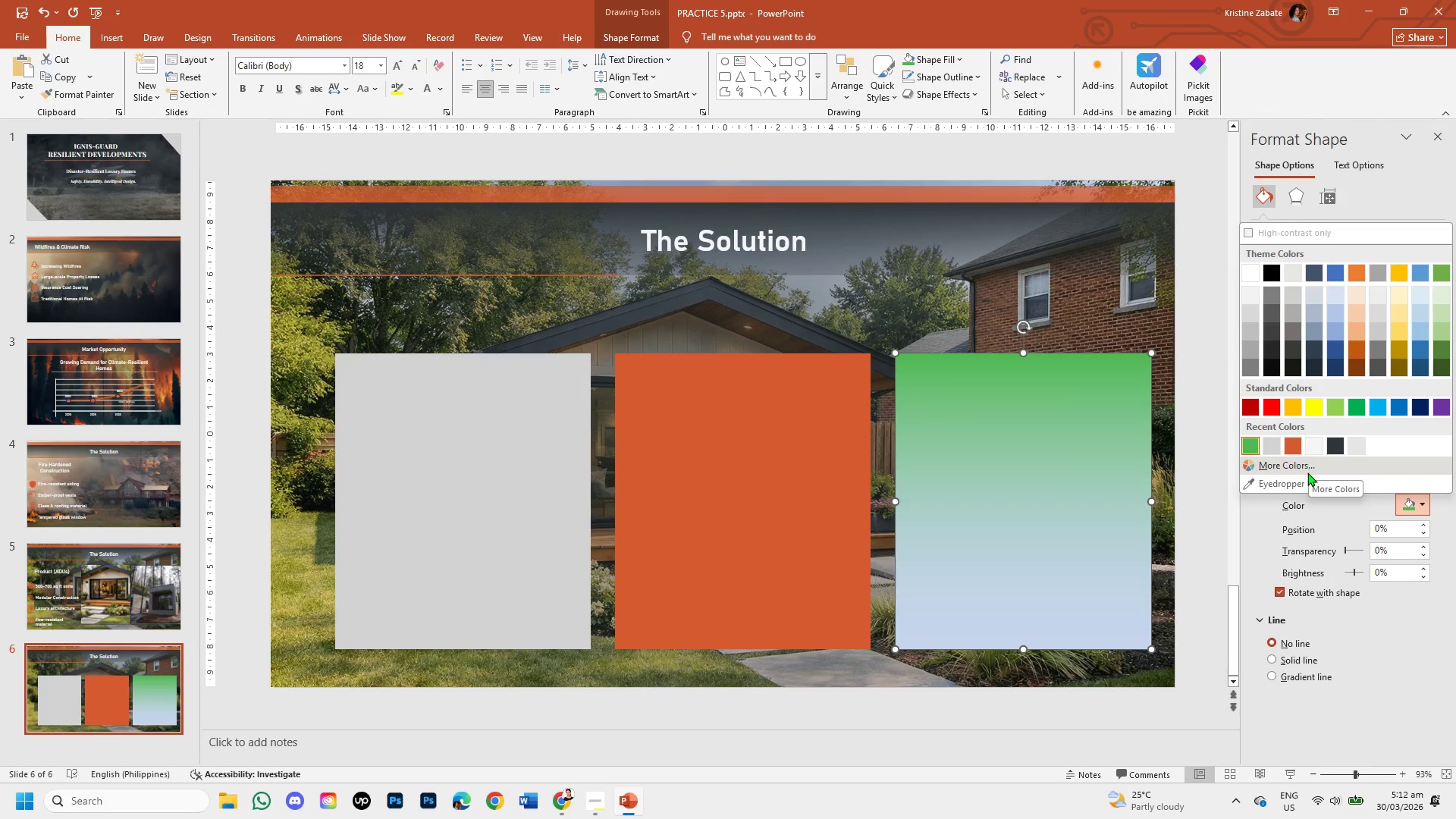 
left_click([1305, 468])
 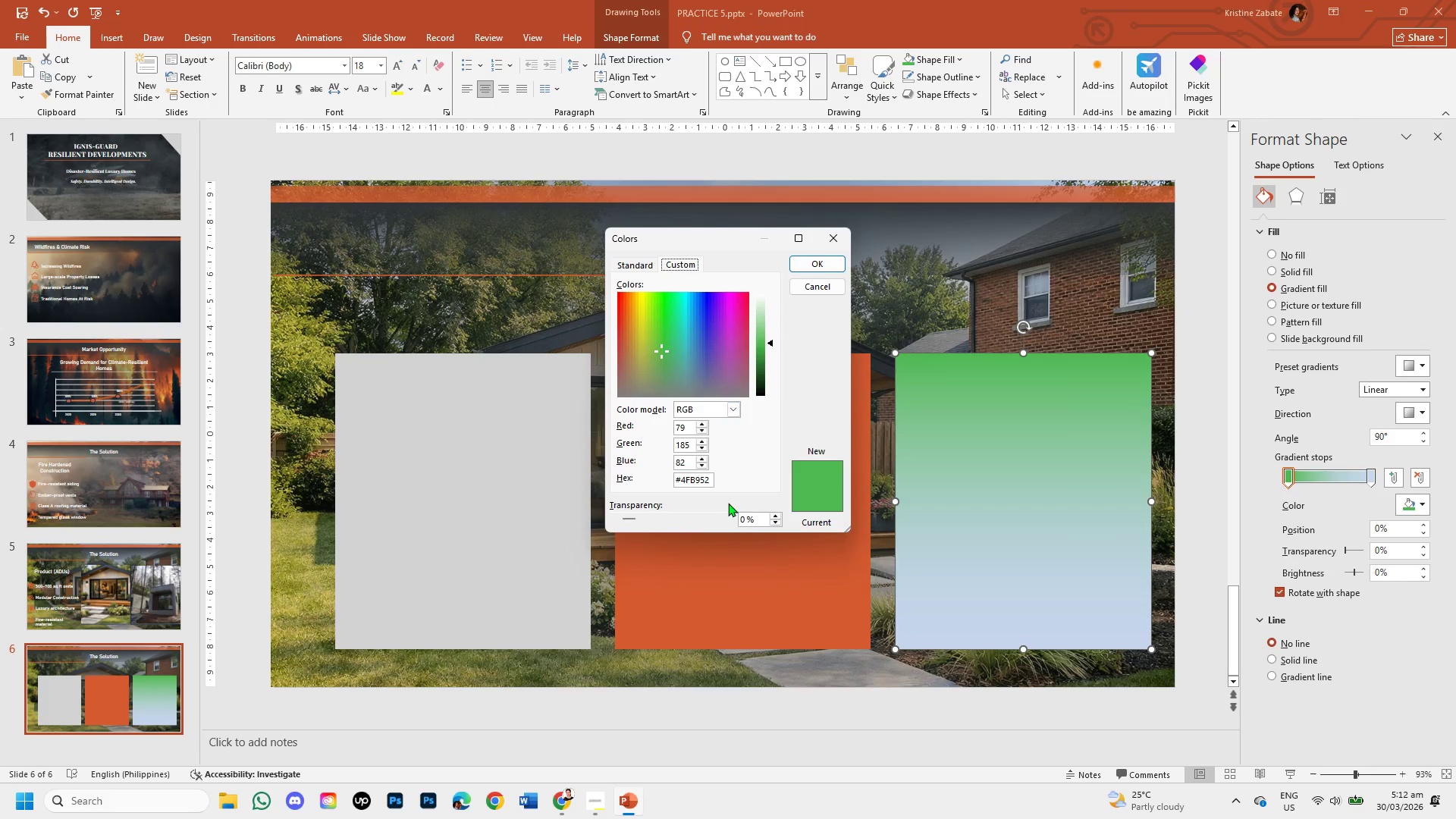 
left_click([709, 480])
 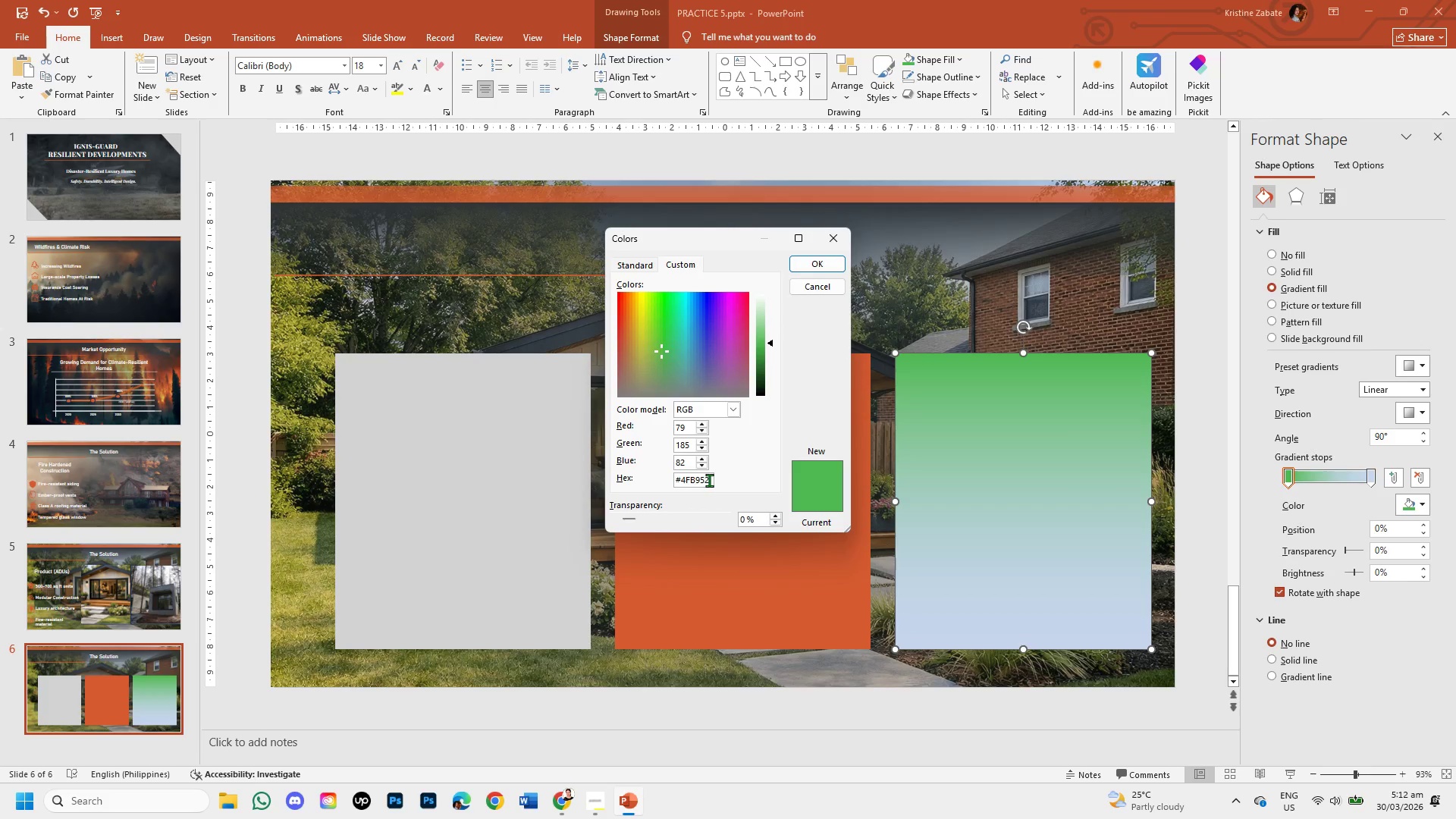 
key(Backspace)
key(Backspace)
key(Backspace)
key(Backspace)
key(Backspace)
key(Backspace)
type(1f3d2b)
 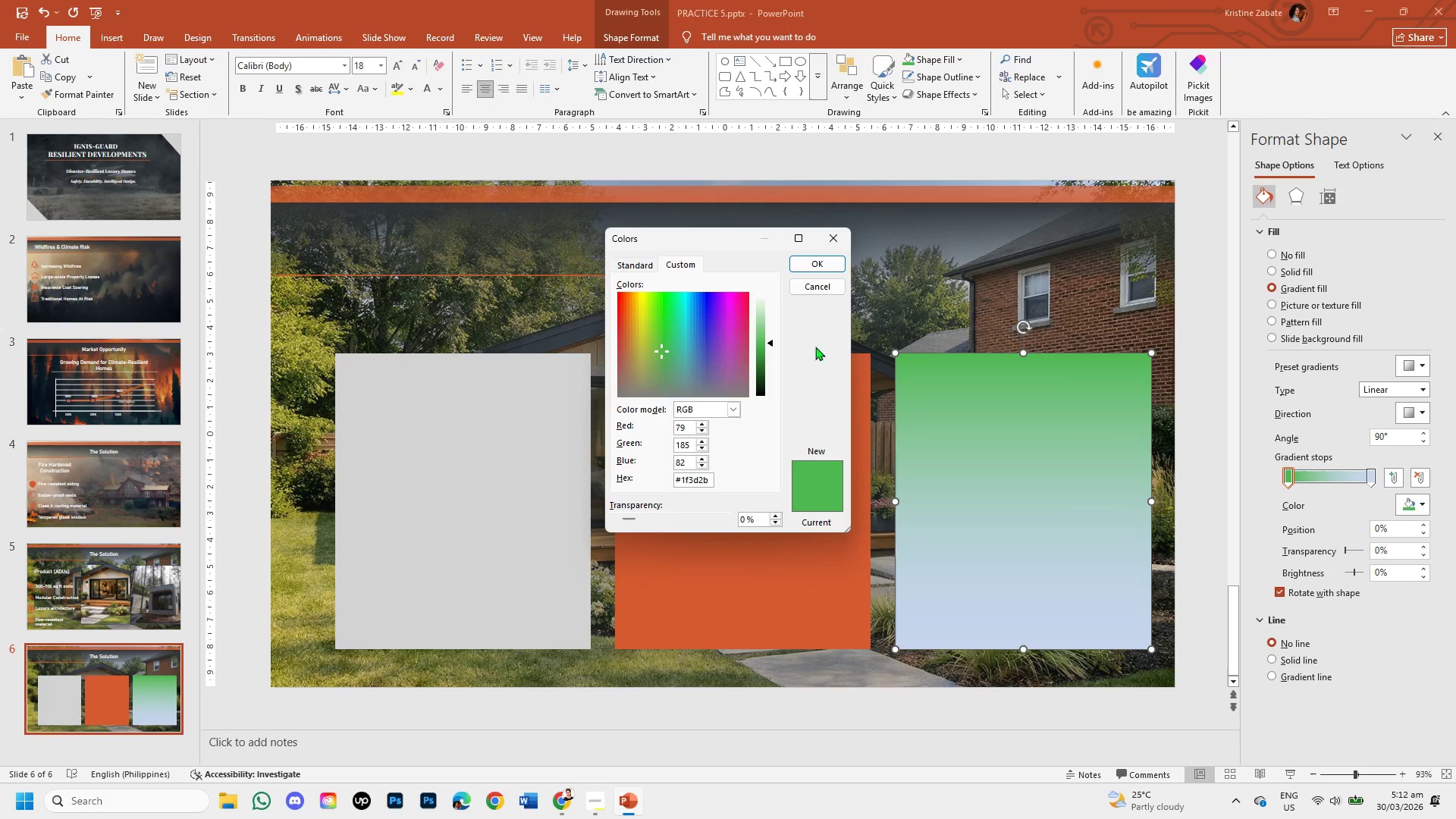 
left_click([824, 262])
 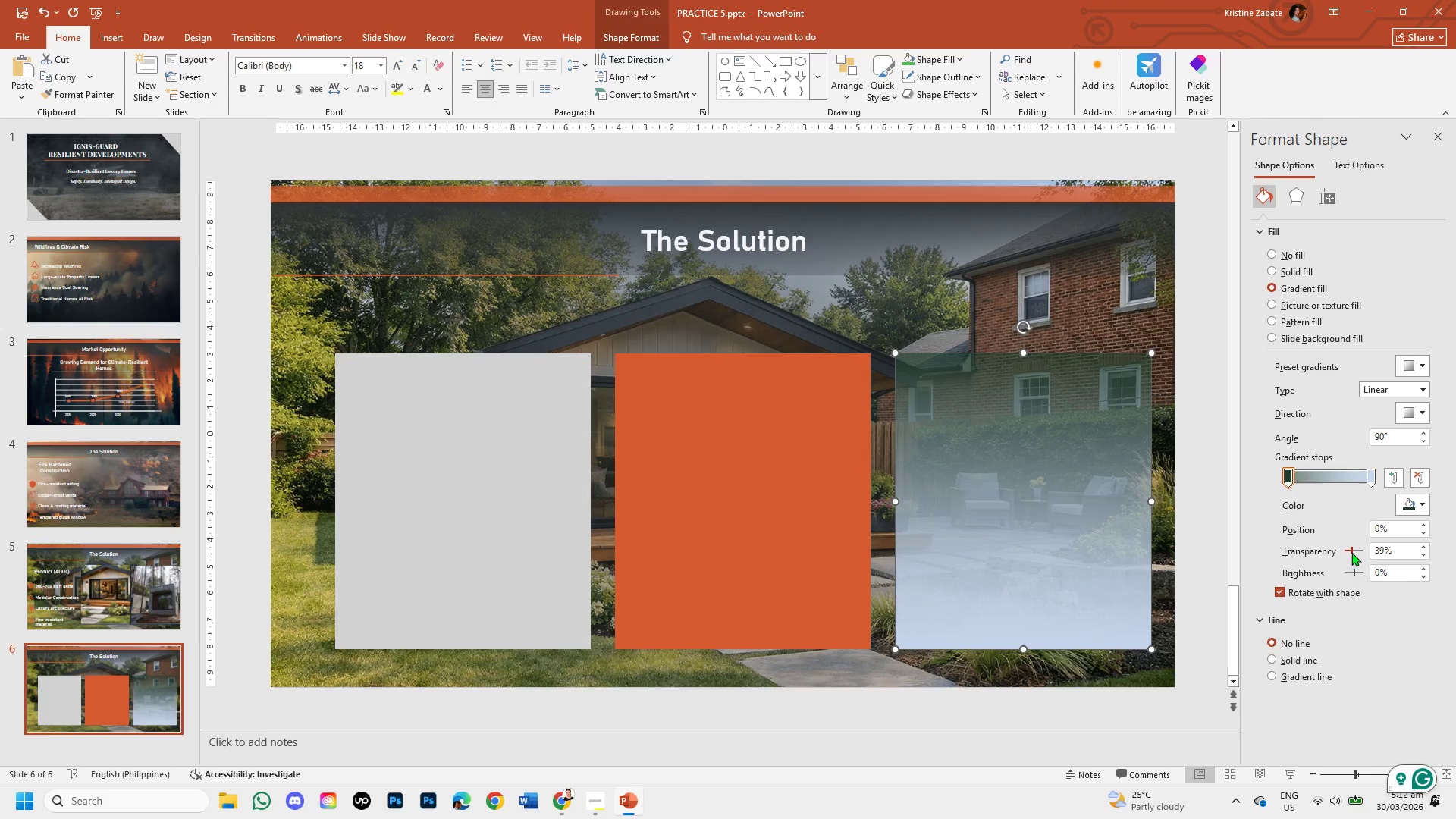 
wait(6.83)
 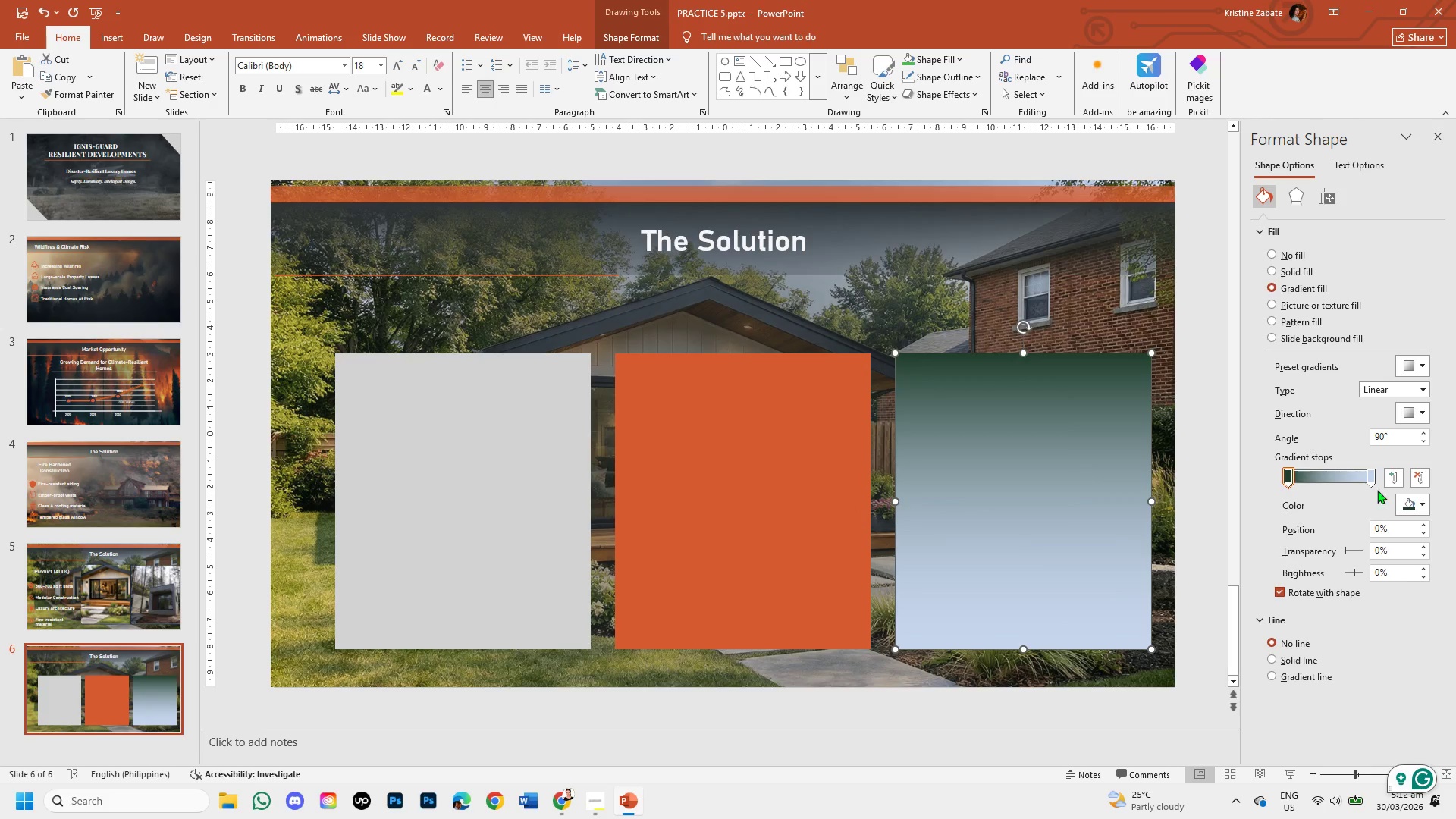 
left_click([1373, 480])
 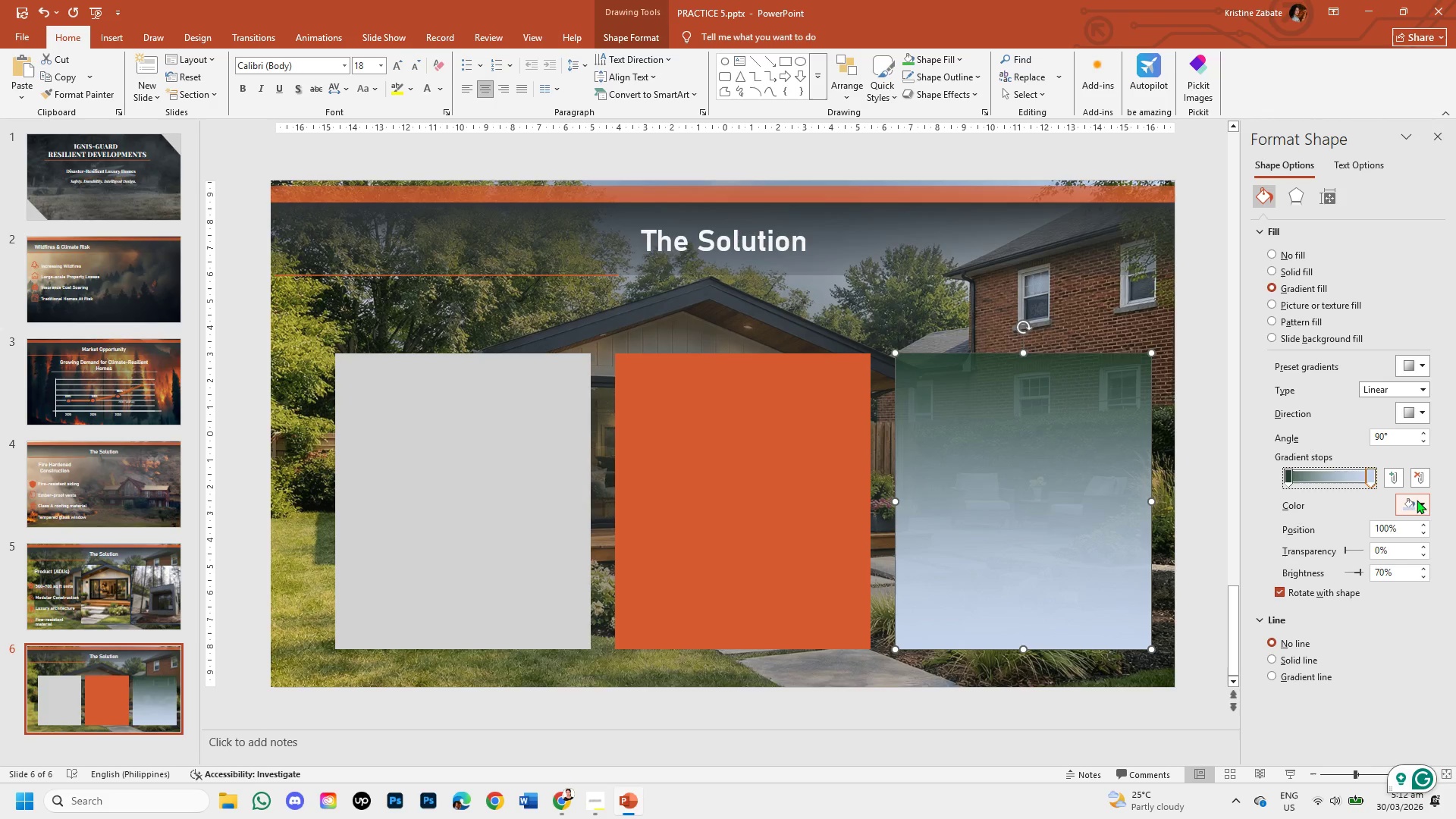 
left_click([1418, 502])
 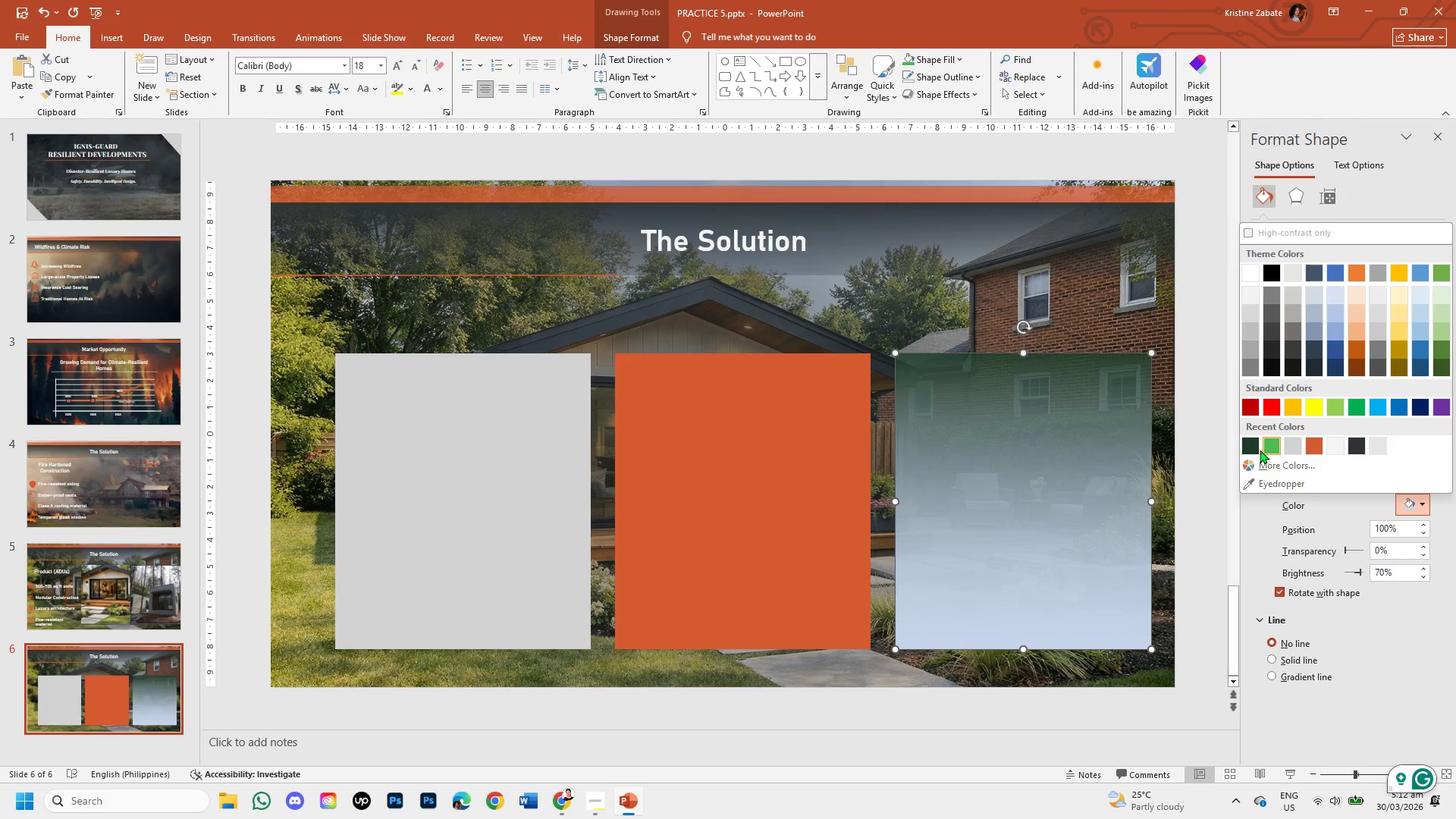 
left_click([1250, 444])
 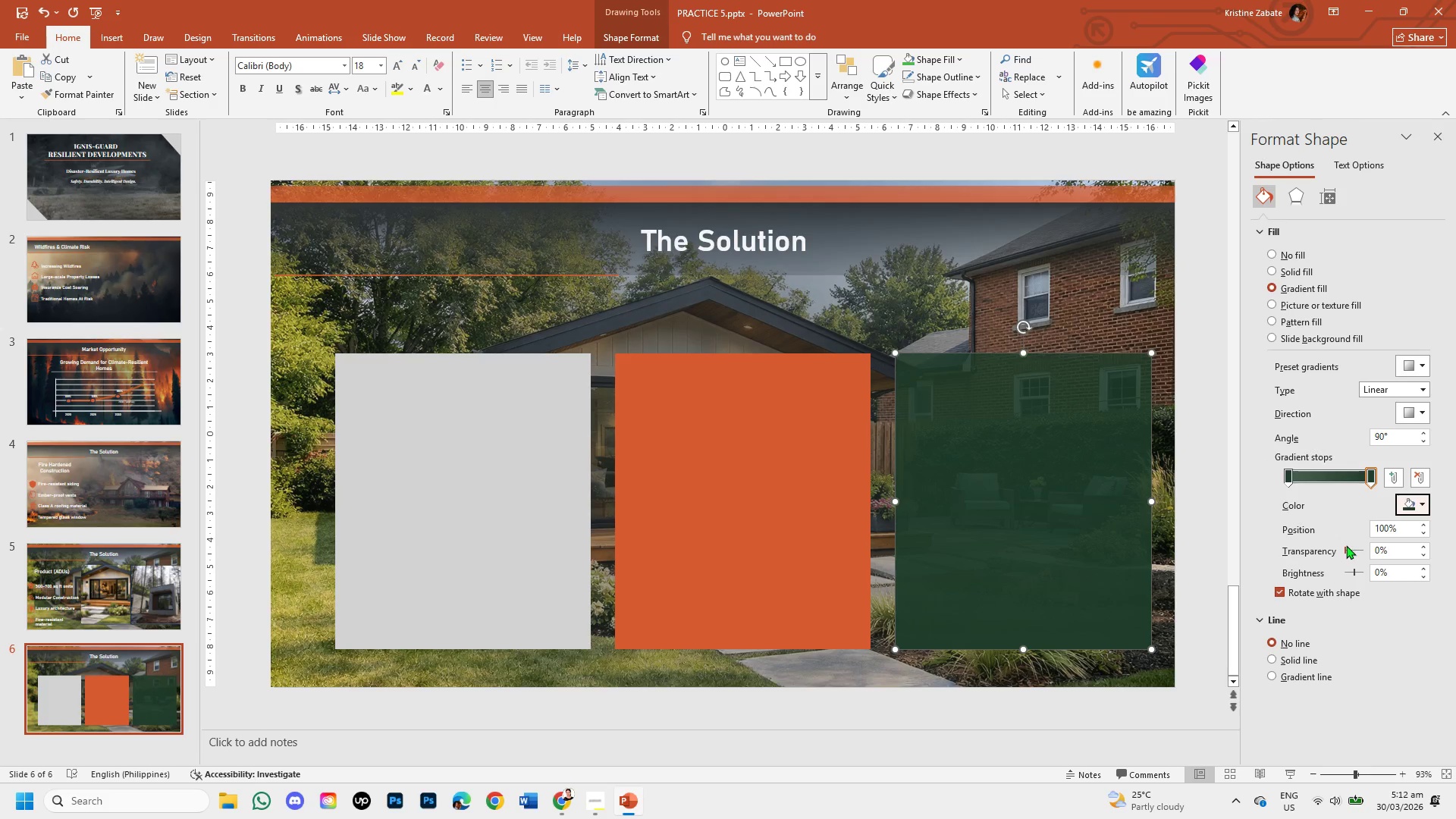 
left_click_drag(start_coordinate=[1345, 548], to_coordinate=[1353, 551])
 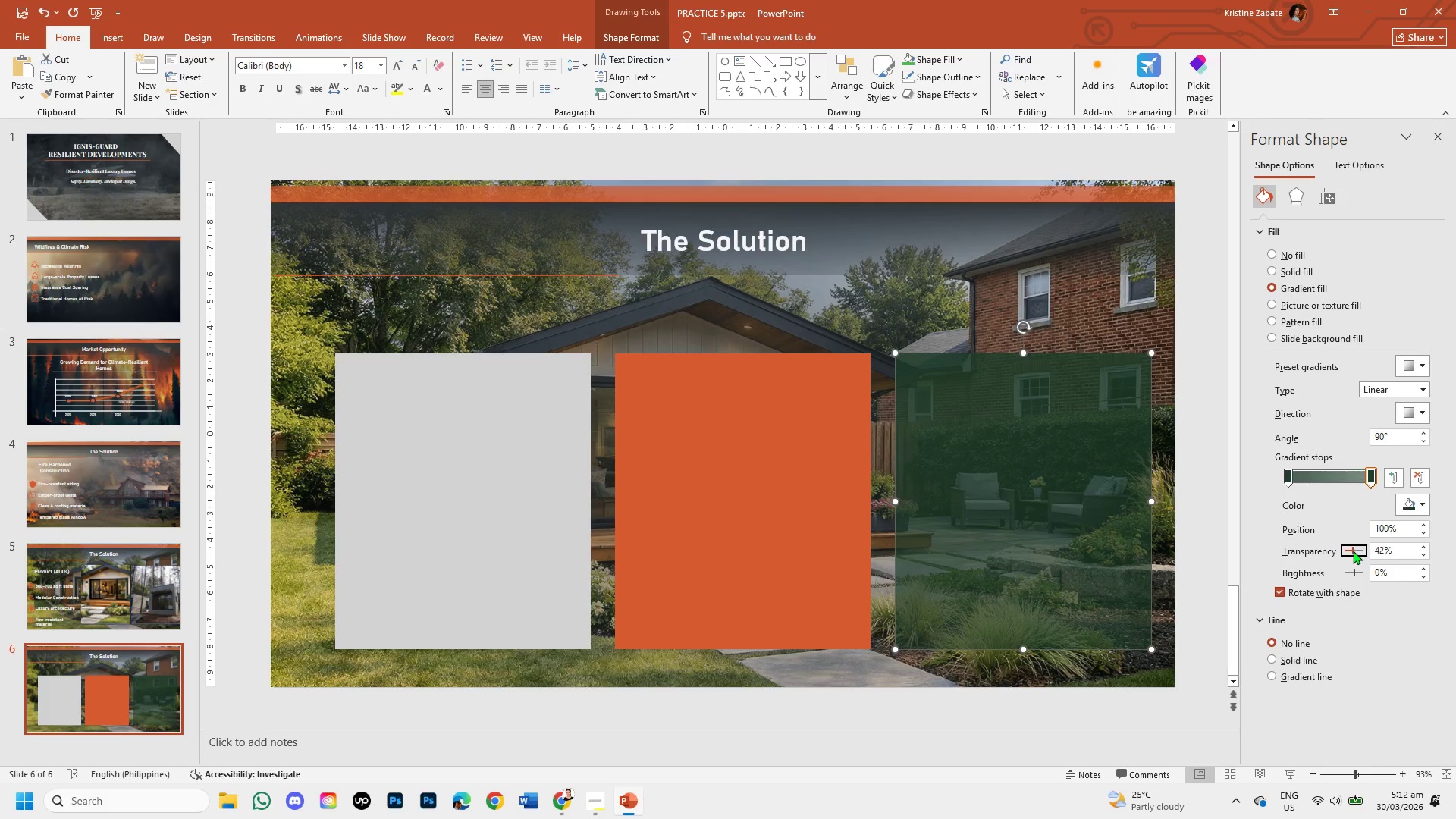 
wait(10.16)
 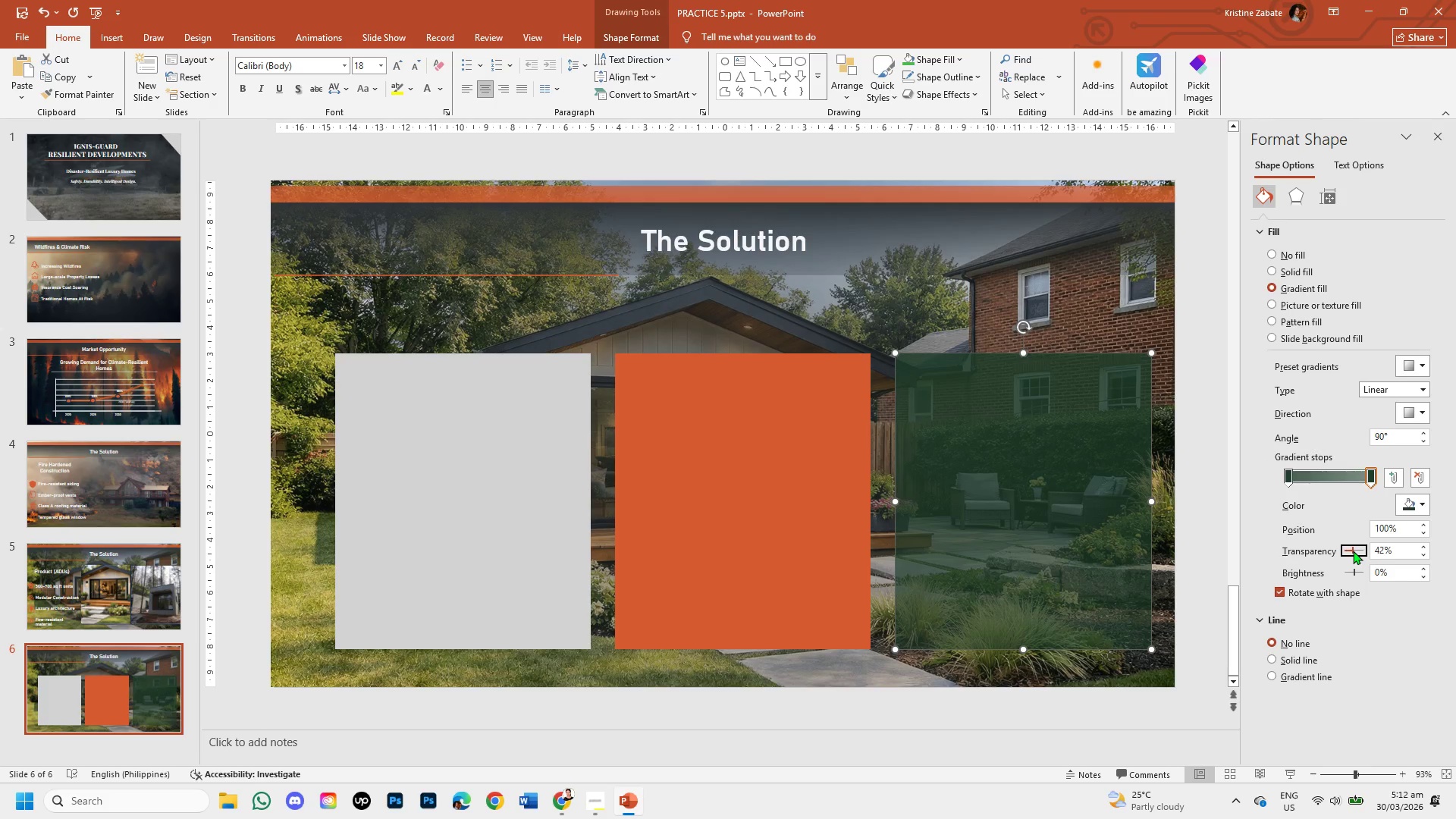 
left_click([1424, 505])
 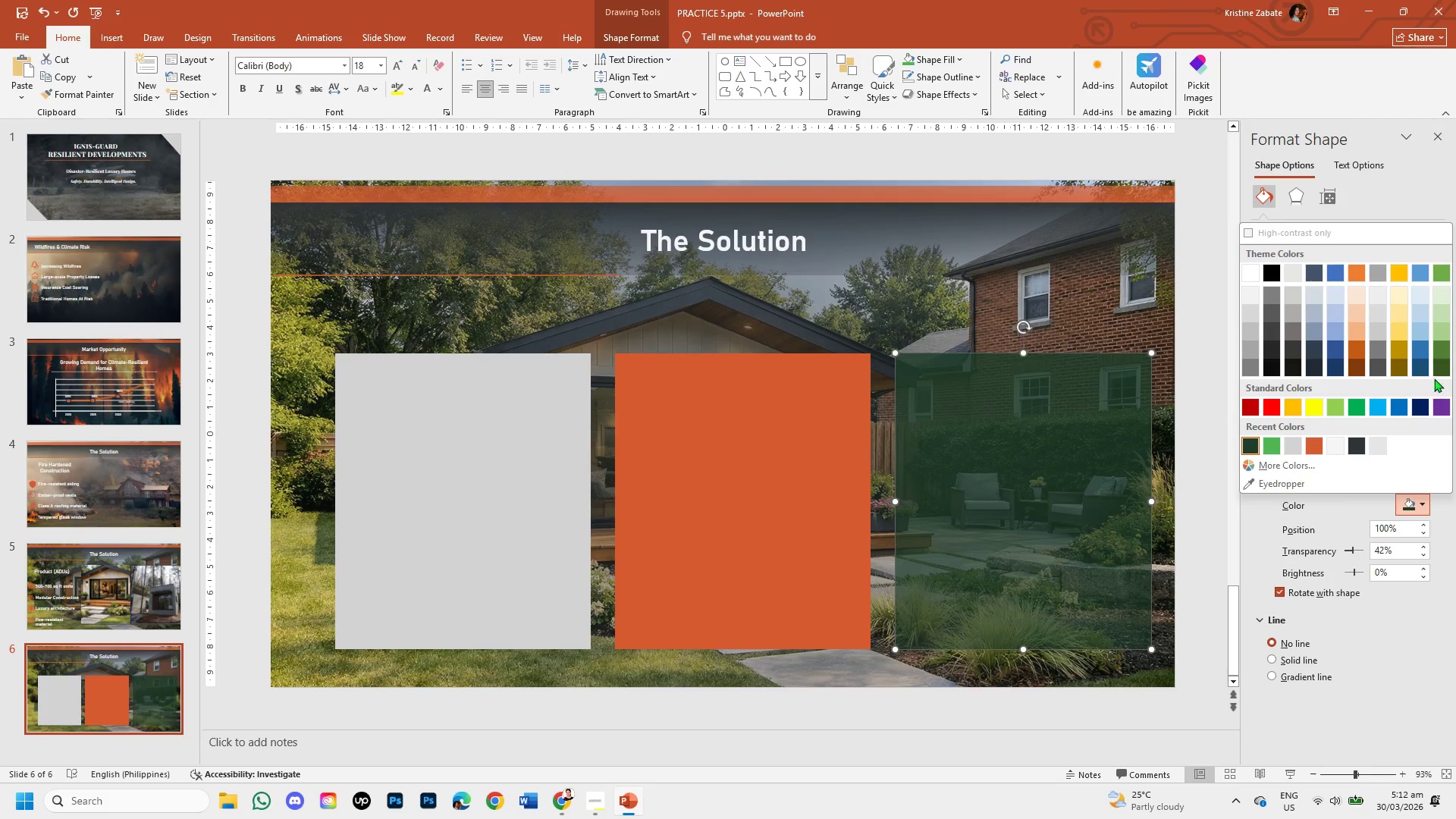 
left_click([1437, 368])
 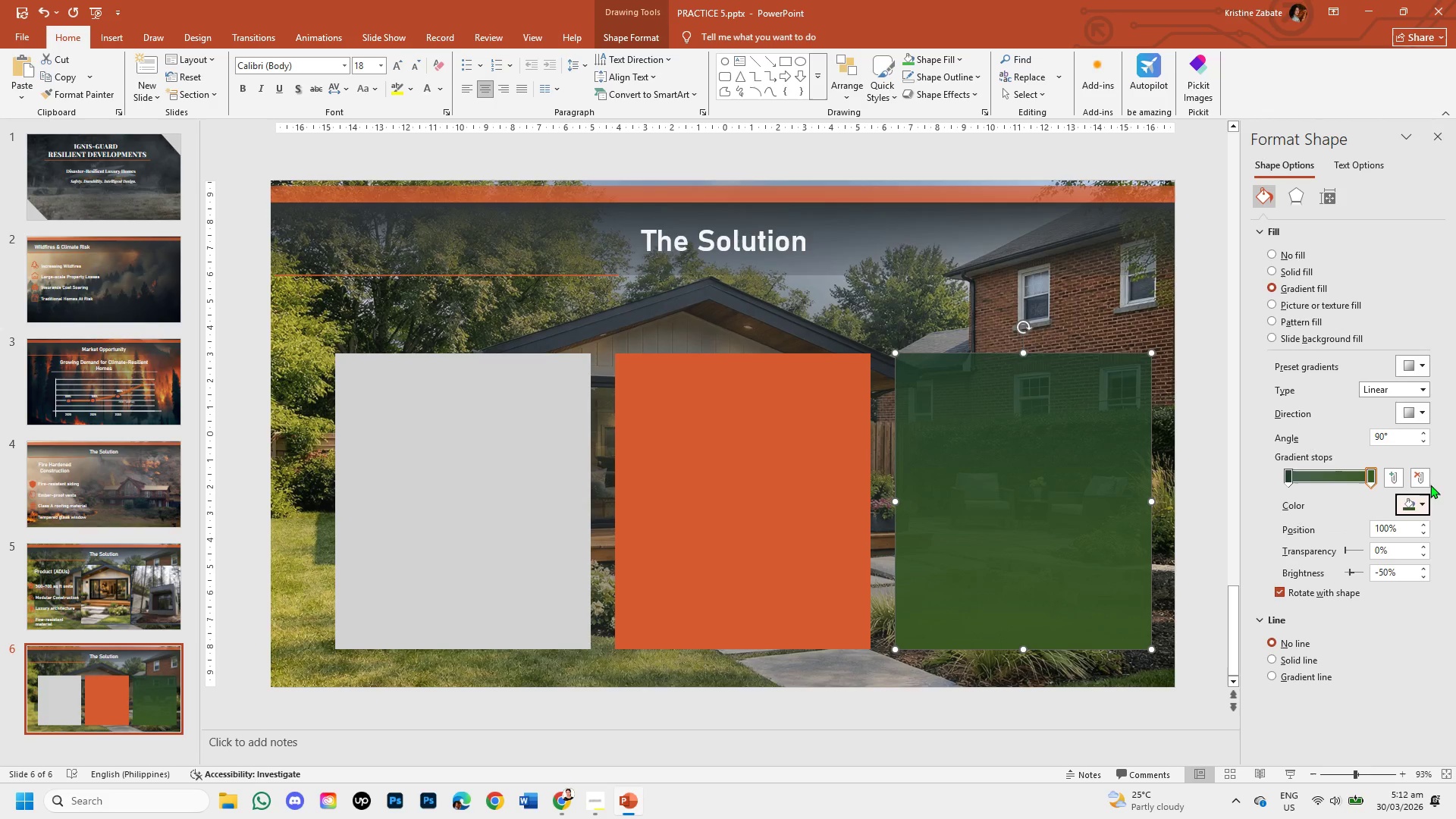 
left_click([1423, 502])
 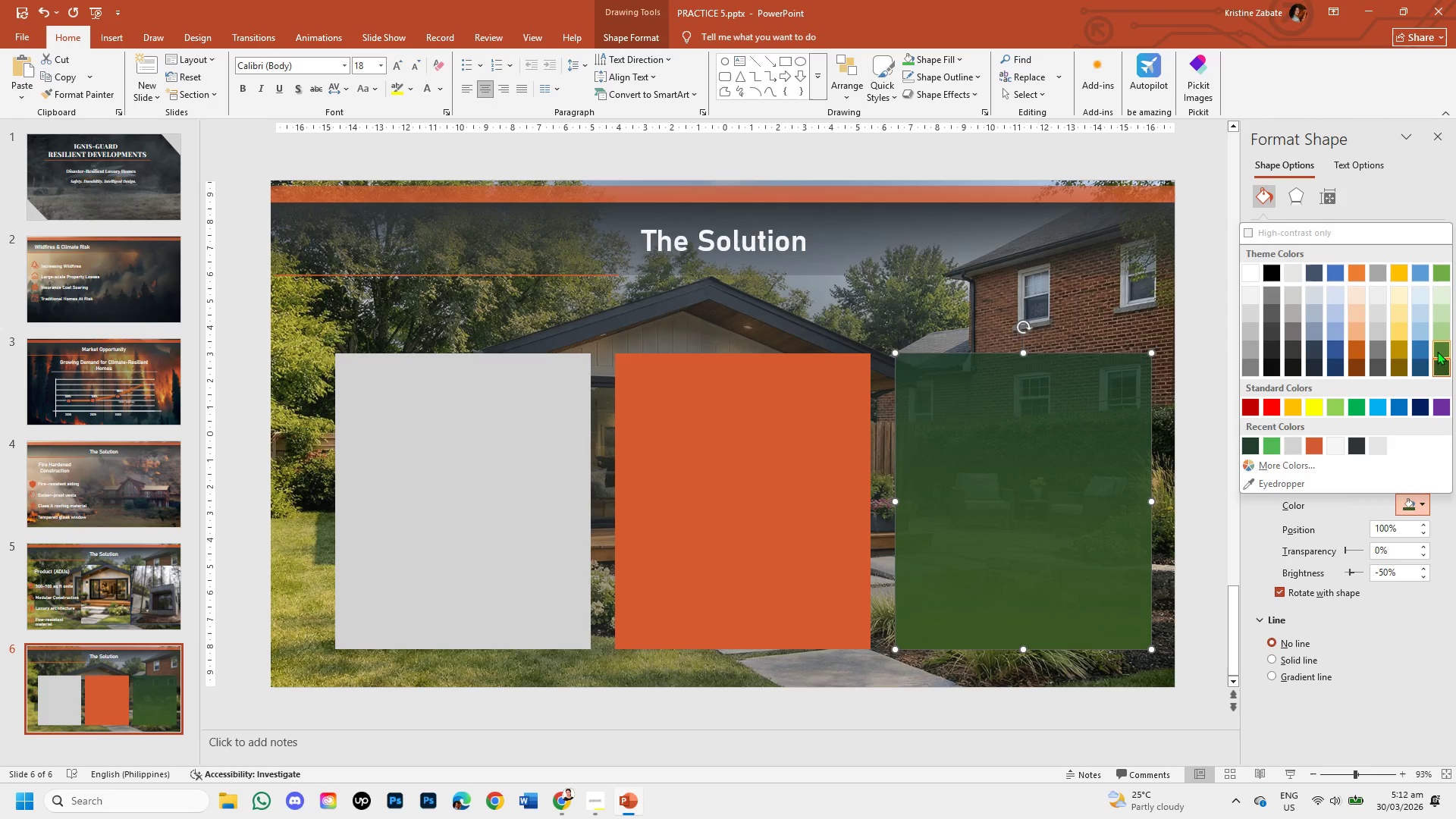 
left_click([1442, 351])
 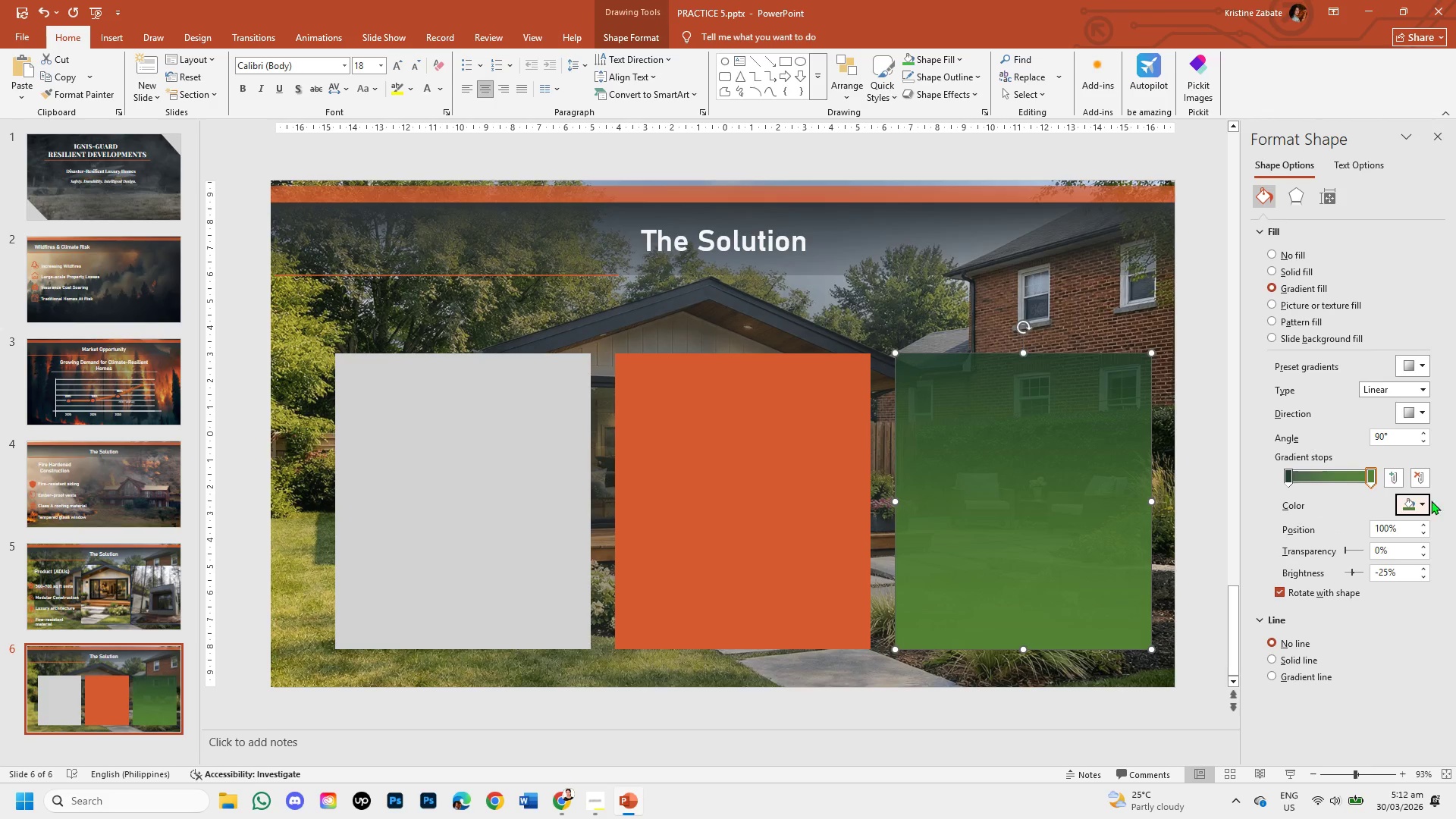 
left_click([1424, 505])
 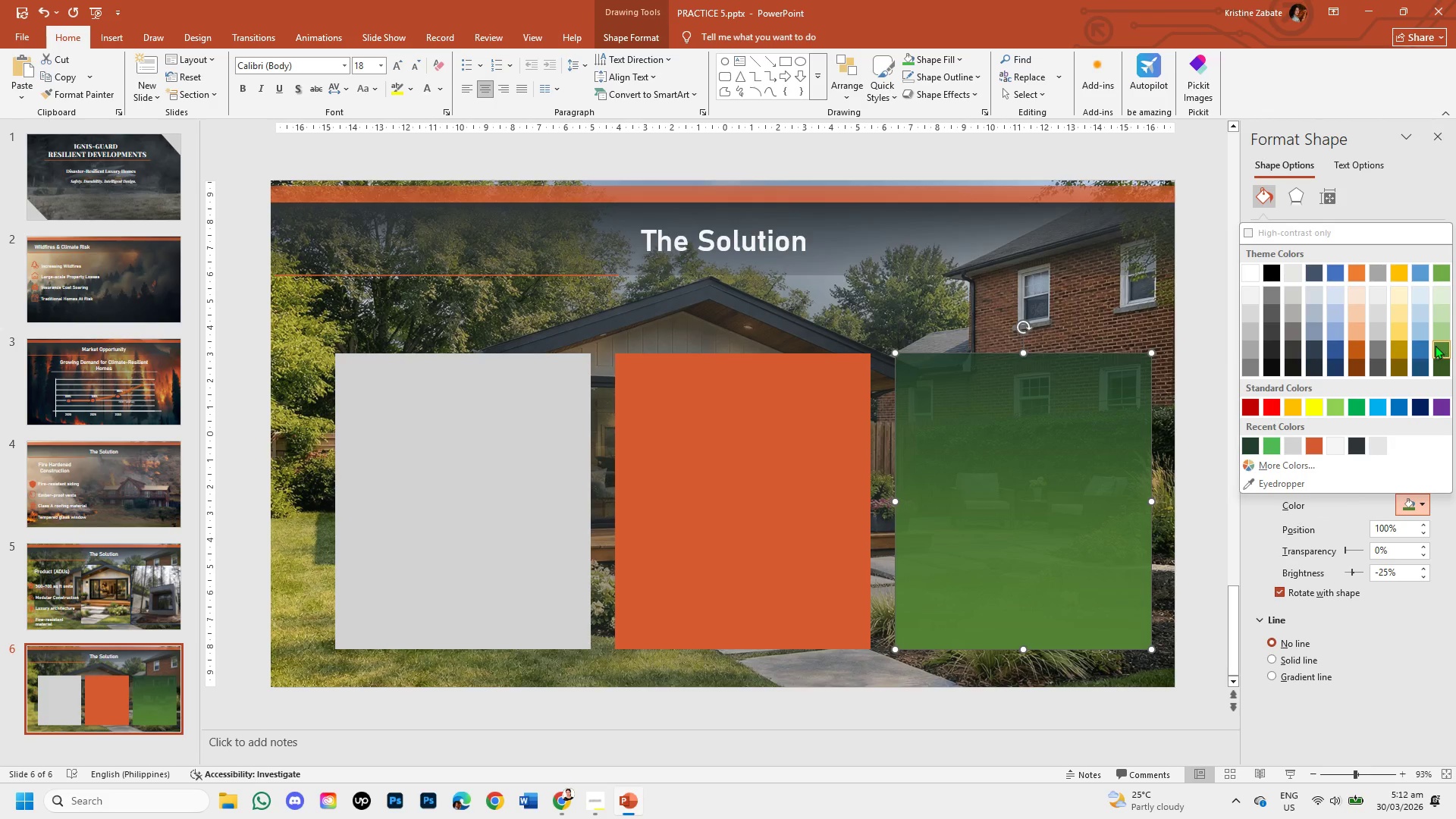 
left_click([1442, 367])
 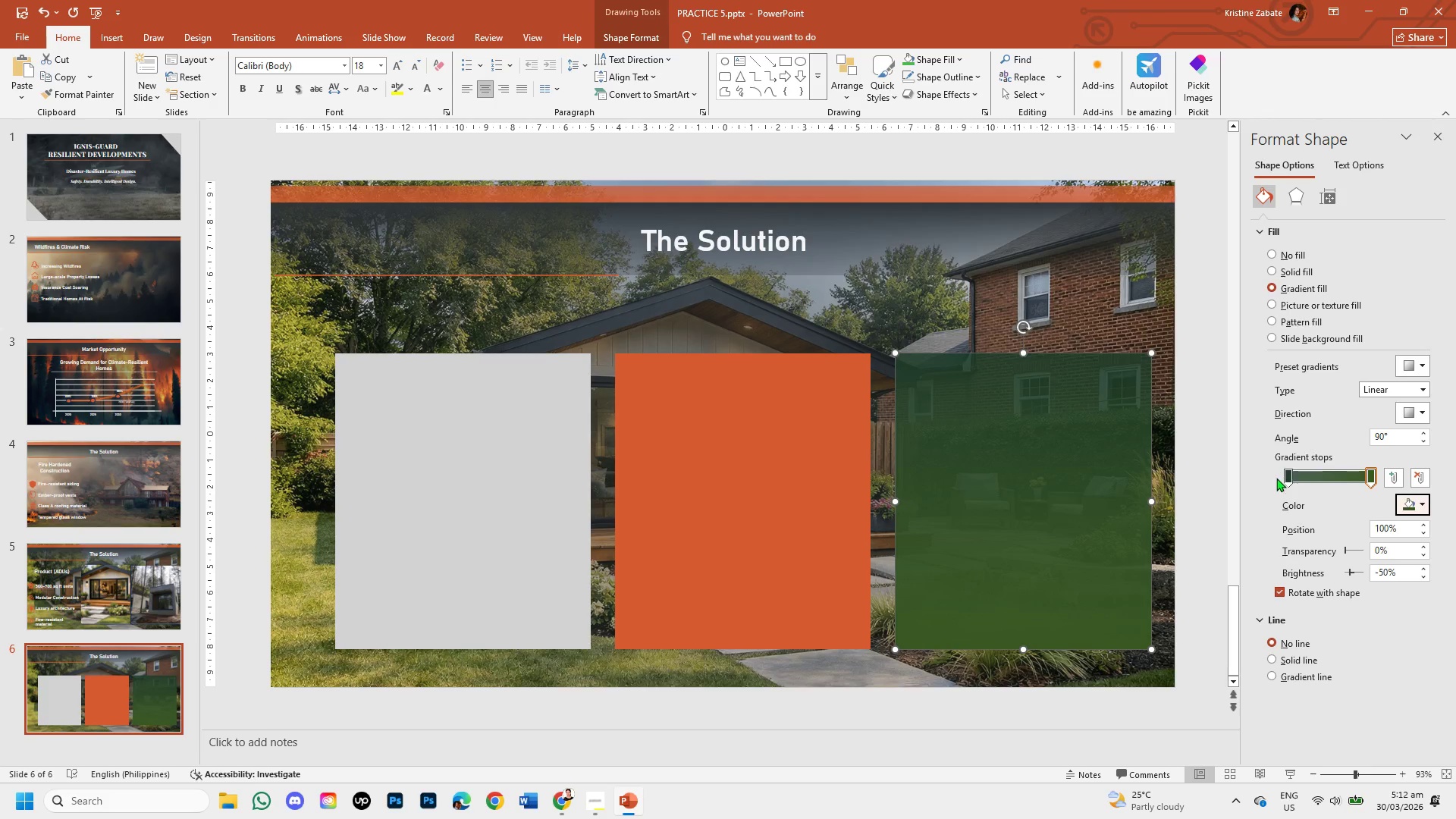 
left_click([1287, 480])
 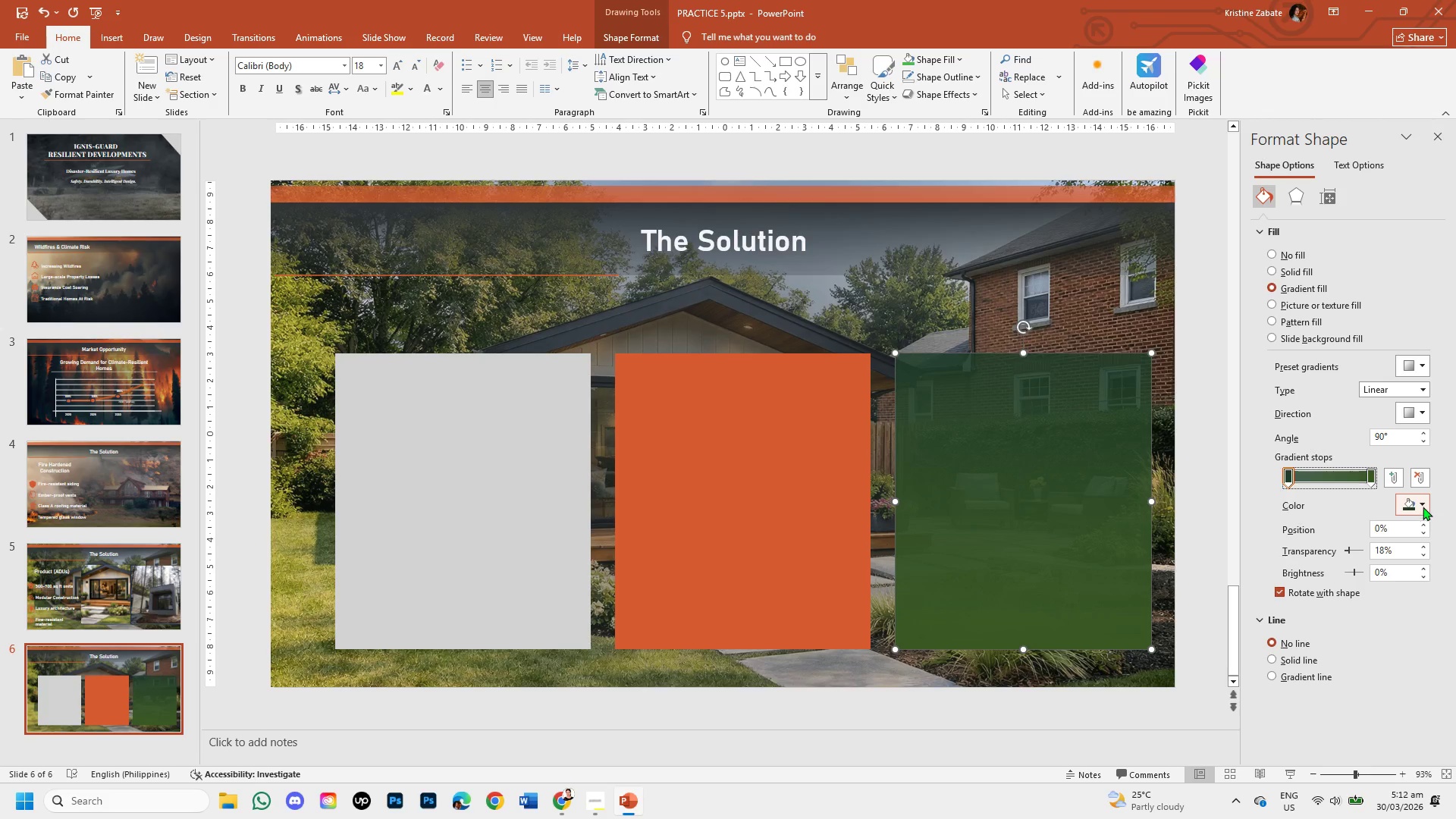 
left_click([1420, 506])
 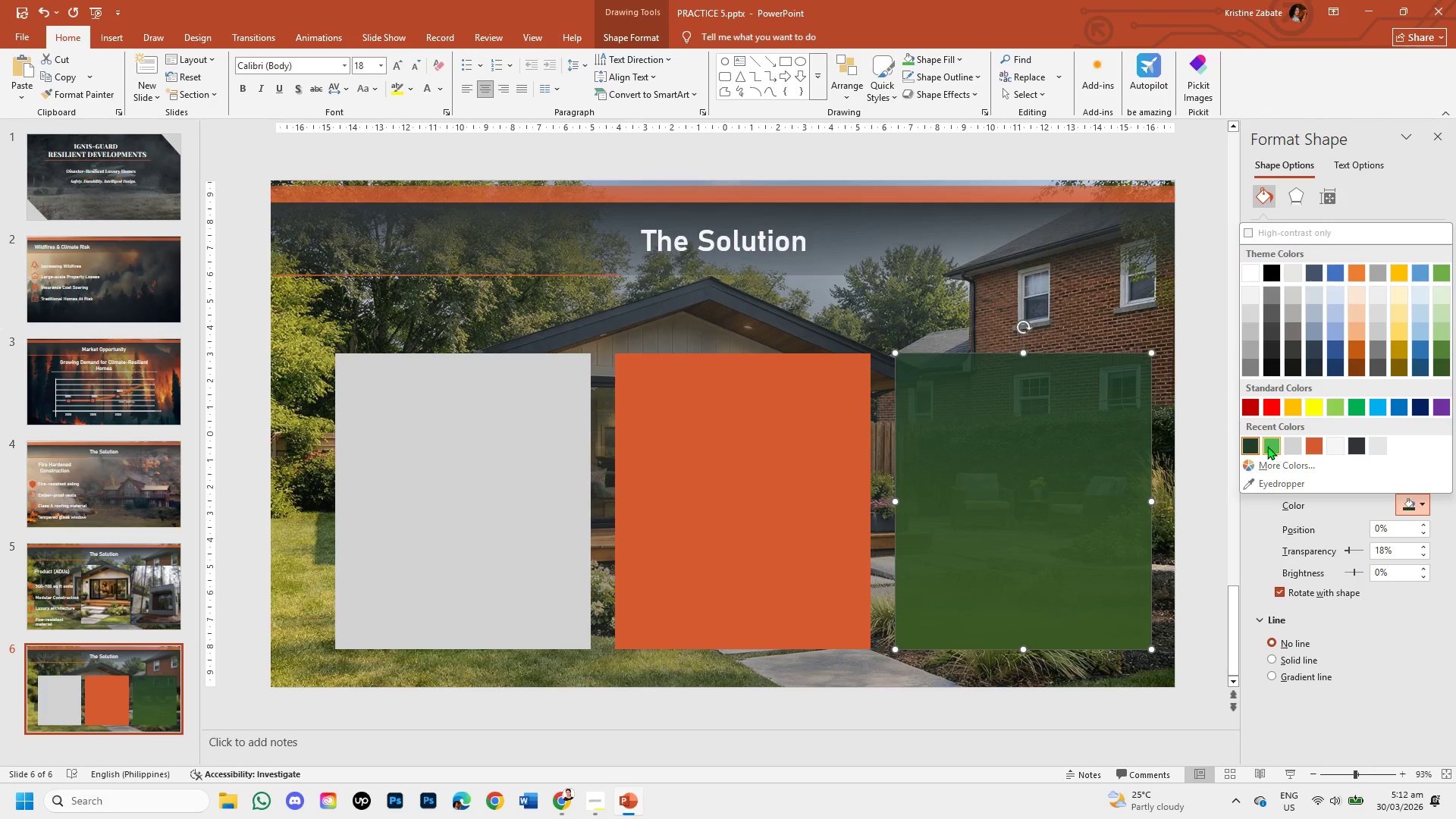 
mouse_move([1279, 444])
 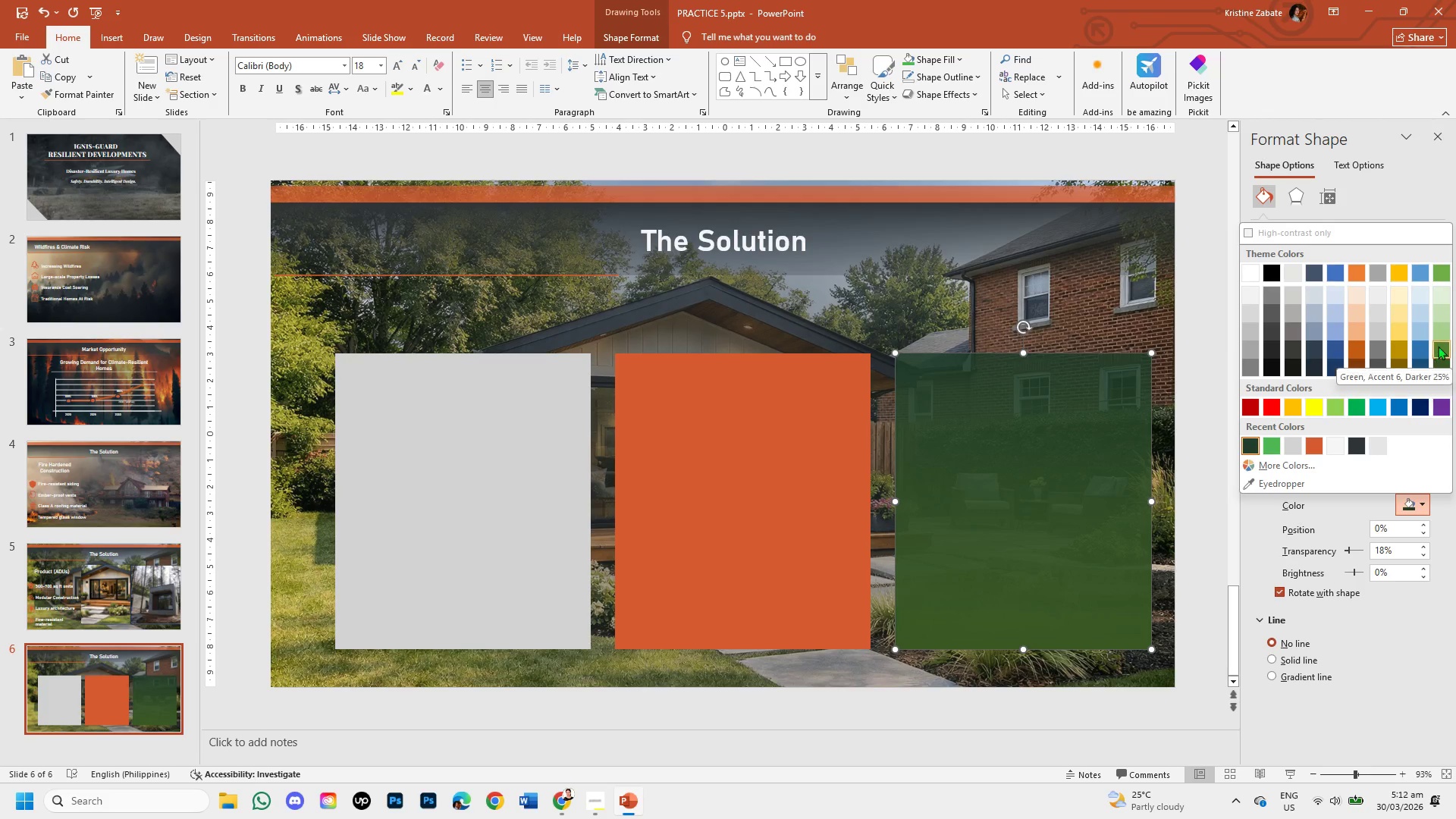 
left_click([1439, 344])
 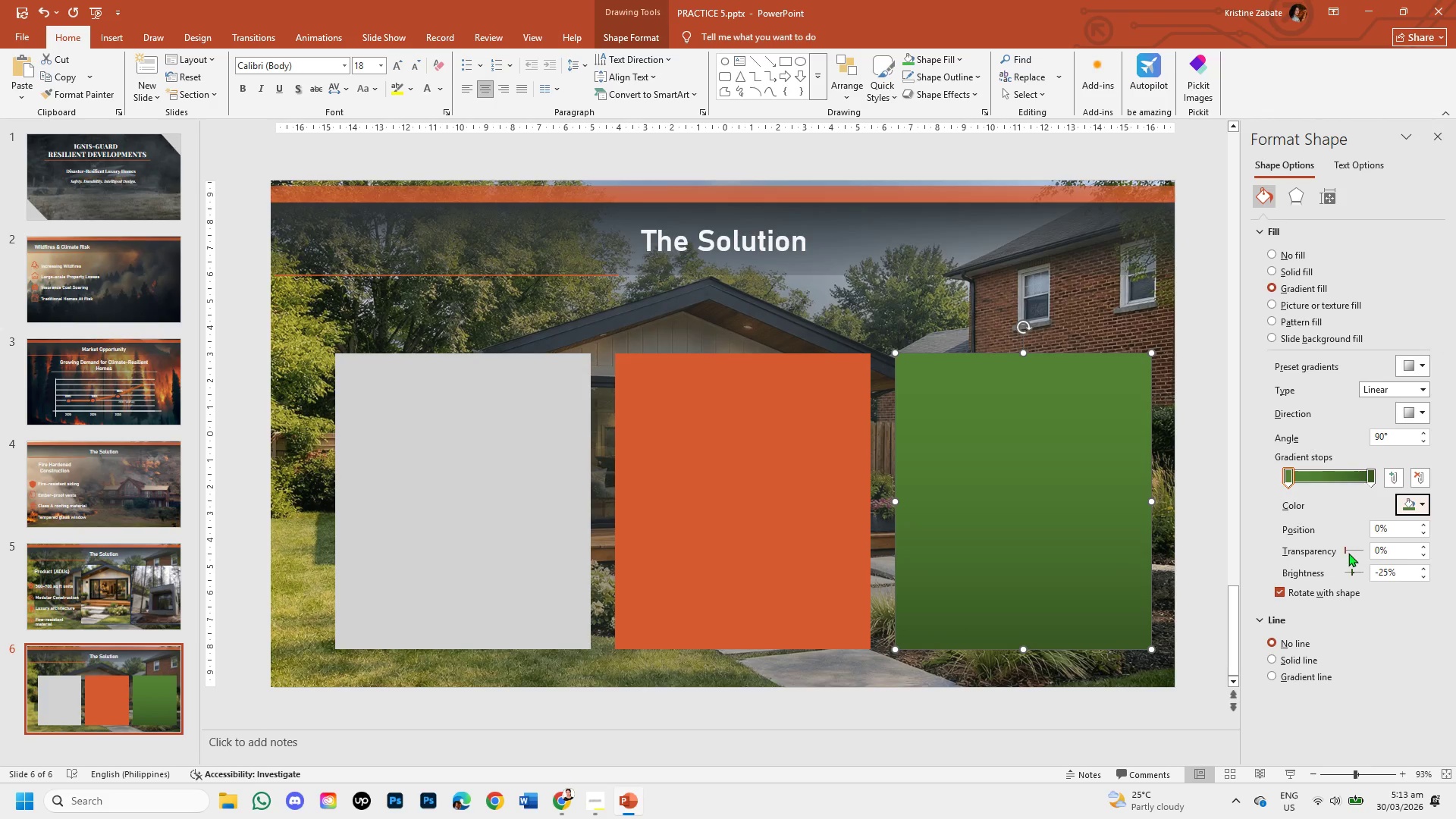 
left_click_drag(start_coordinate=[1342, 548], to_coordinate=[1354, 549])
 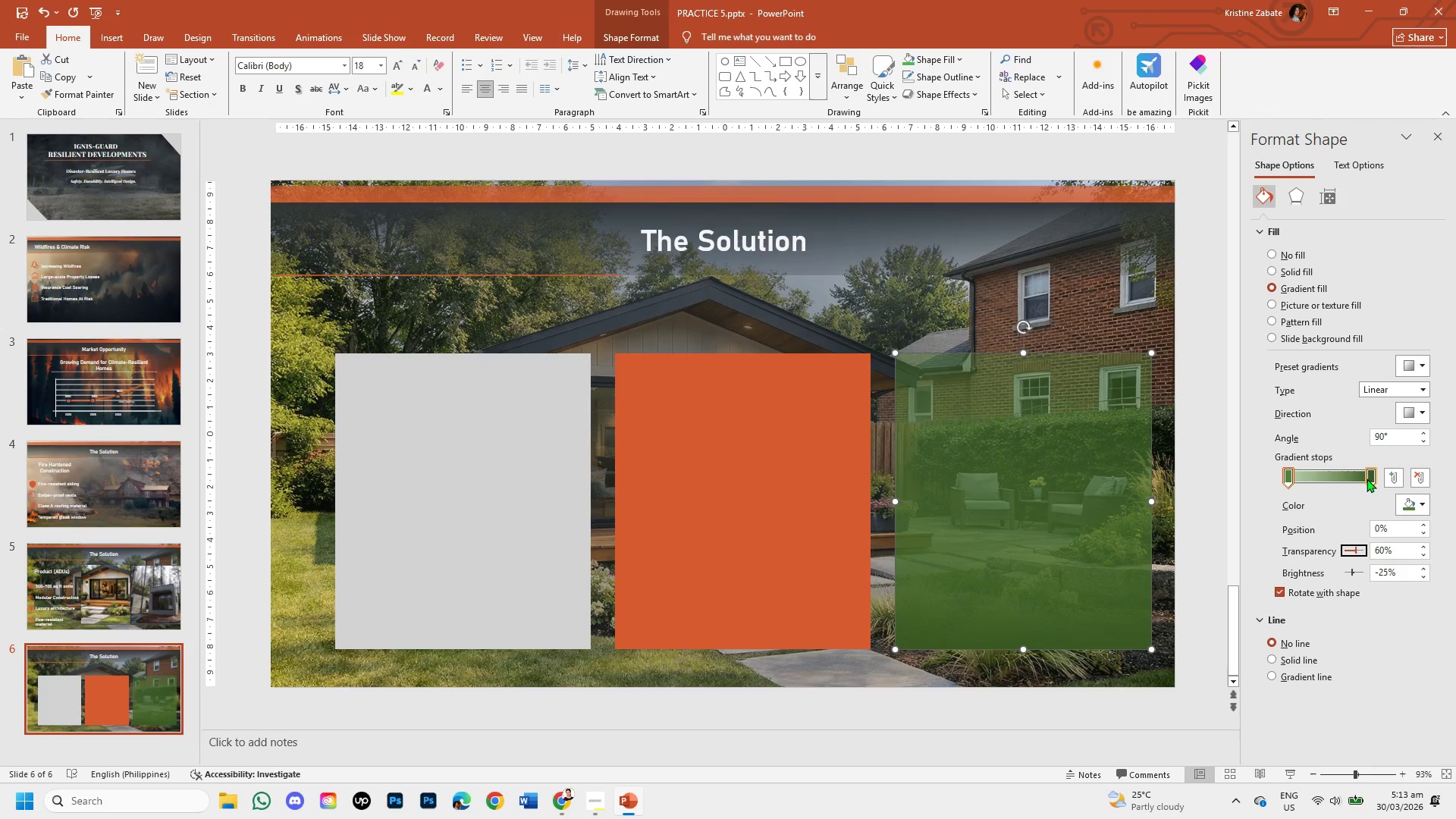 
left_click([1371, 479])
 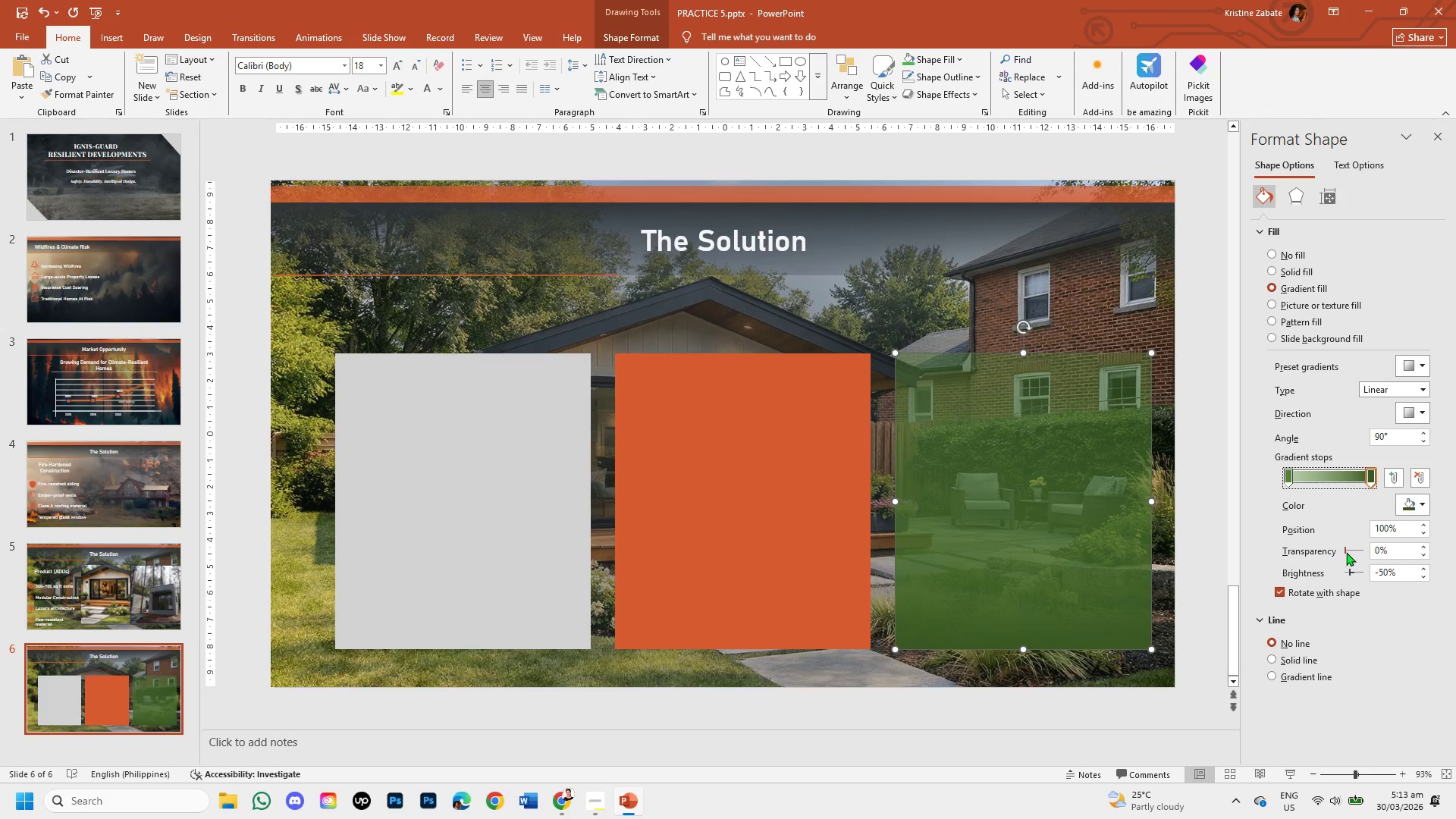 
left_click_drag(start_coordinate=[1344, 551], to_coordinate=[1348, 550])
 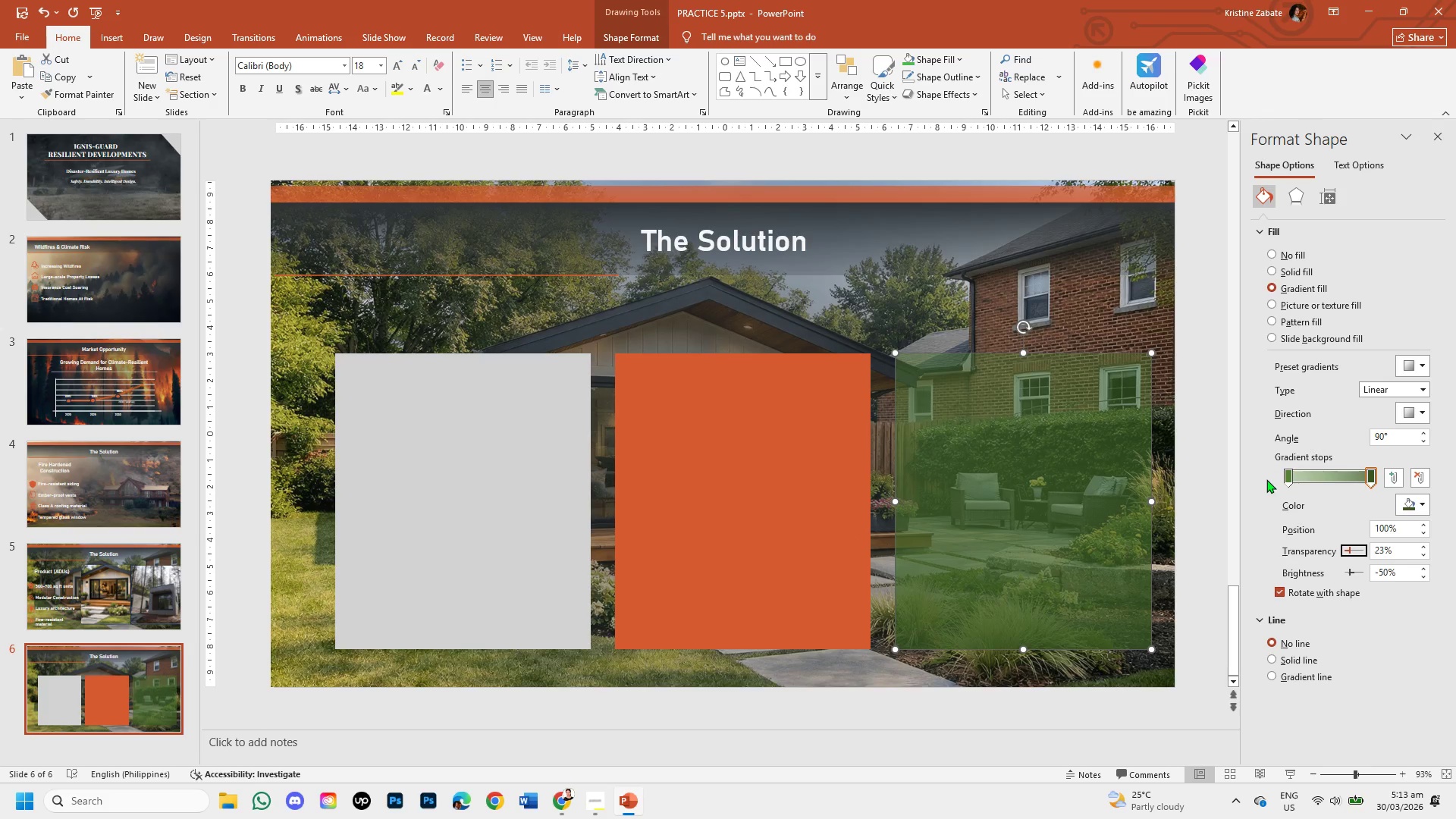 
left_click([1286, 473])
 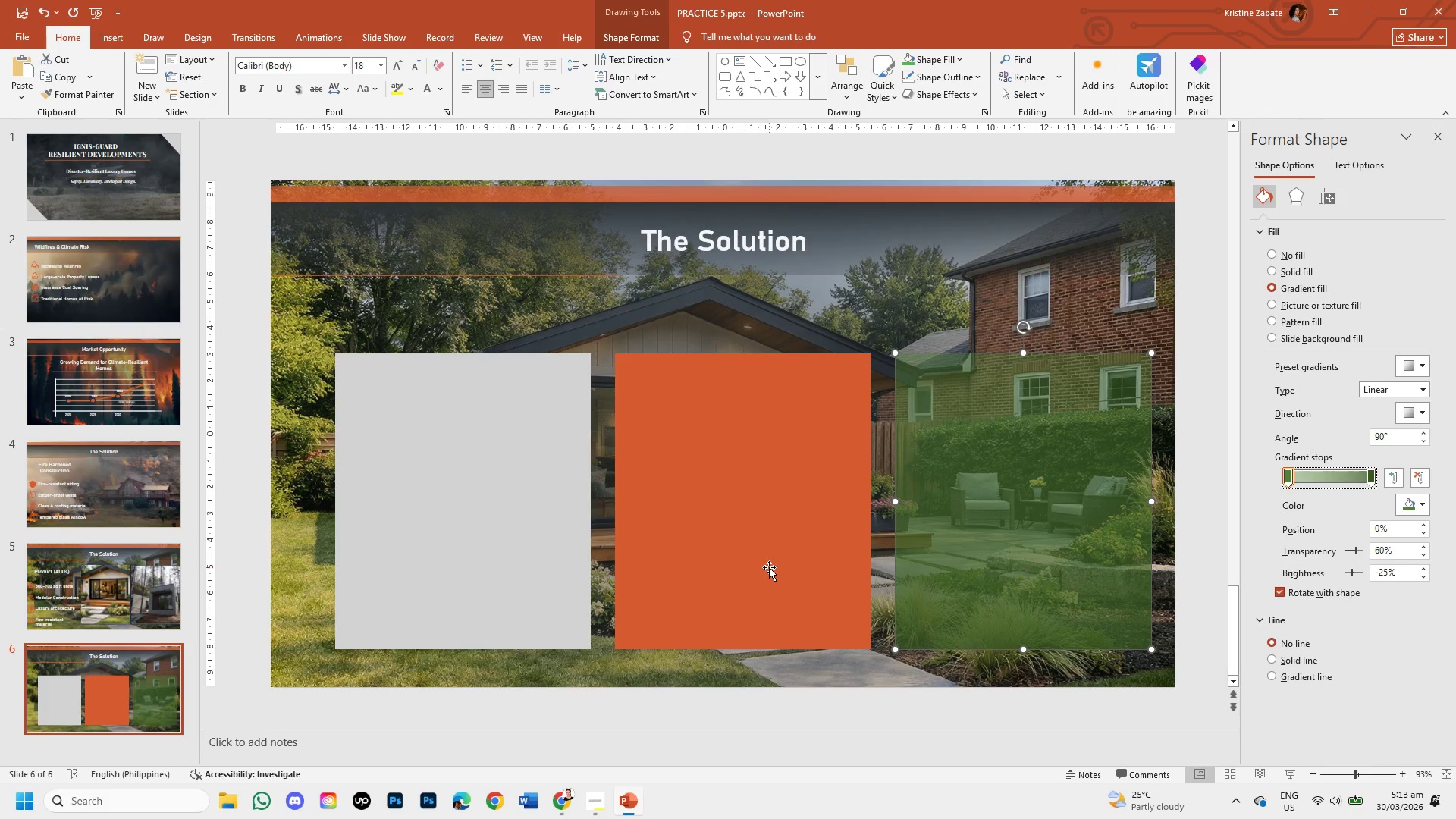 
left_click([769, 567])
 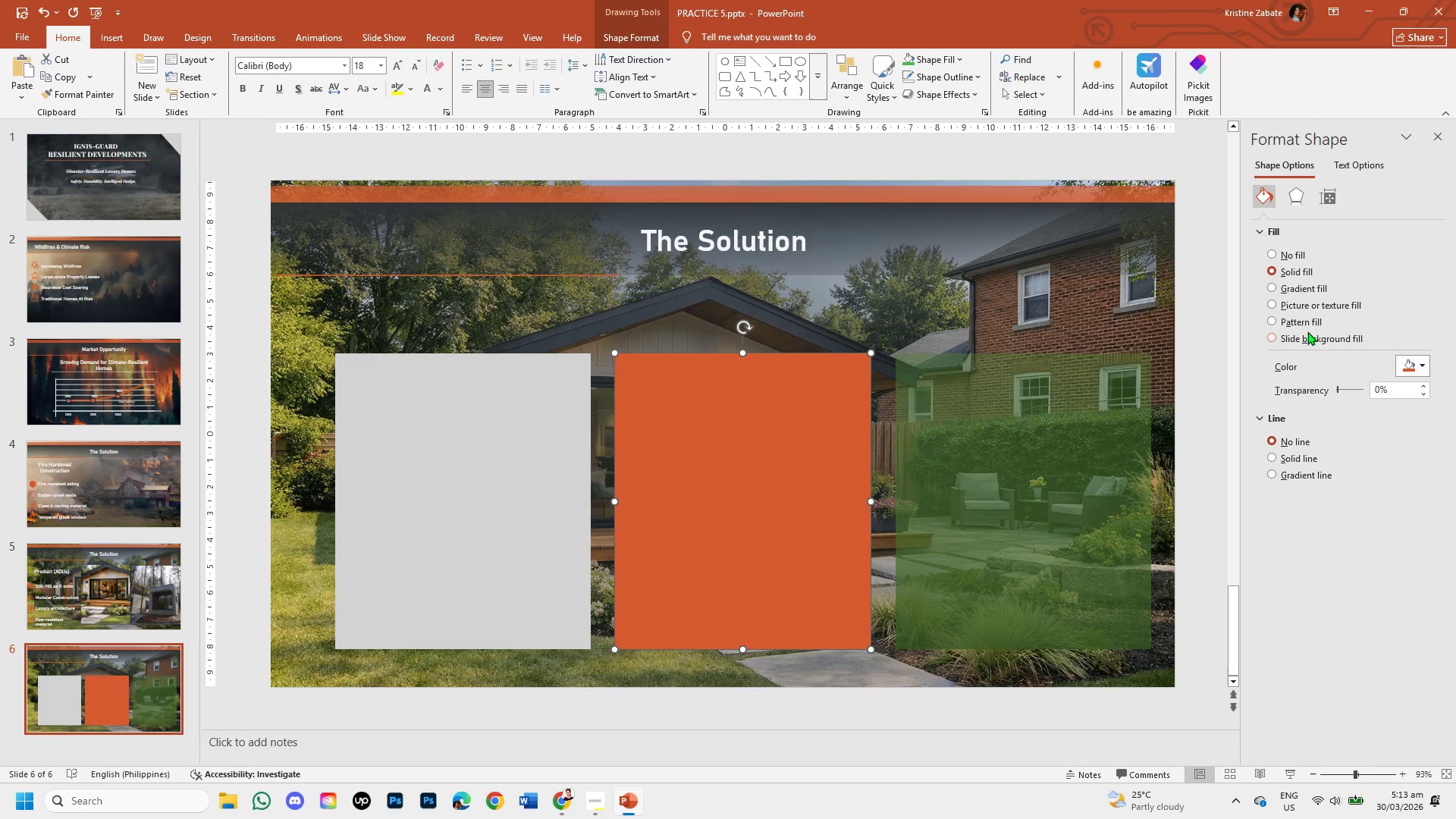 
wait(5.3)
 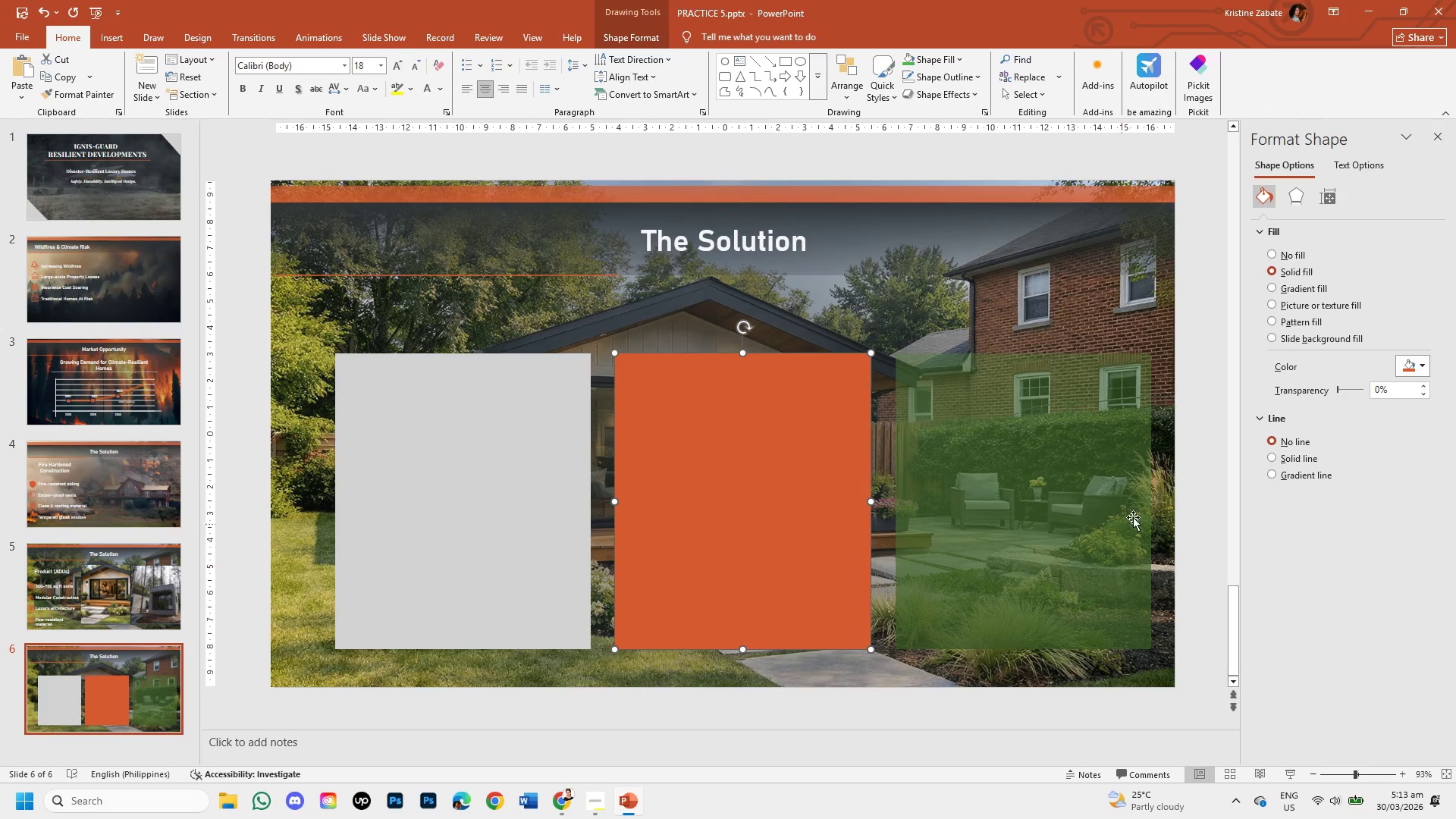 
left_click([1271, 285])
 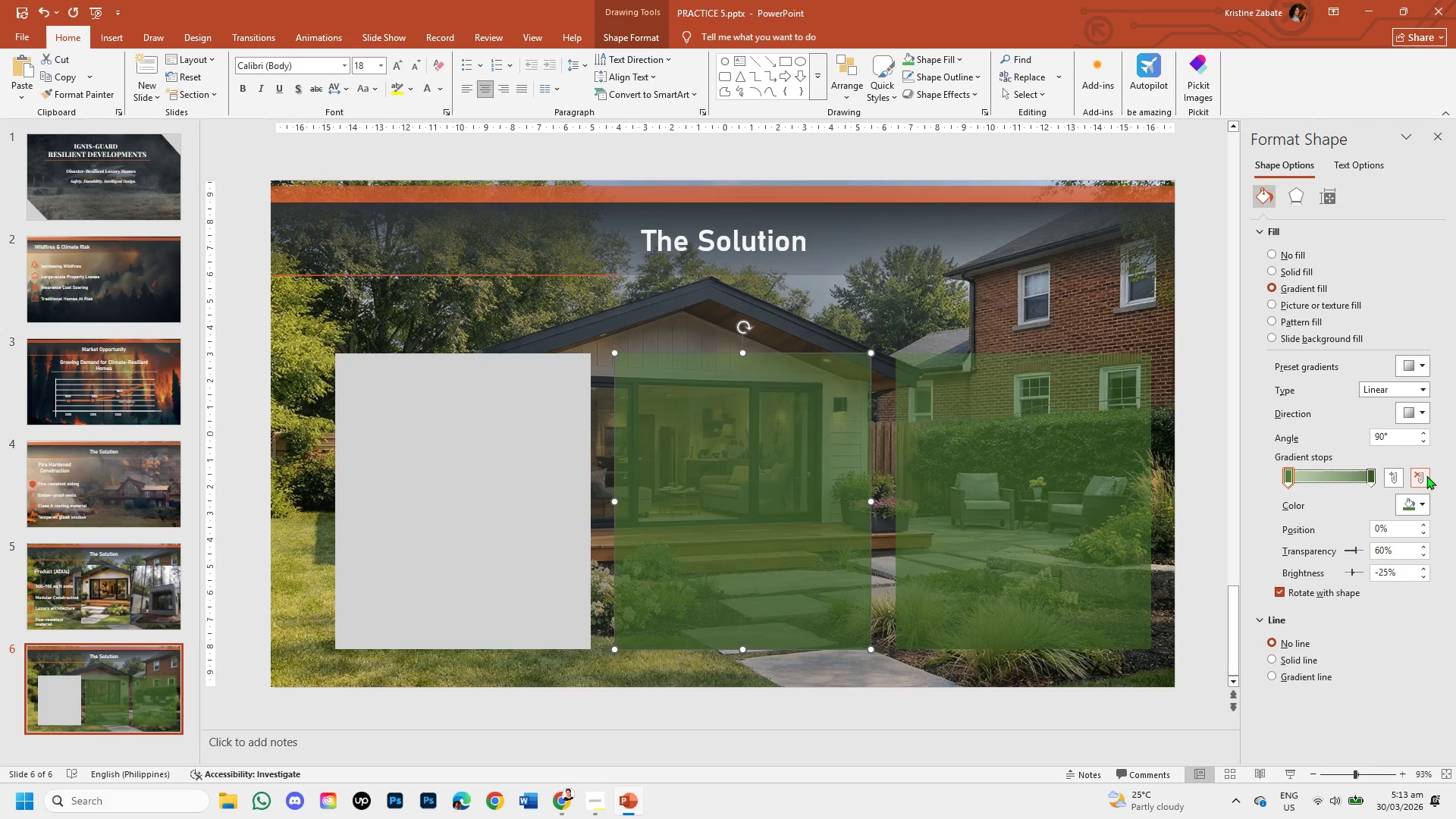 
left_click([1419, 502])
 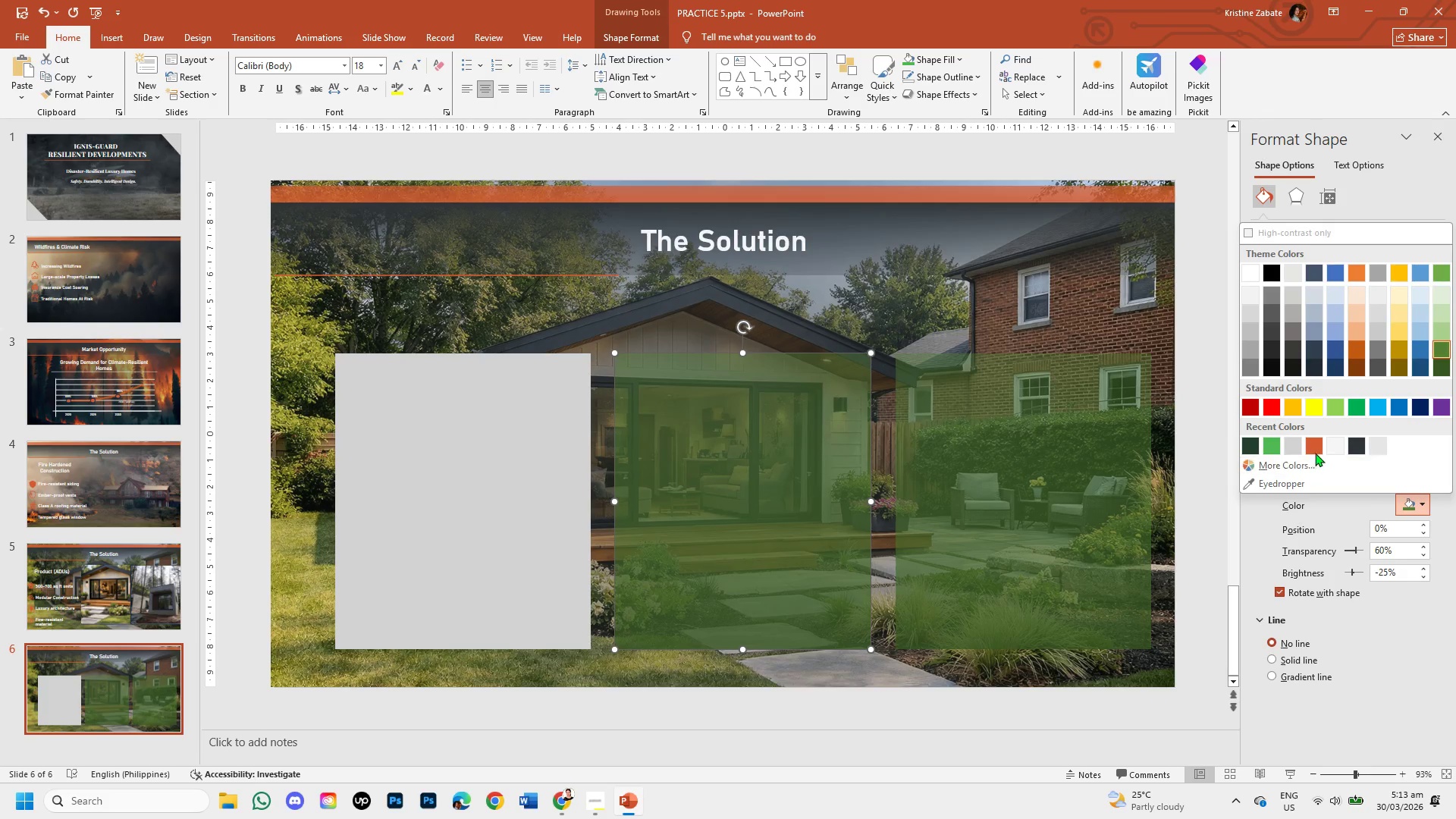 
left_click([1316, 447])
 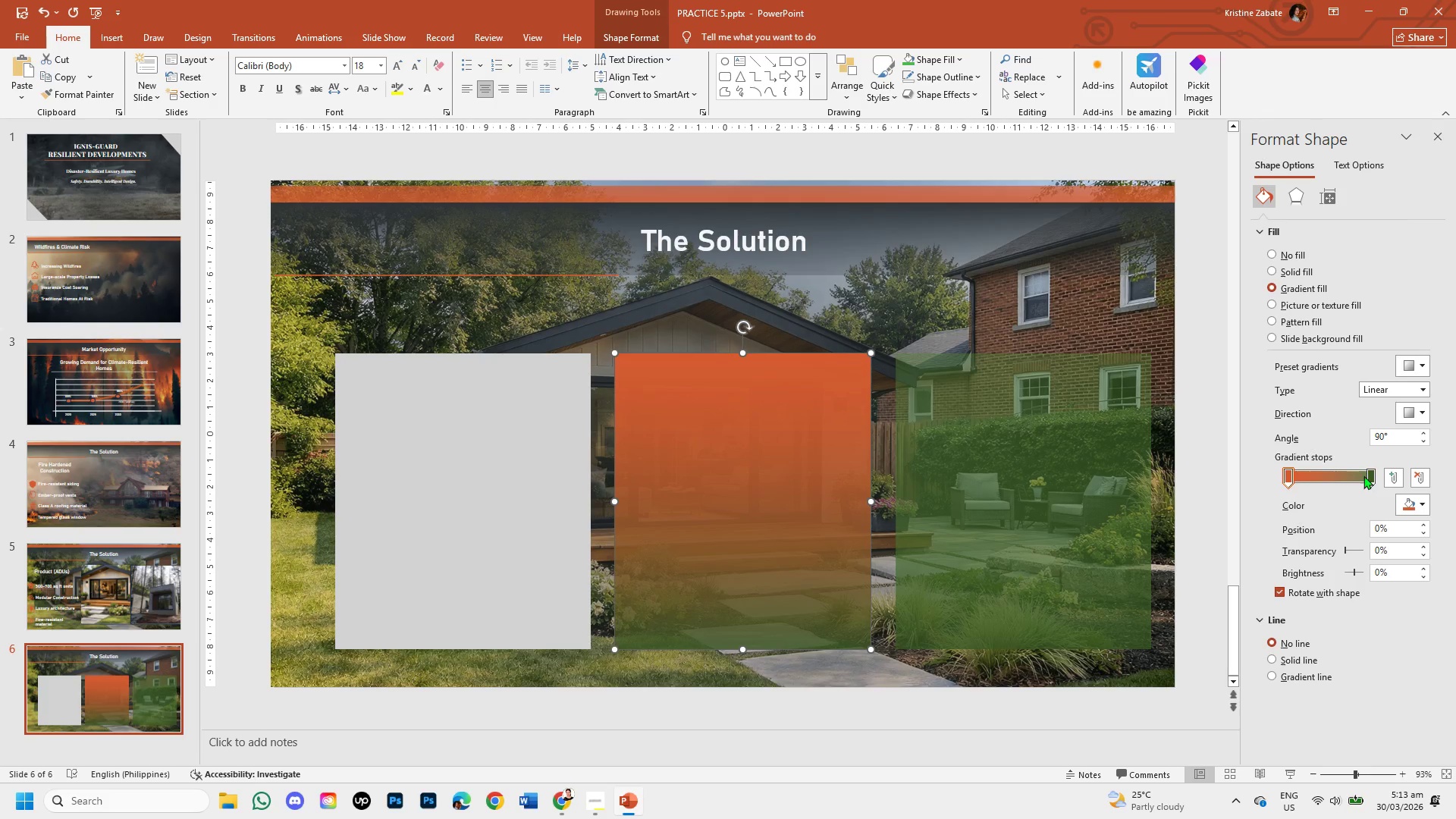 
left_click([1370, 475])
 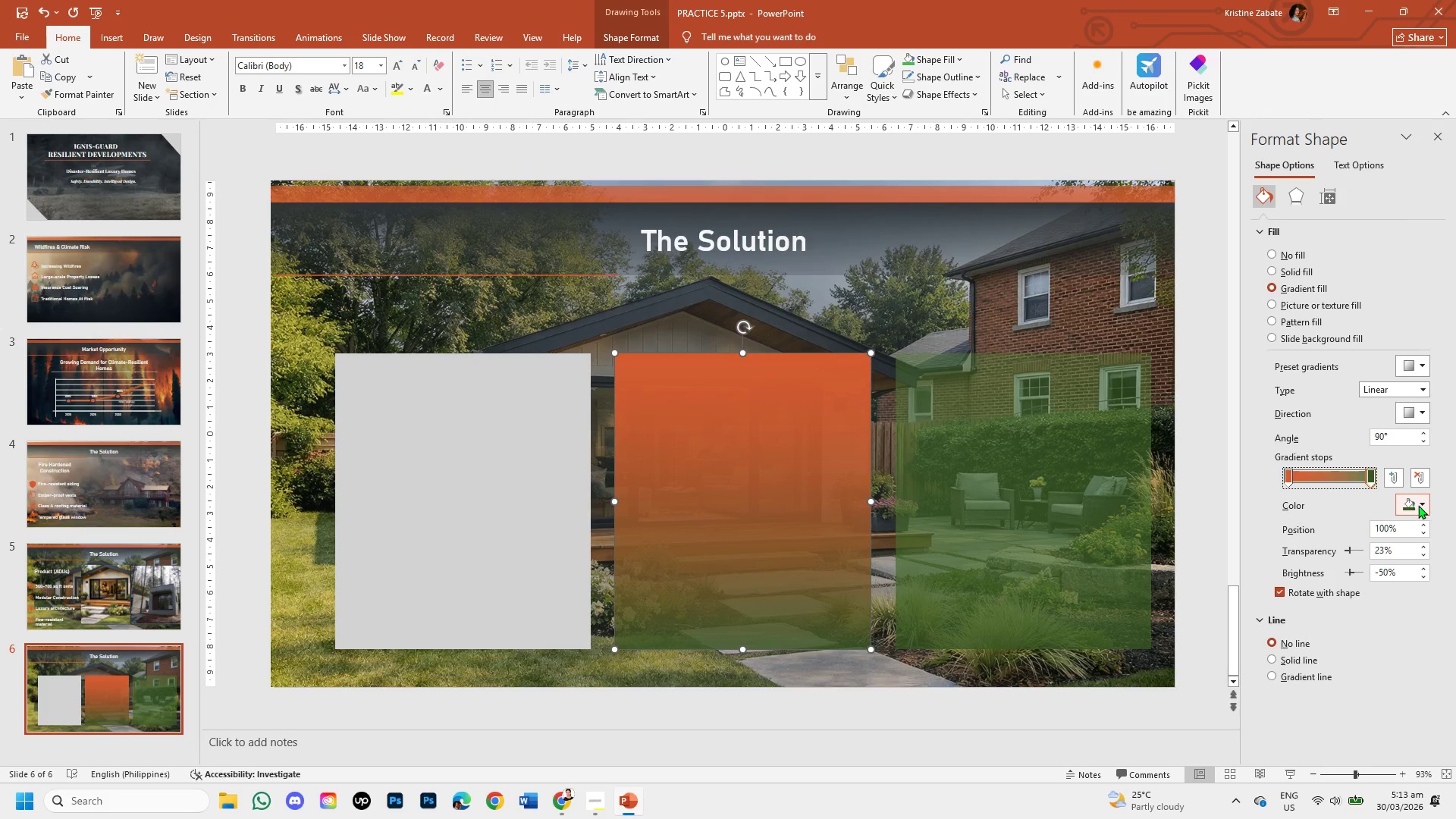 
left_click([1420, 506])
 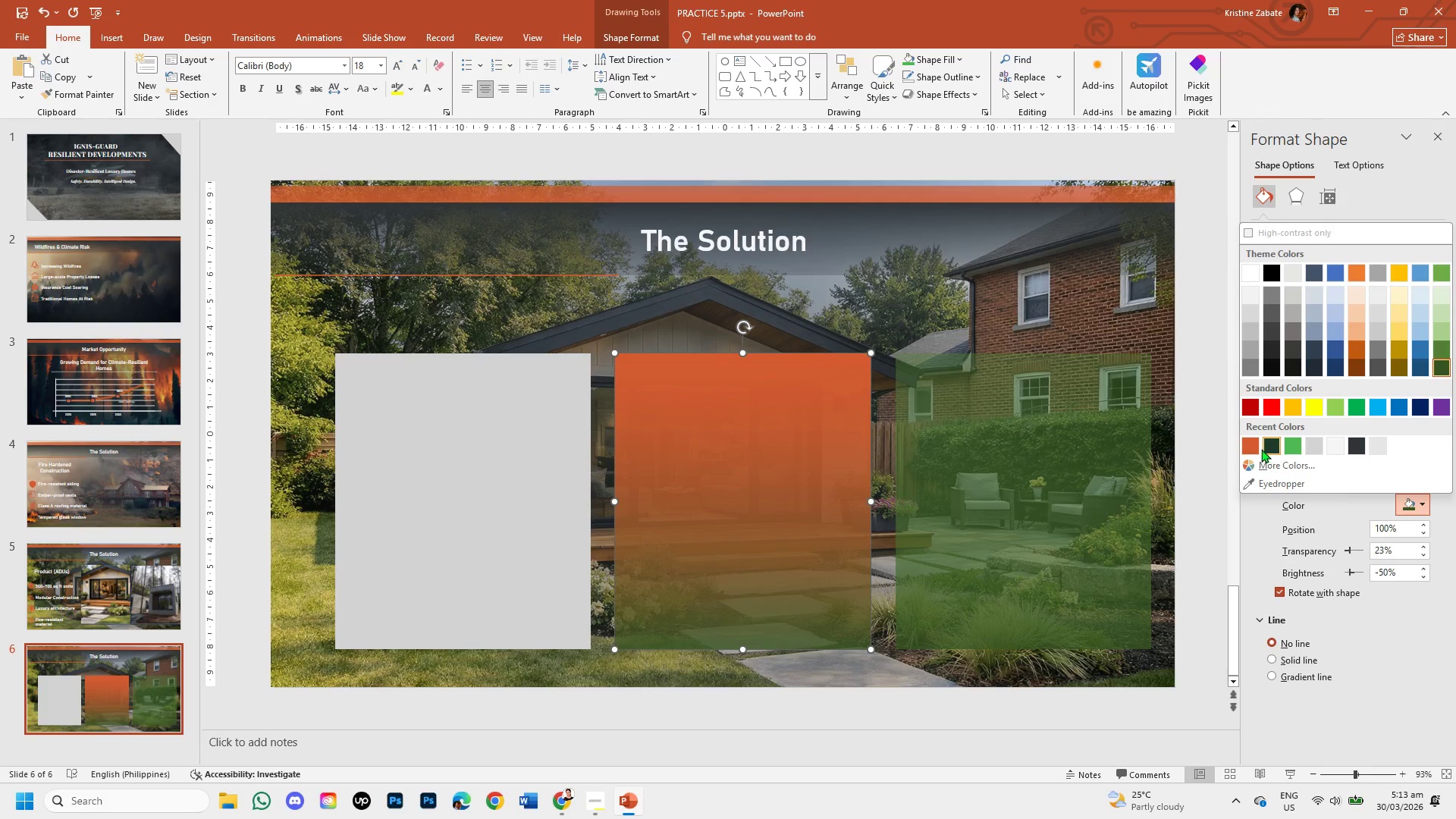 
left_click([1253, 446])
 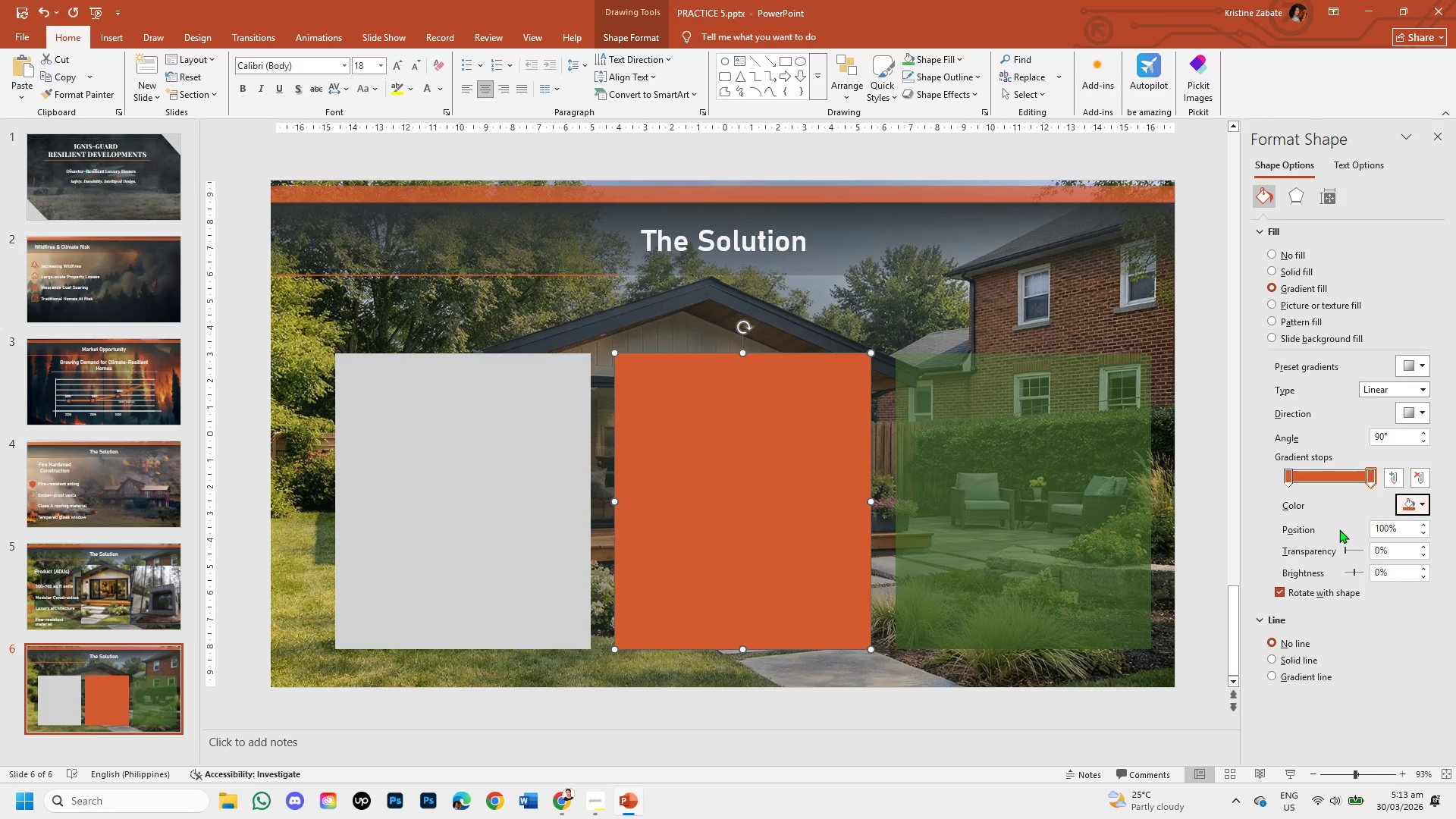 
left_click_drag(start_coordinate=[1345, 547], to_coordinate=[1353, 561])
 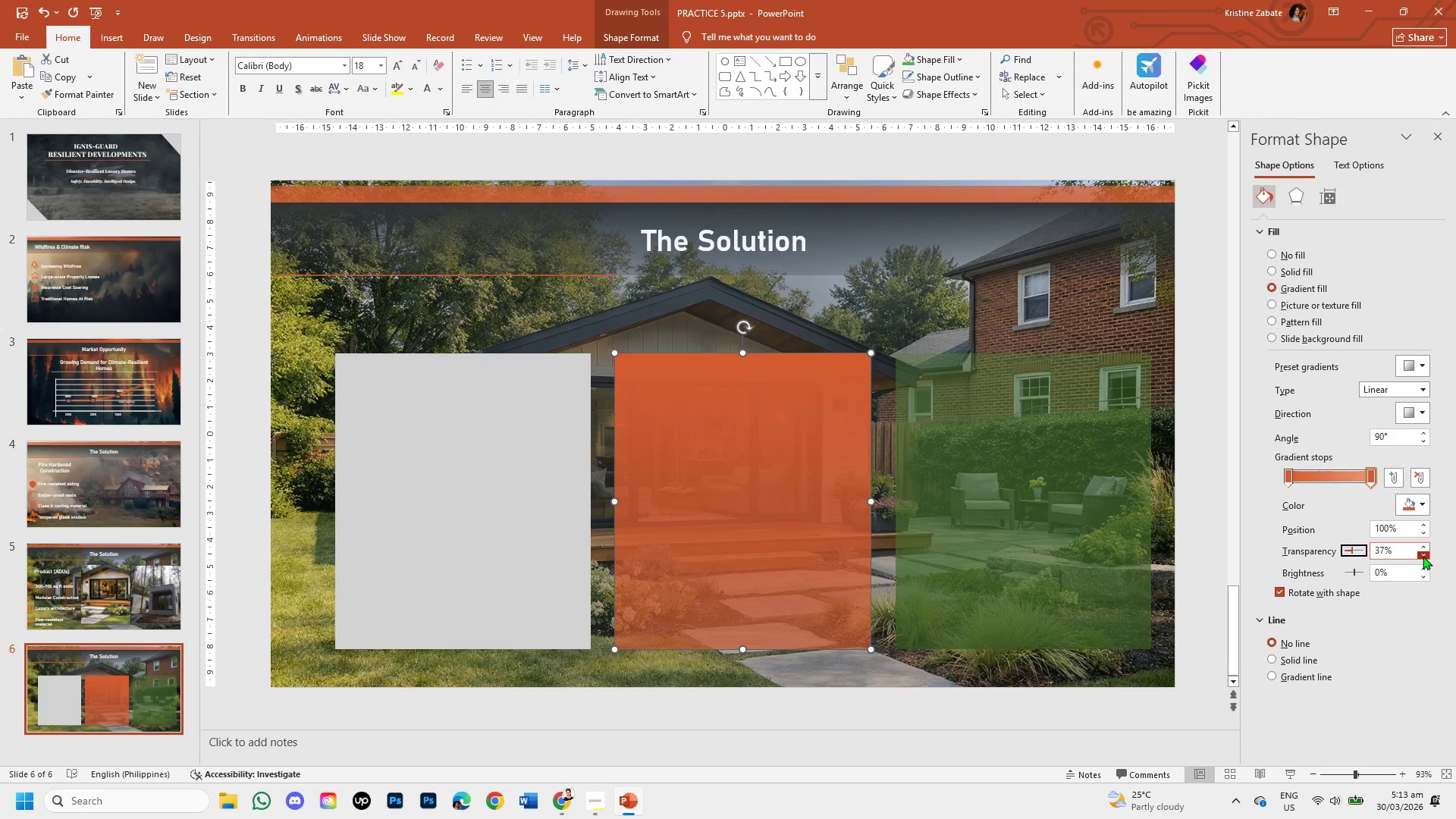 
double_click([1422, 555])
 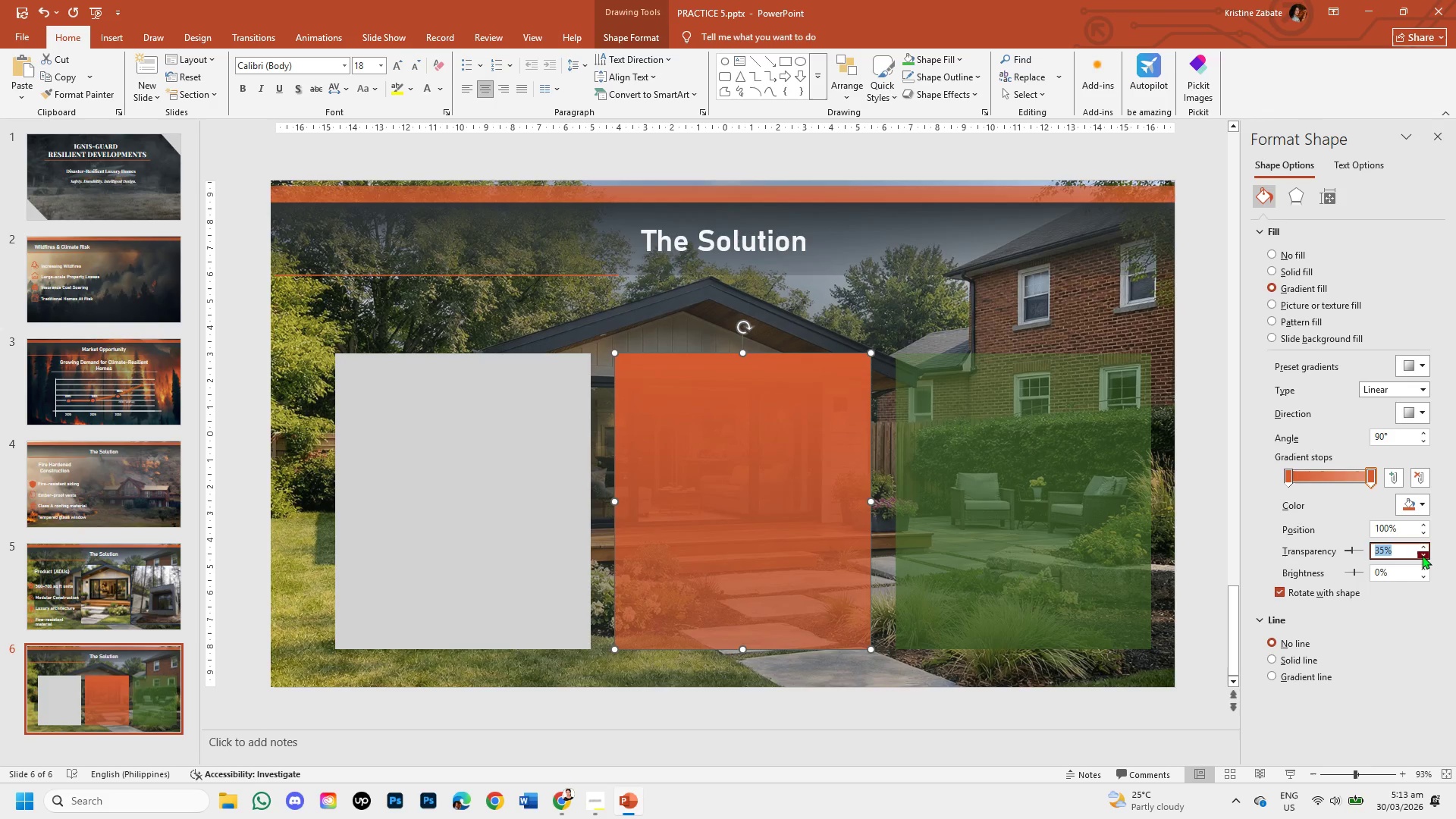 
triple_click([1422, 555])
 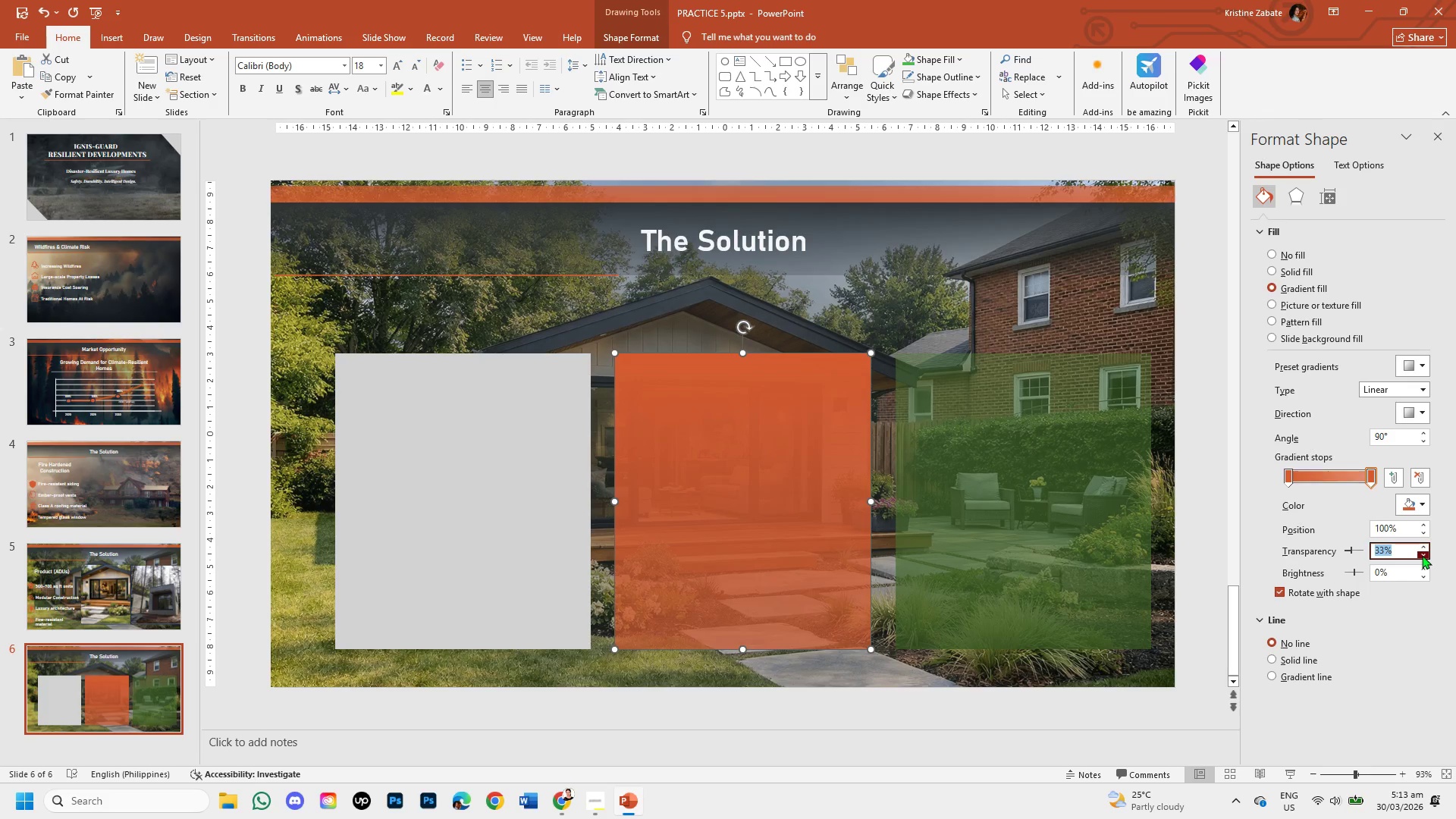 
triple_click([1422, 555])
 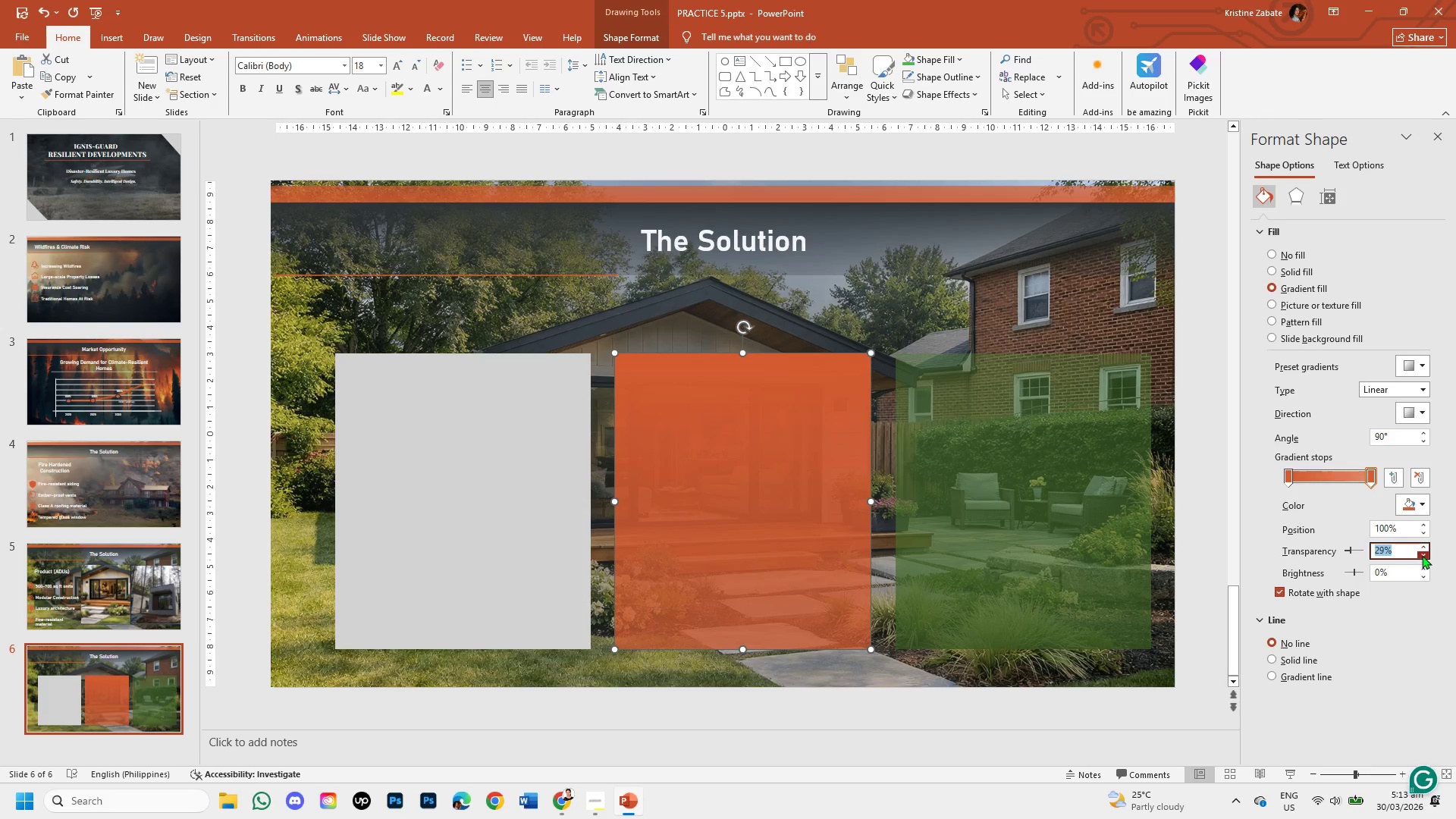 
double_click([1422, 555])
 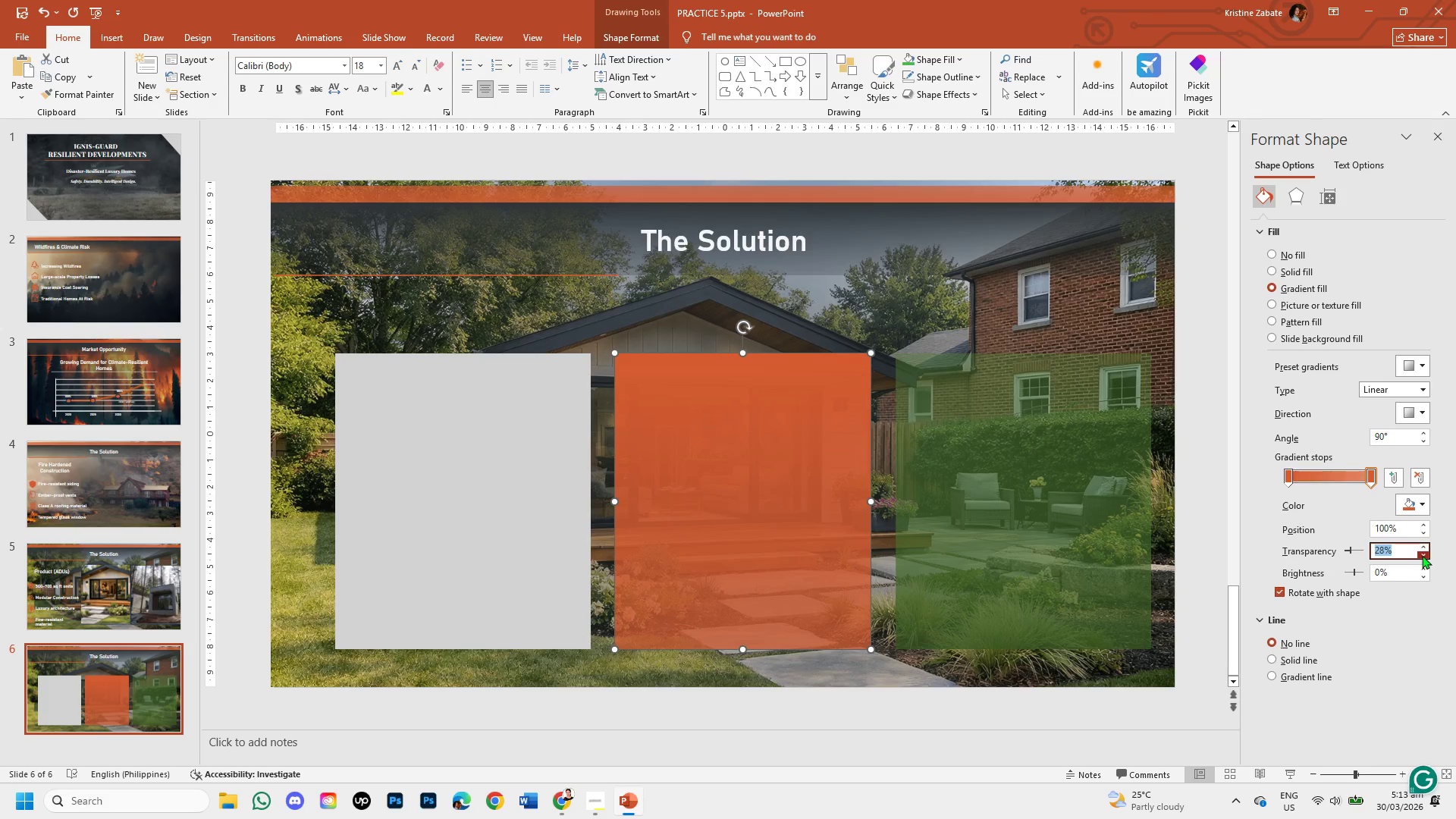 
triple_click([1422, 555])
 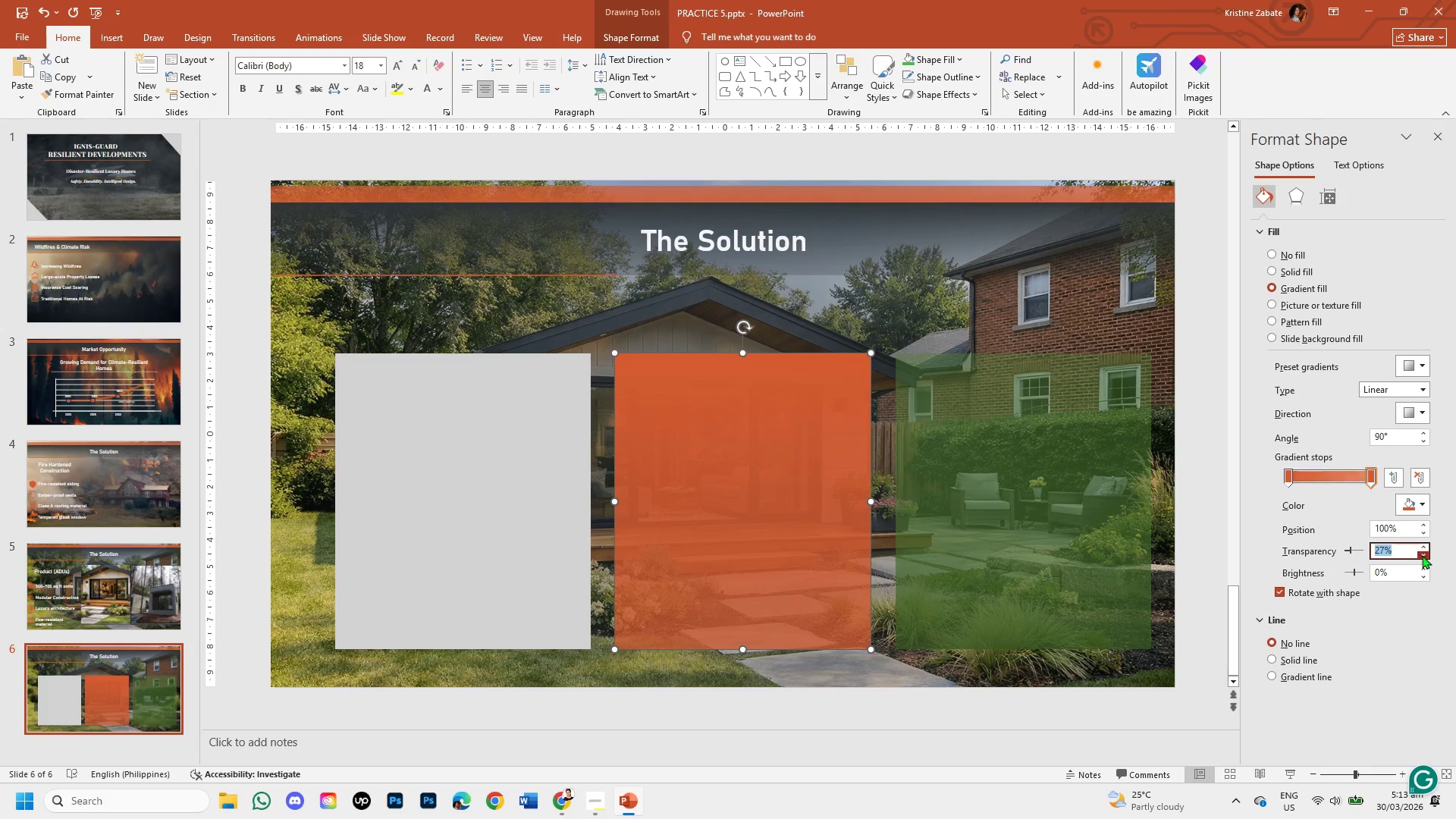 
triple_click([1422, 555])
 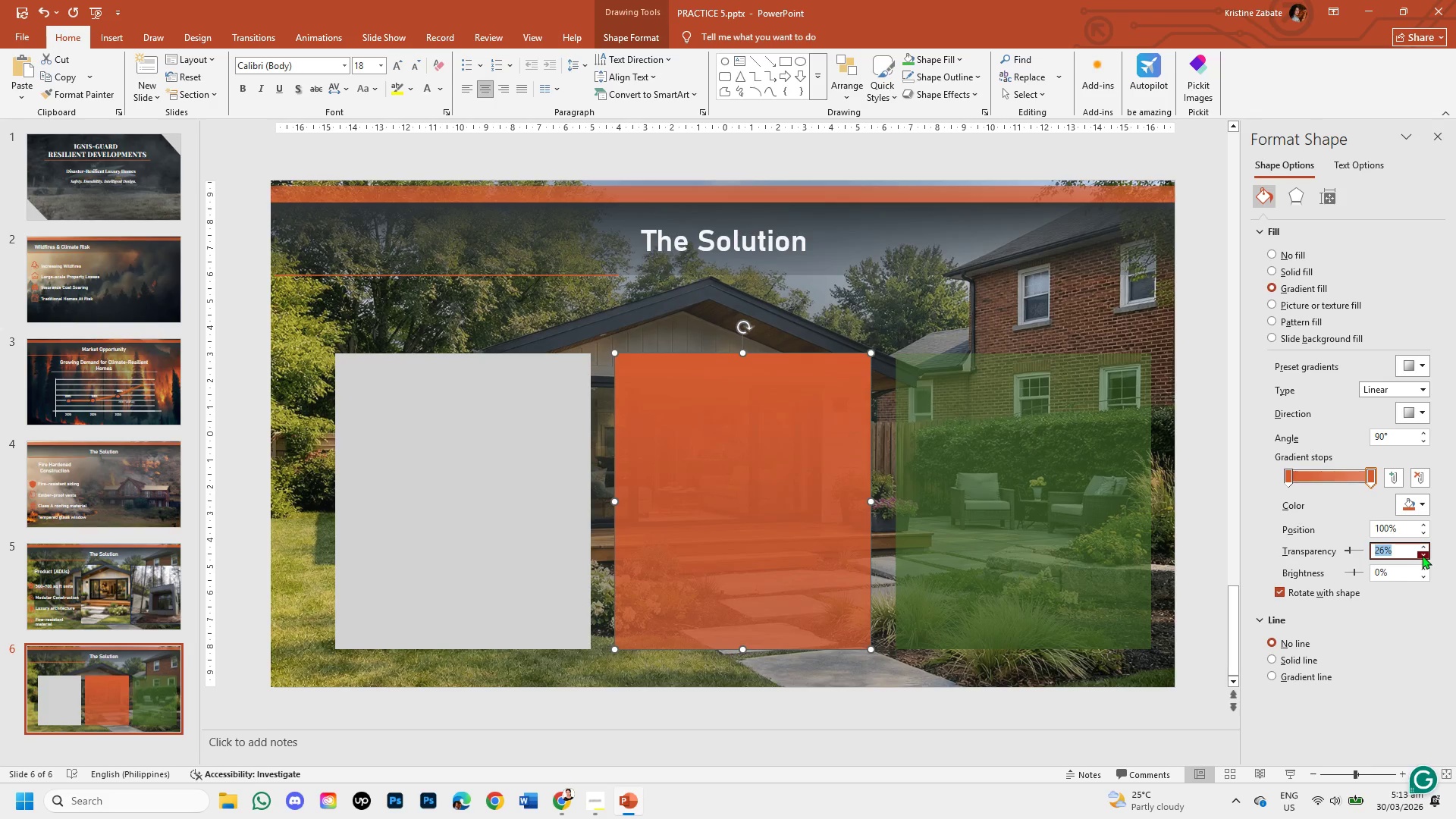 
triple_click([1422, 555])
 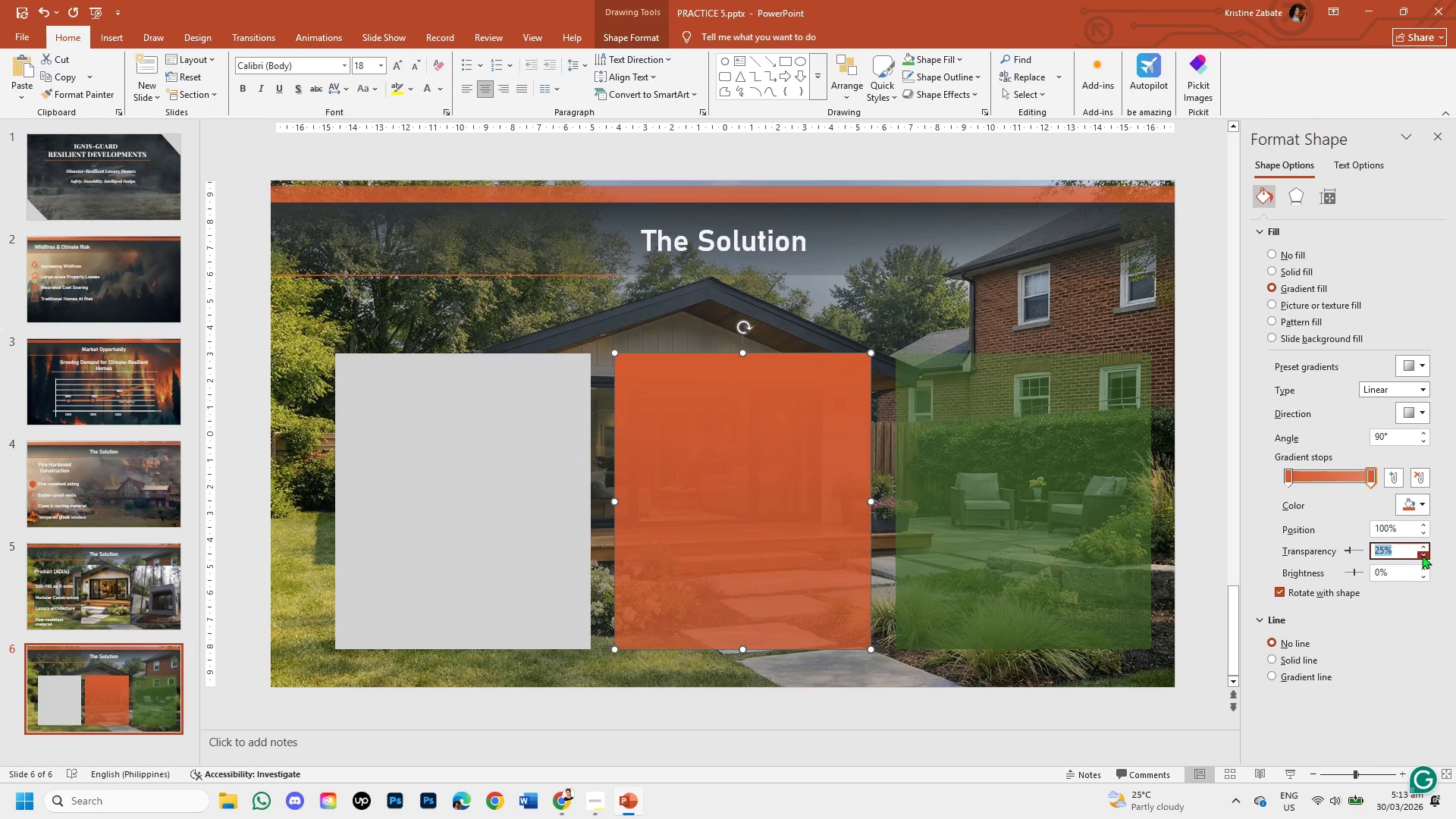 
triple_click([1422, 555])
 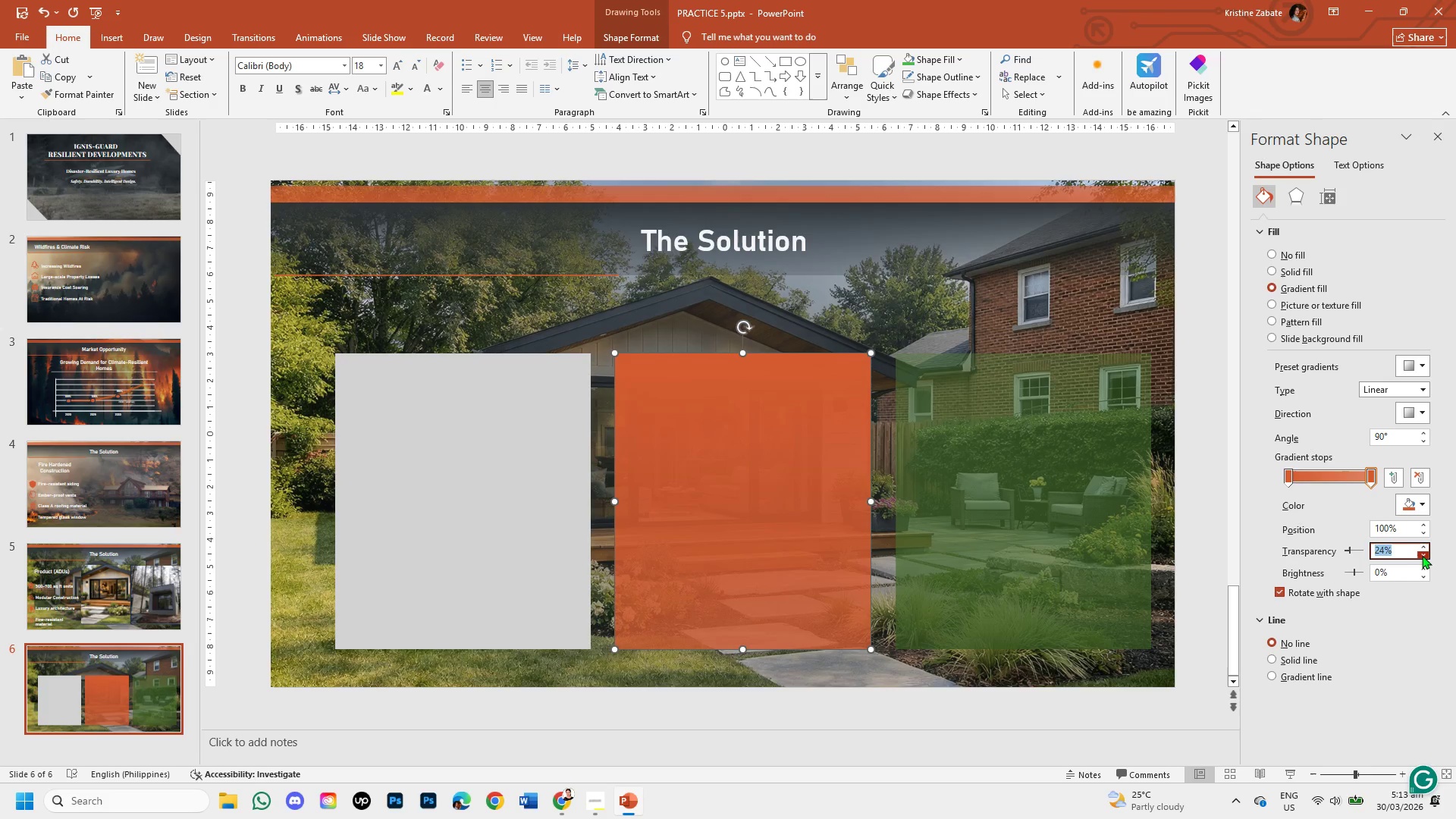 
triple_click([1422, 555])
 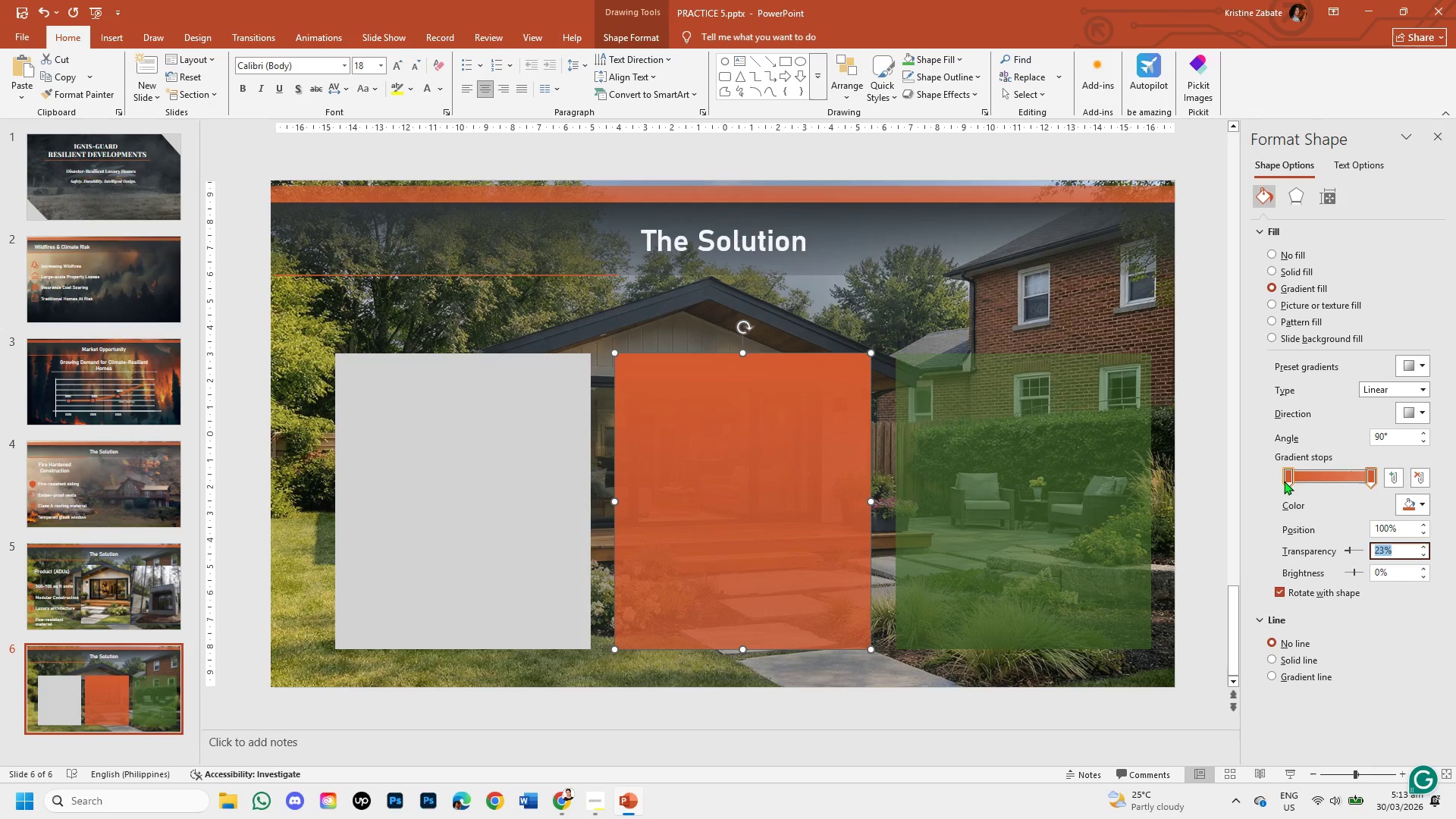 
left_click([1285, 480])
 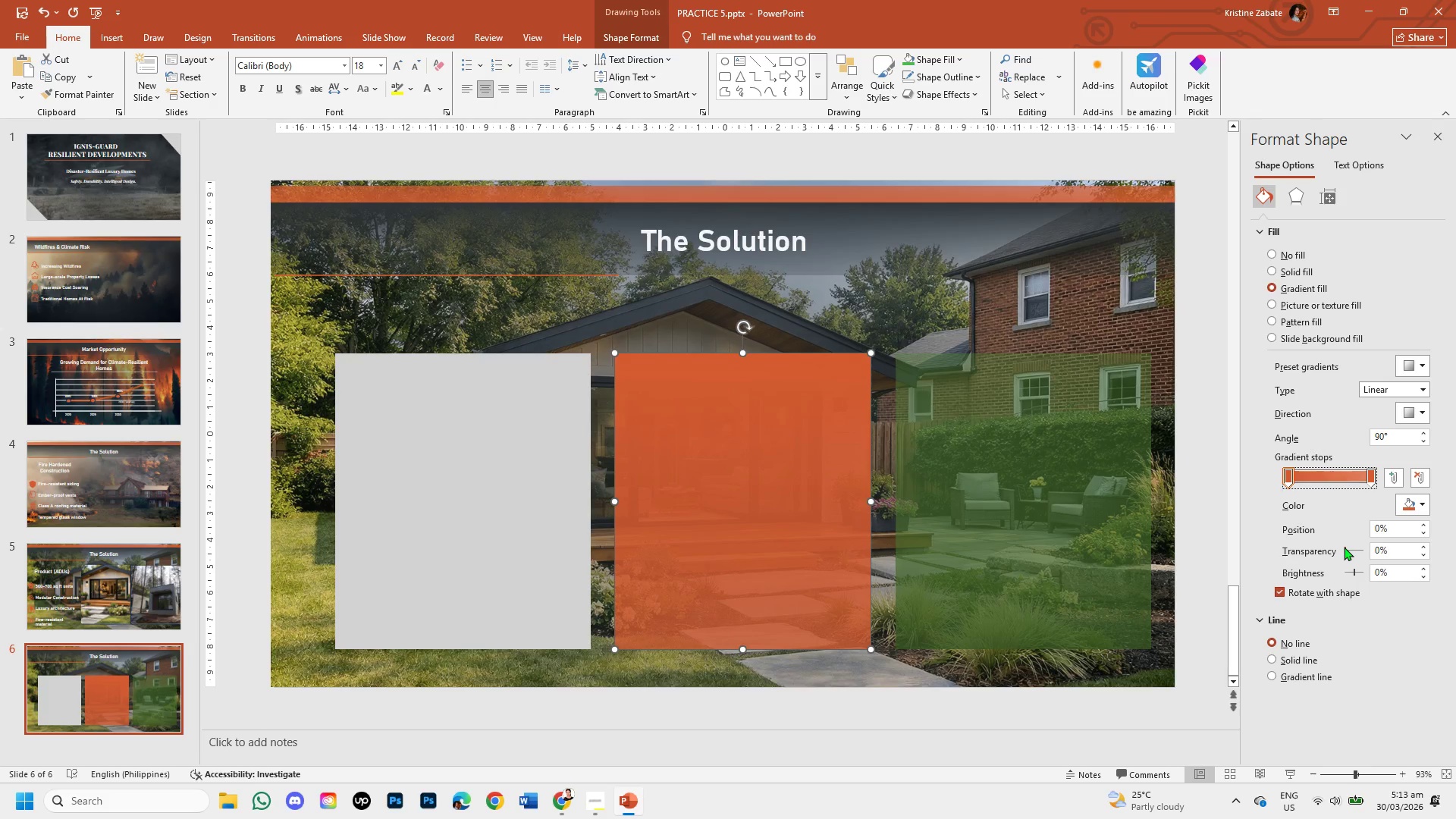 
left_click_drag(start_coordinate=[1345, 548], to_coordinate=[1356, 550])
 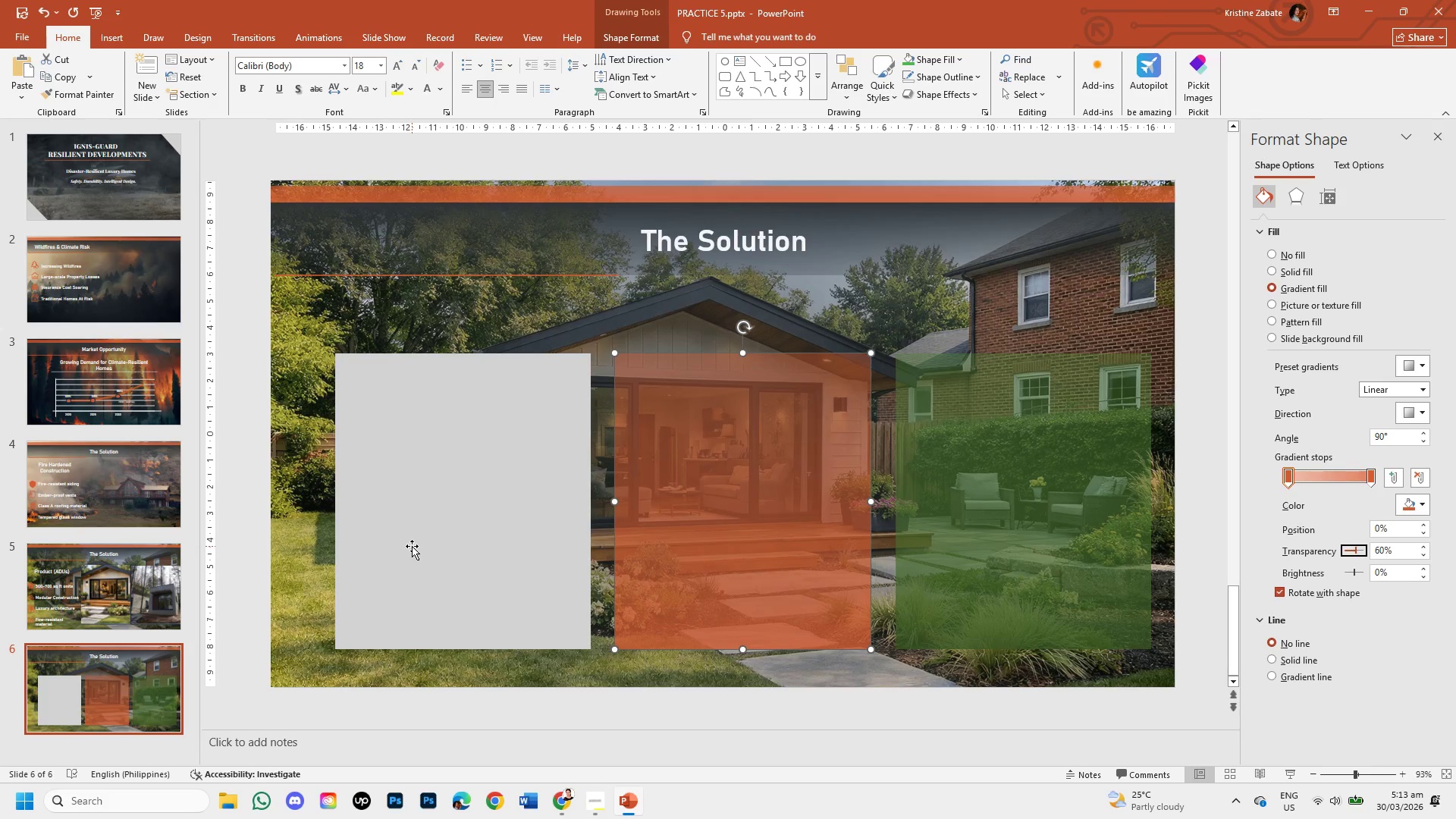 
left_click([425, 551])
 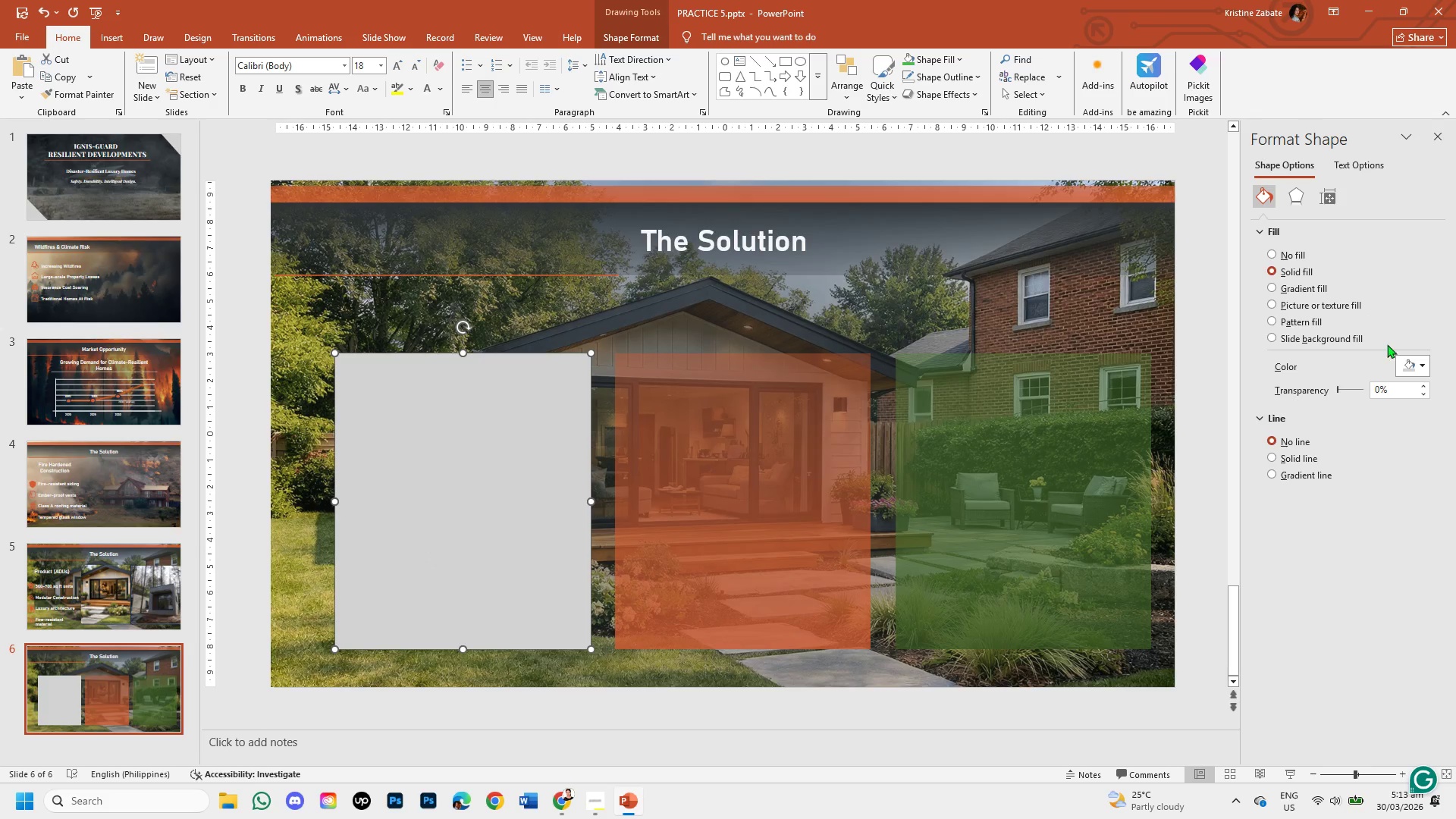 
left_click([1418, 364])
 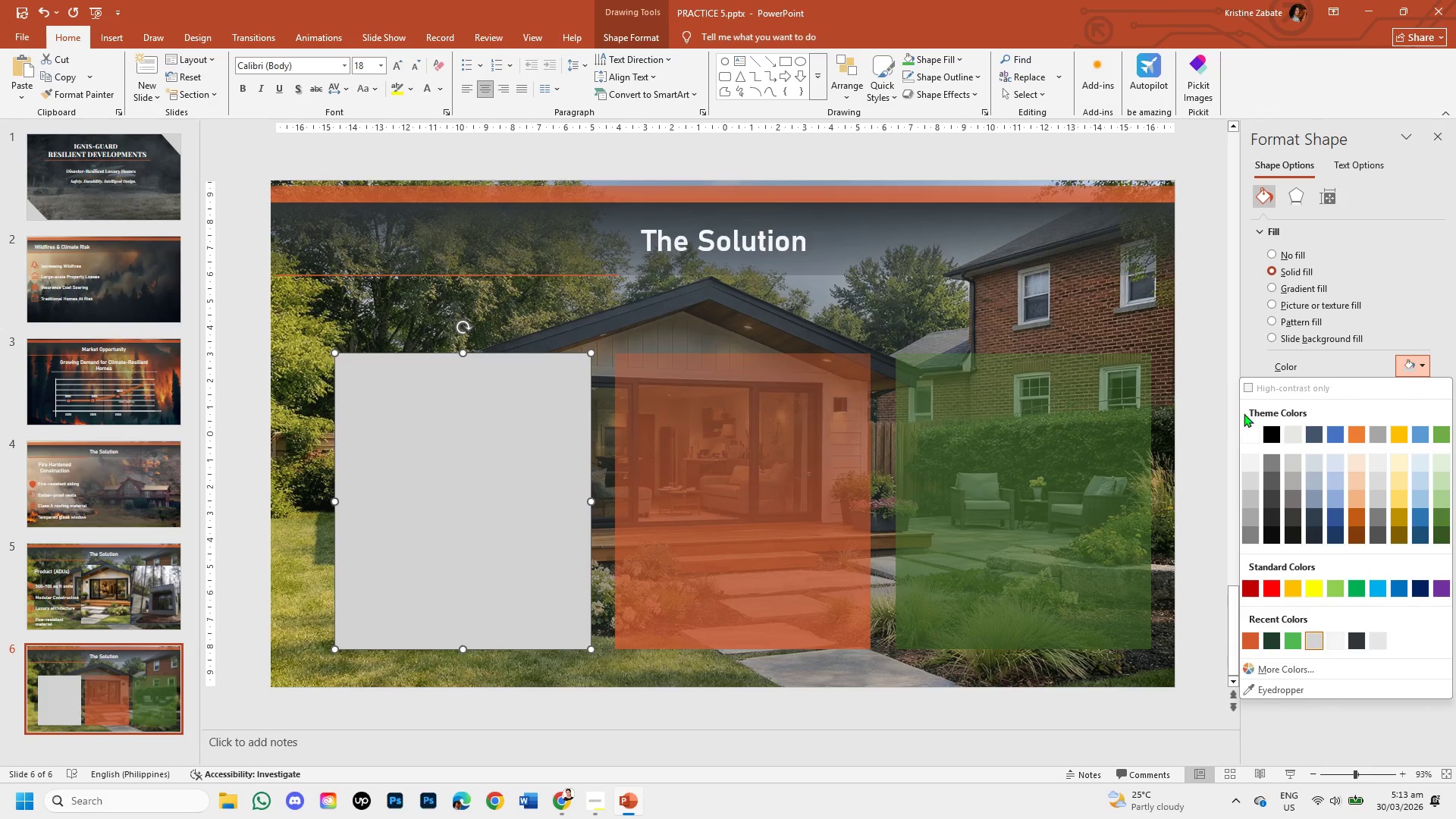 
left_click([1218, 388])
 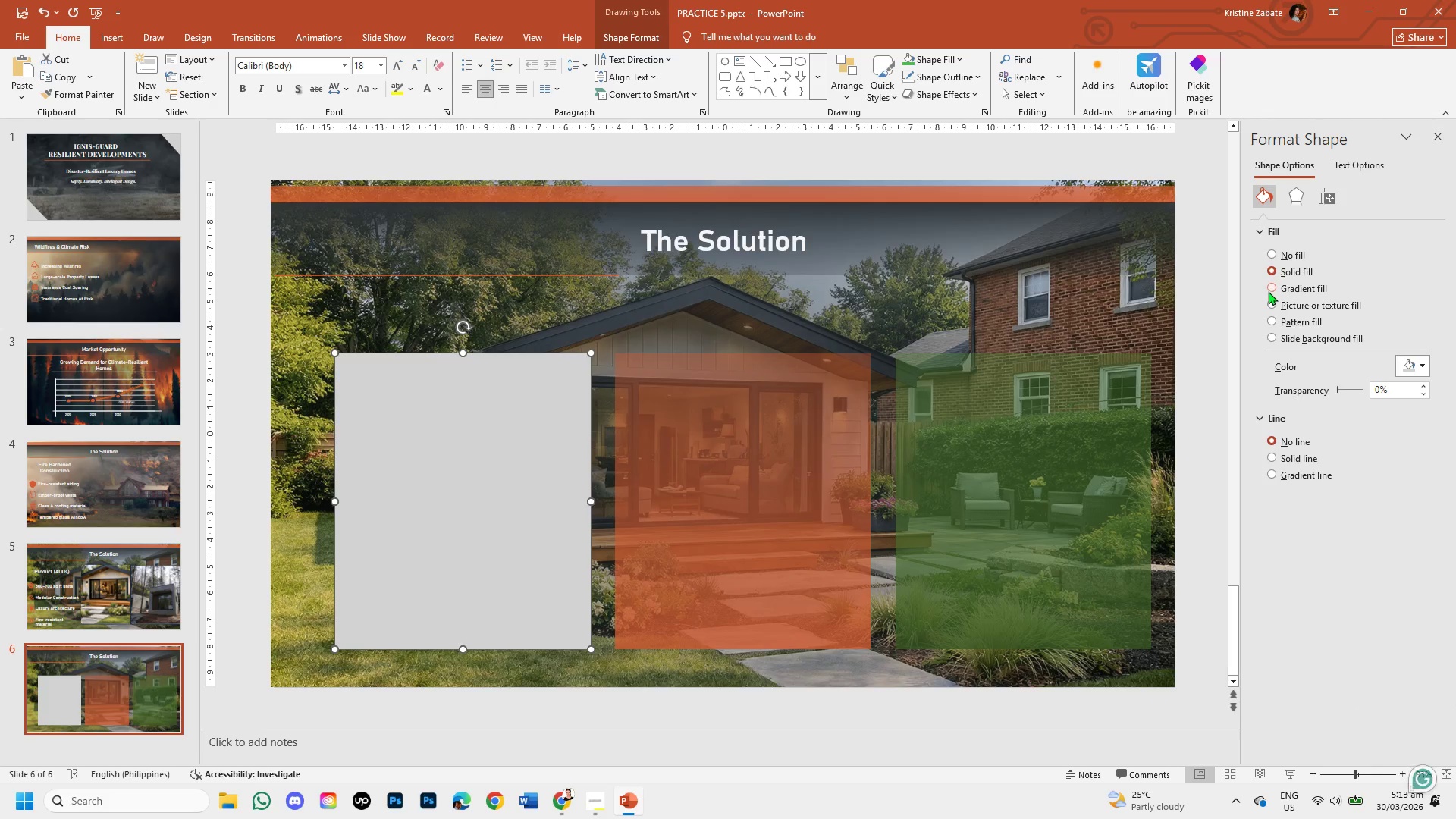 
left_click([1270, 290])
 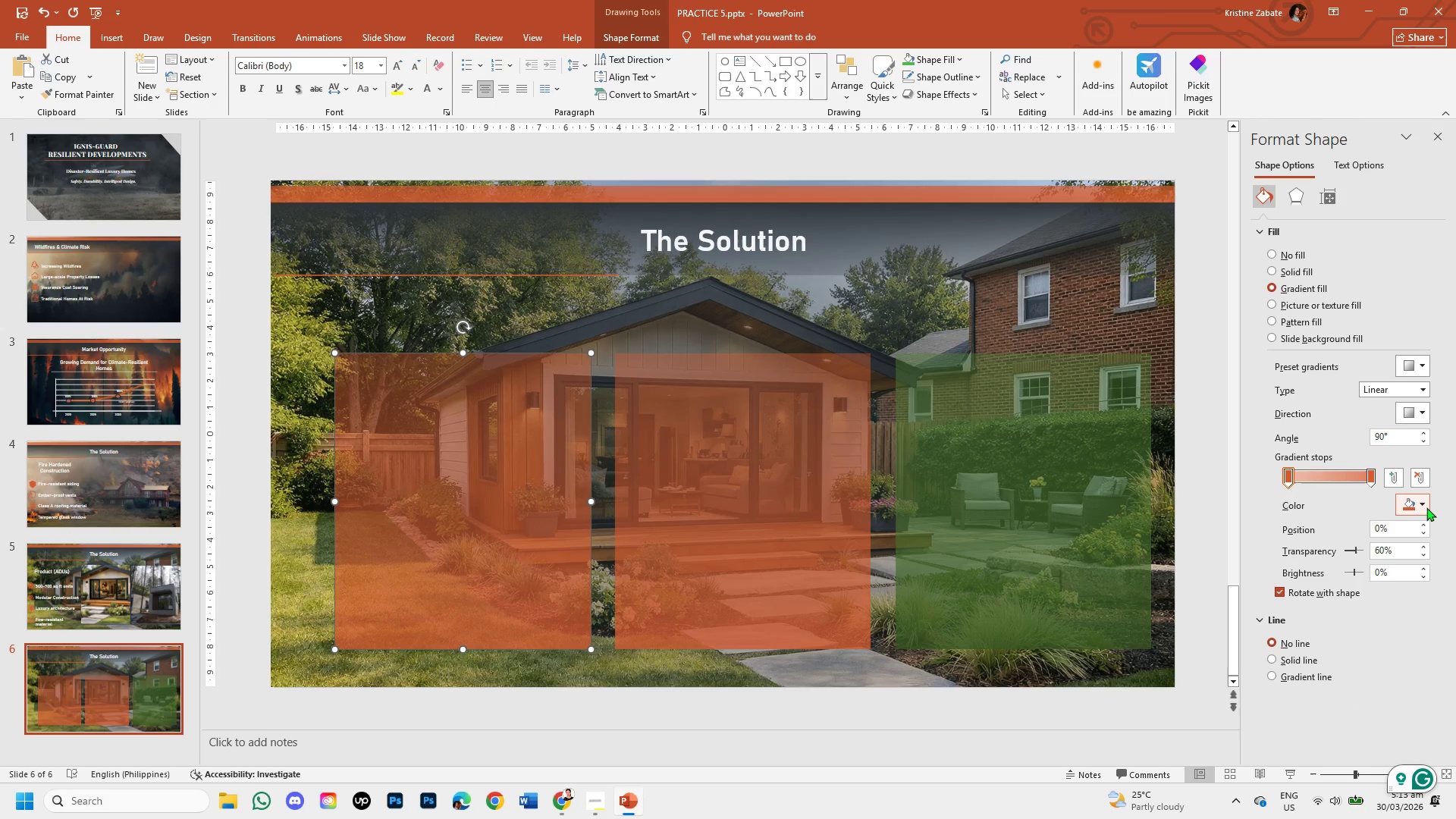 
left_click([1426, 504])
 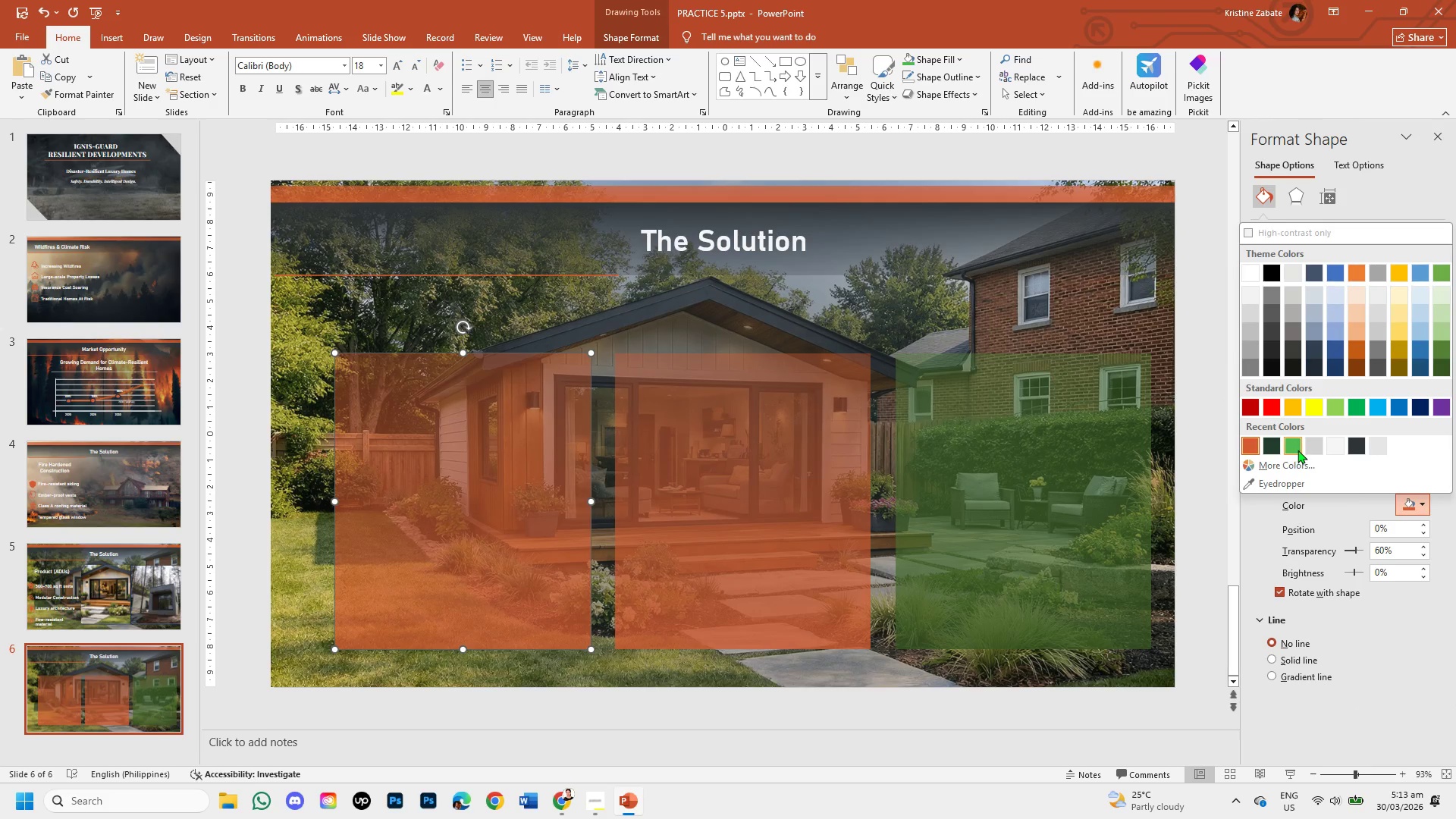 
left_click([1357, 448])
 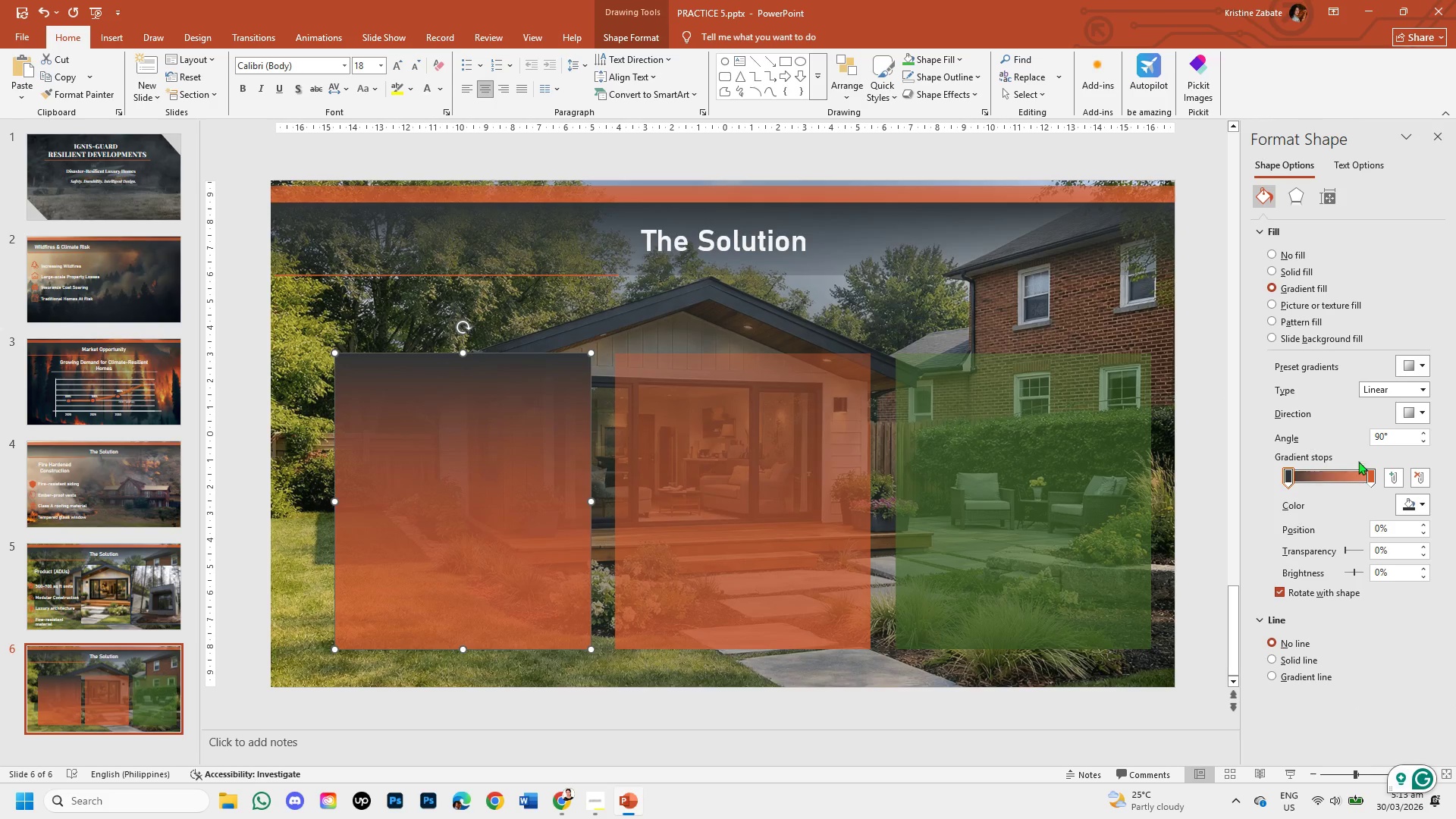 
left_click([1373, 473])
 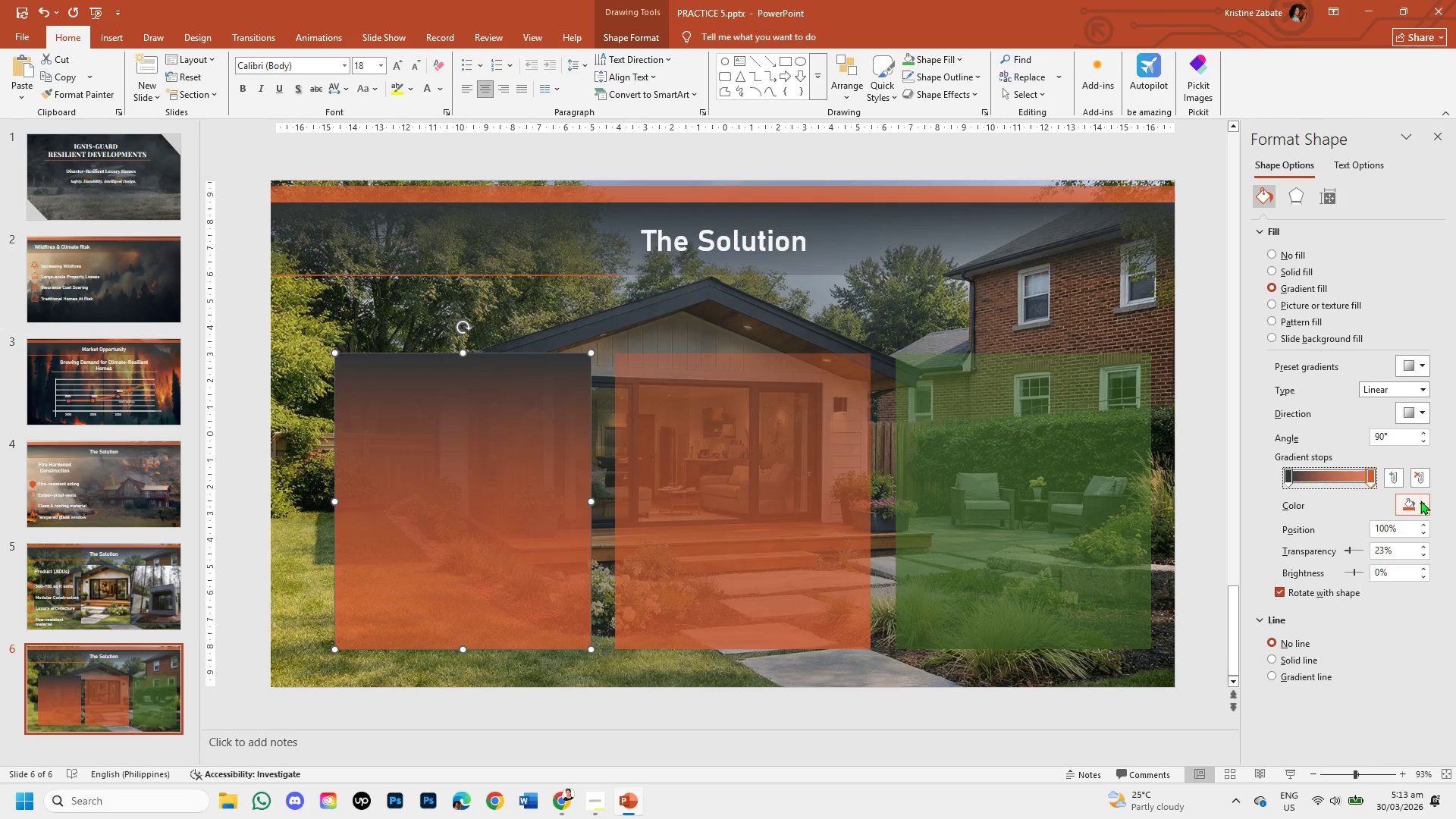 
left_click([1420, 500])
 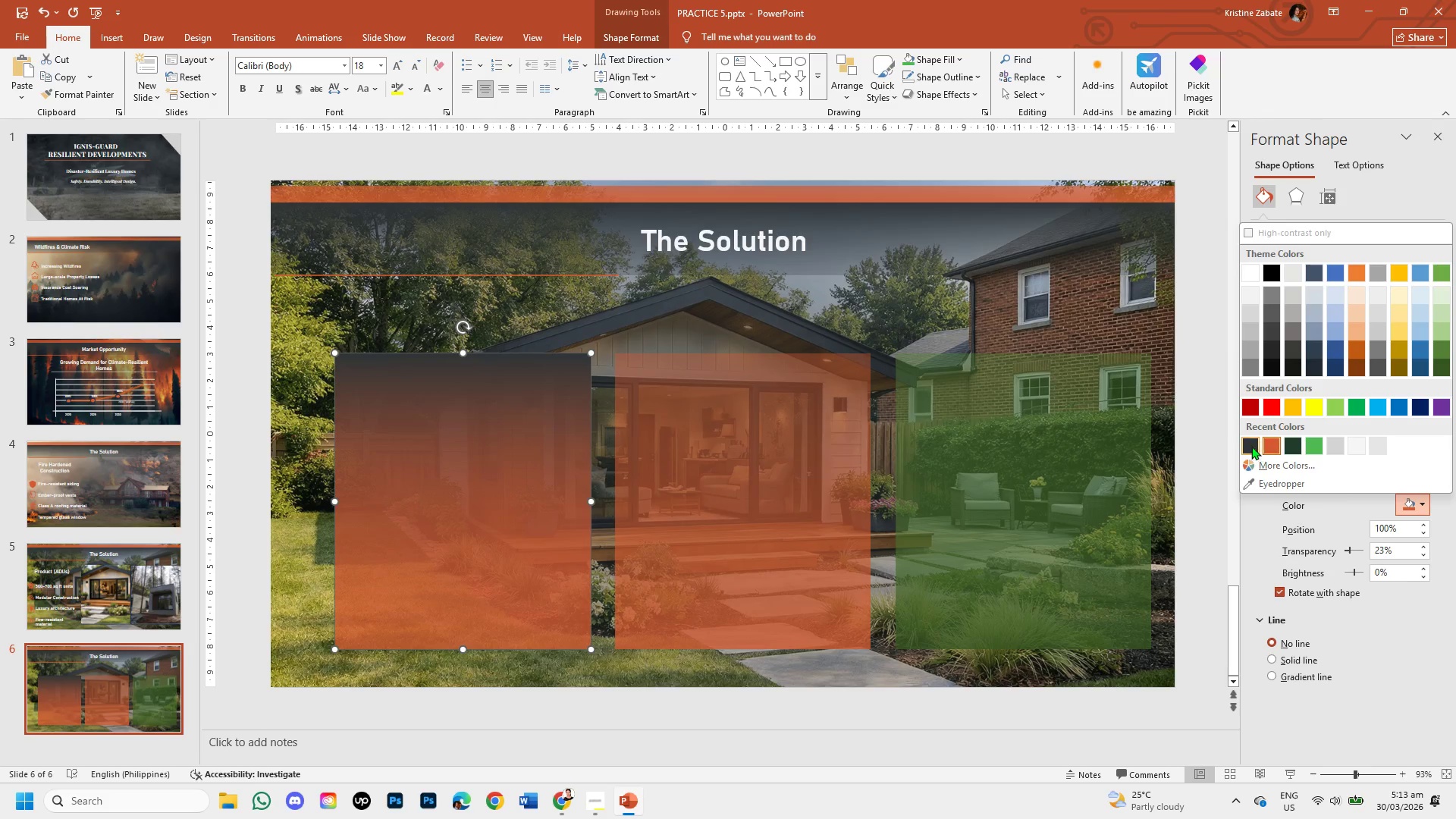 
left_click([1251, 446])
 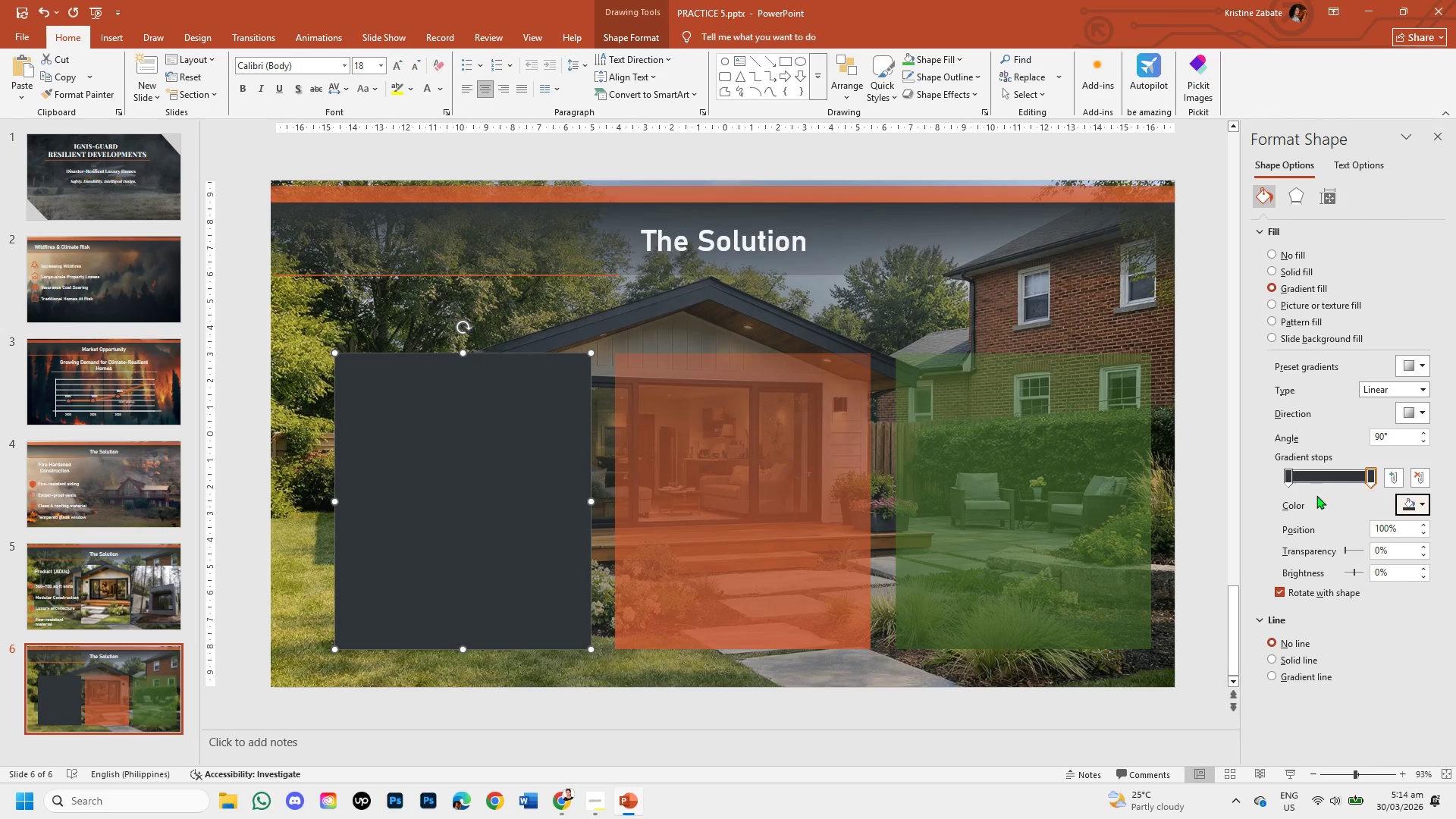 
left_click([1287, 479])
 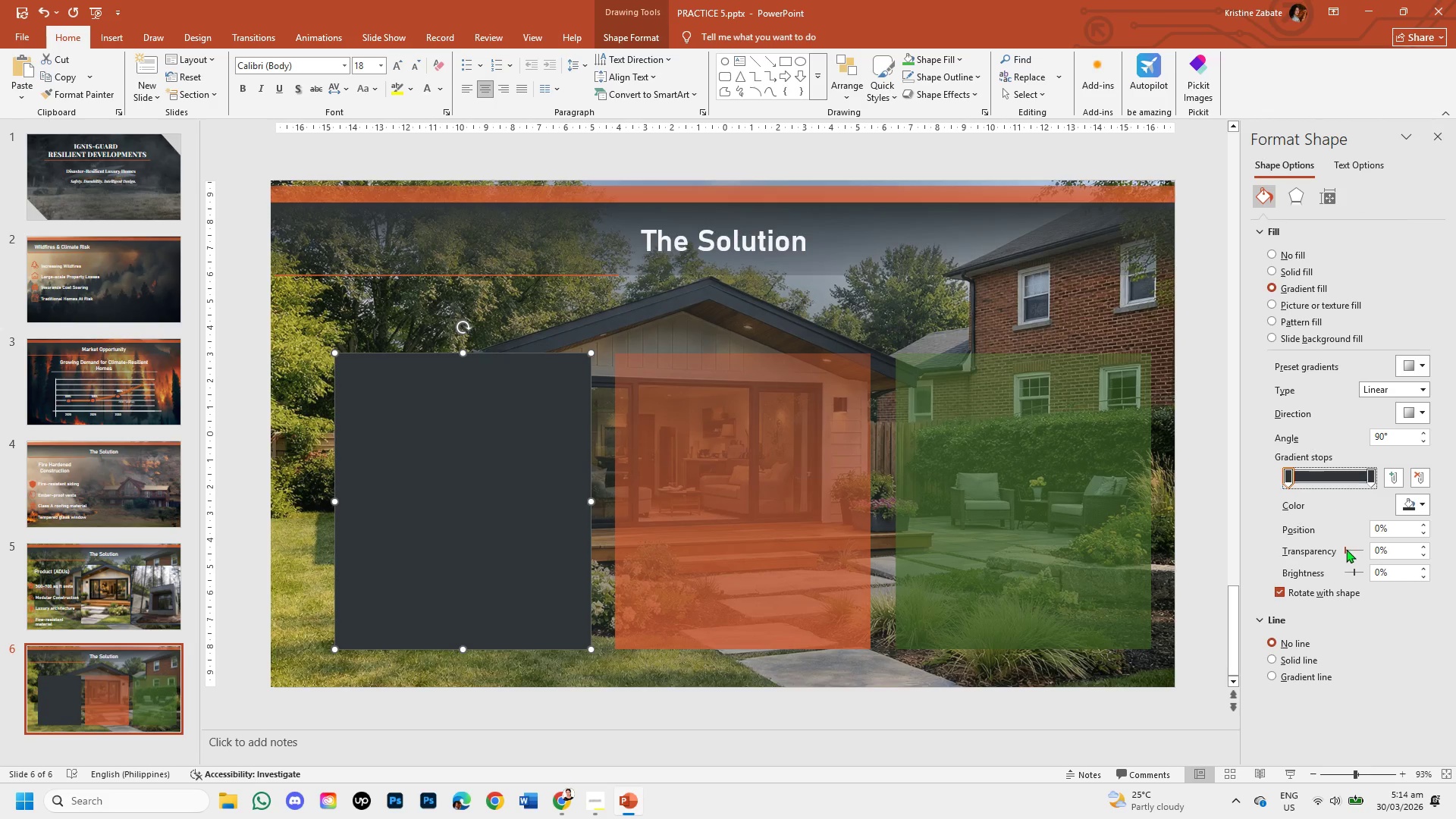 
left_click_drag(start_coordinate=[1345, 549], to_coordinate=[1355, 554])
 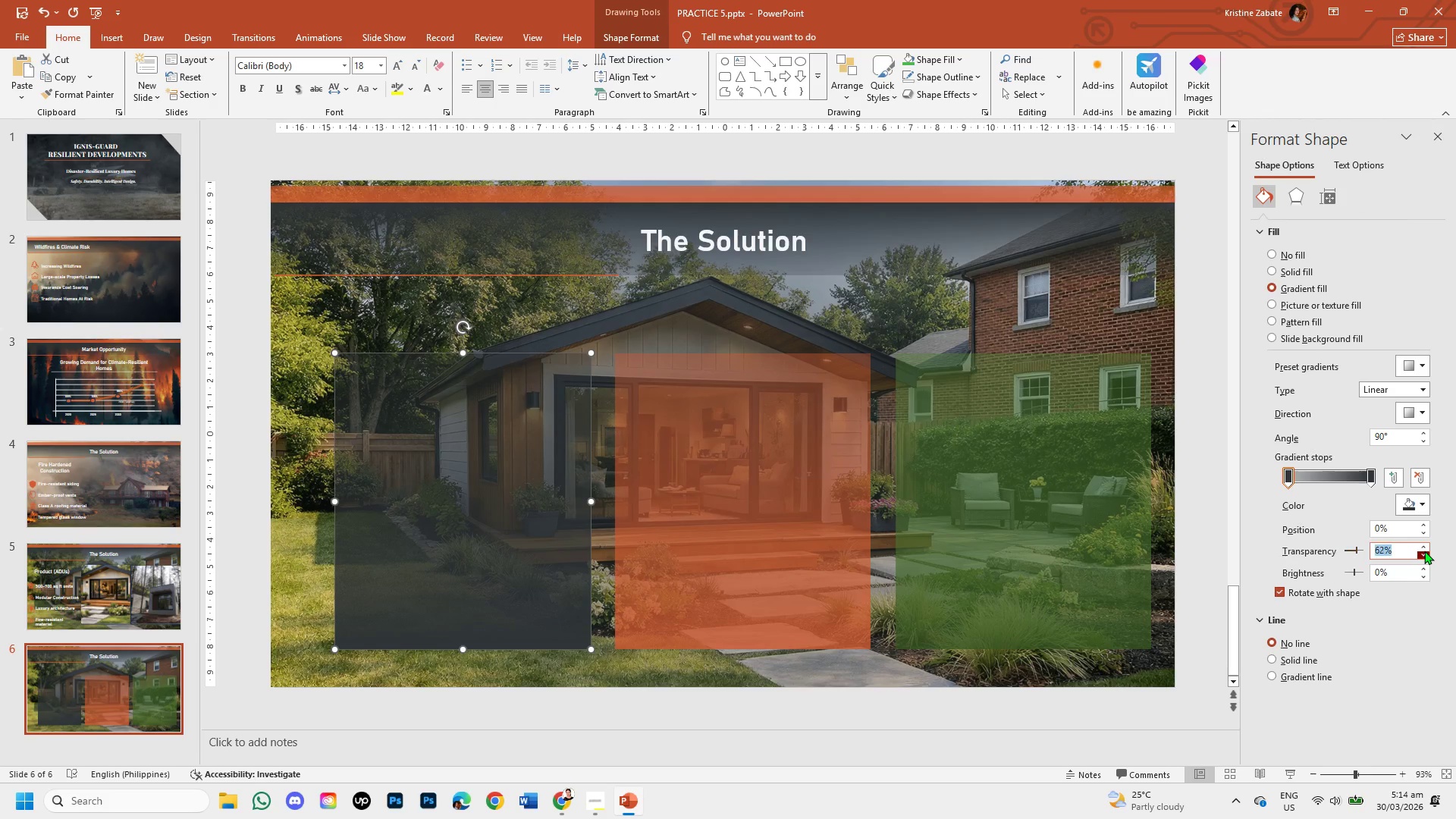 
double_click([1424, 551])
 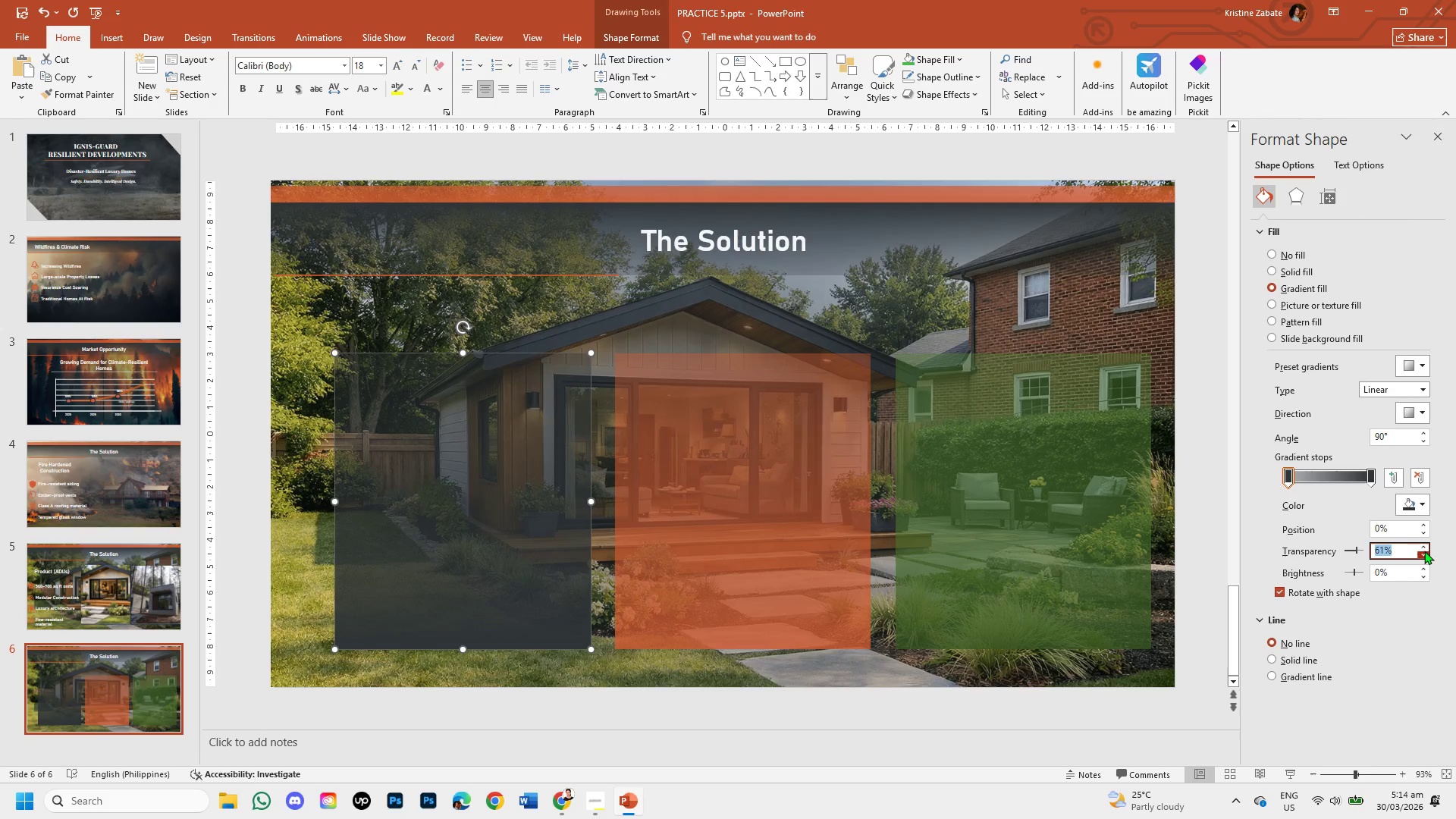 
triple_click([1424, 551])
 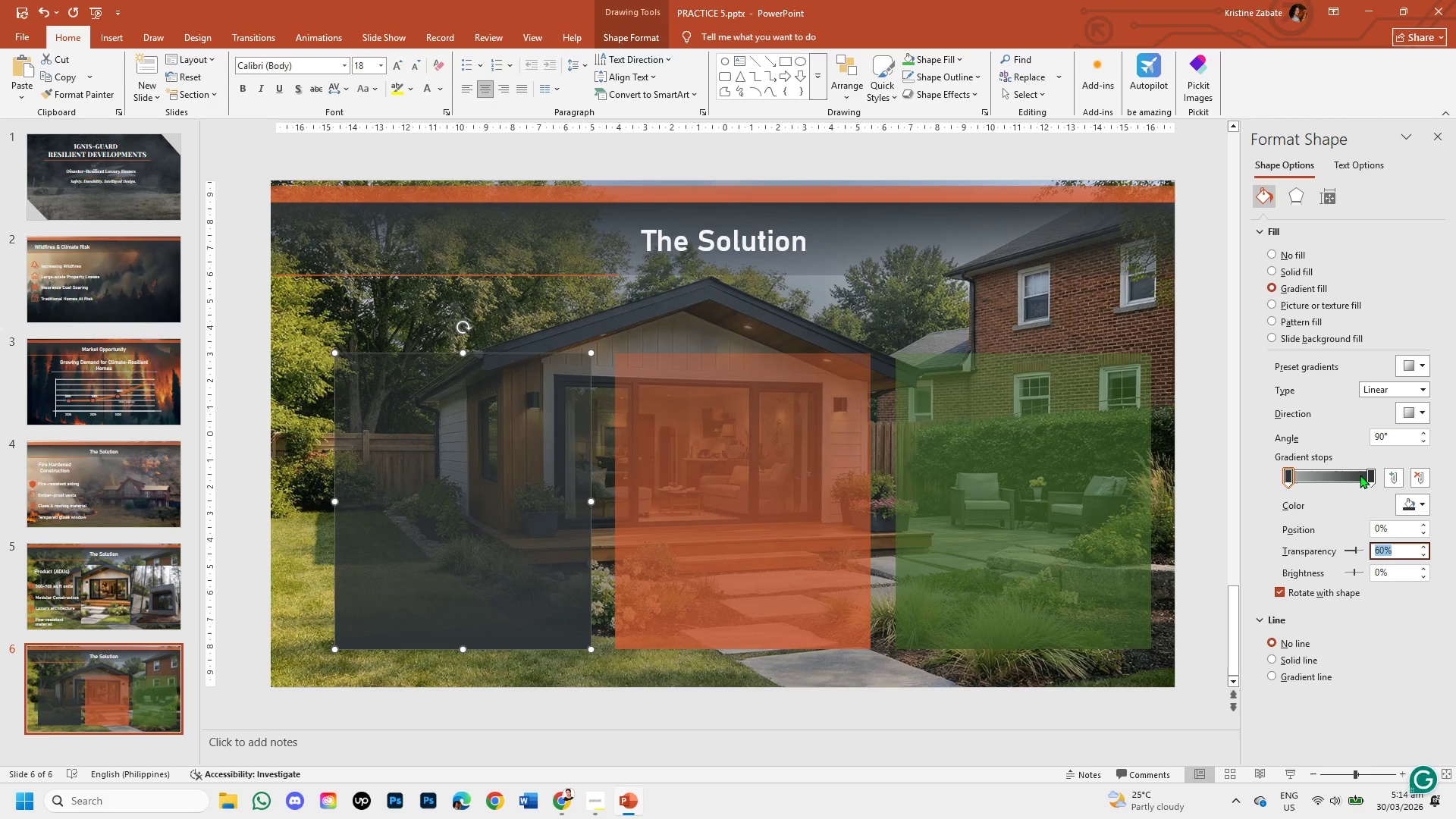 
left_click([1369, 474])
 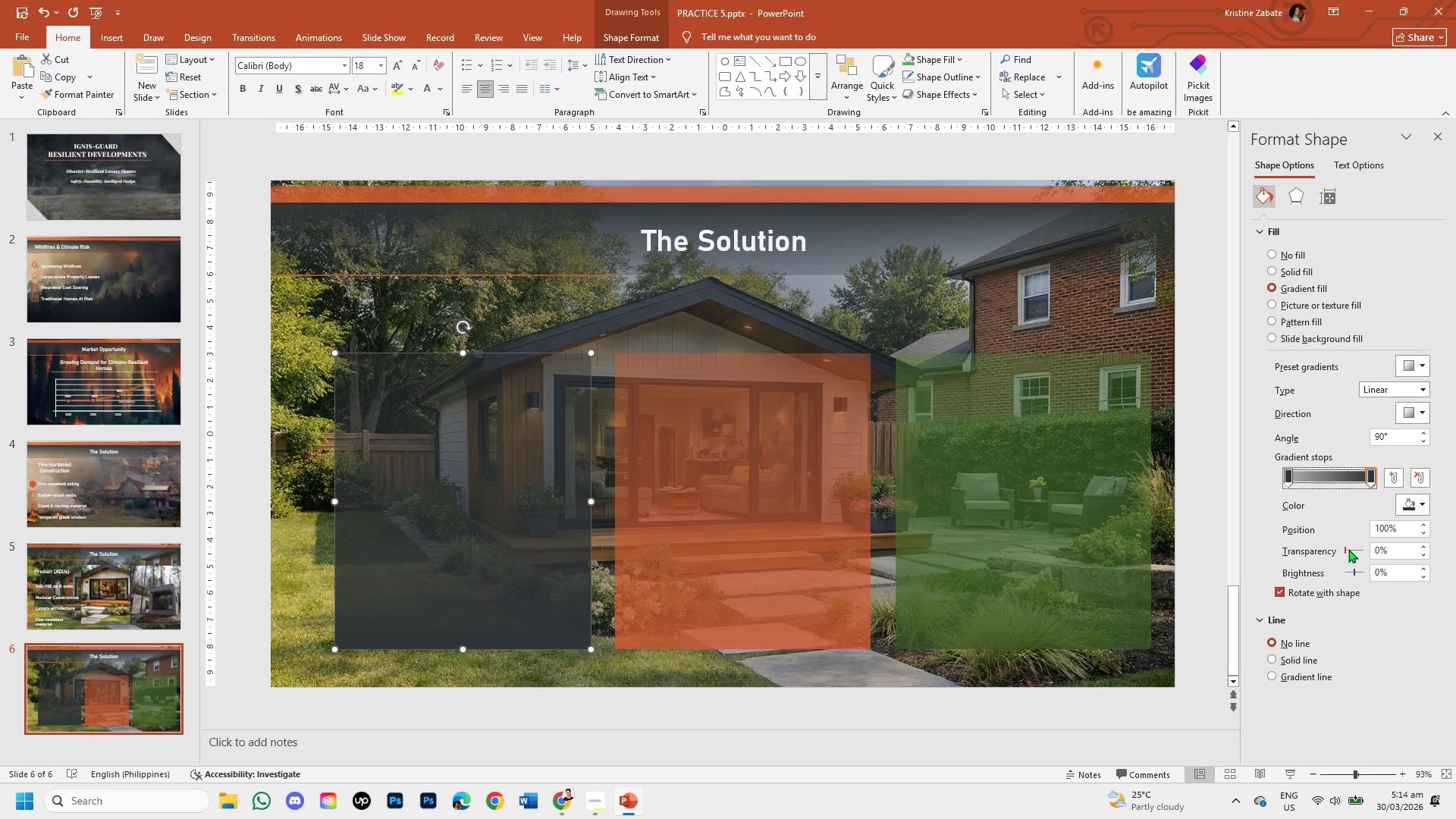 
left_click_drag(start_coordinate=[1345, 548], to_coordinate=[1348, 550])
 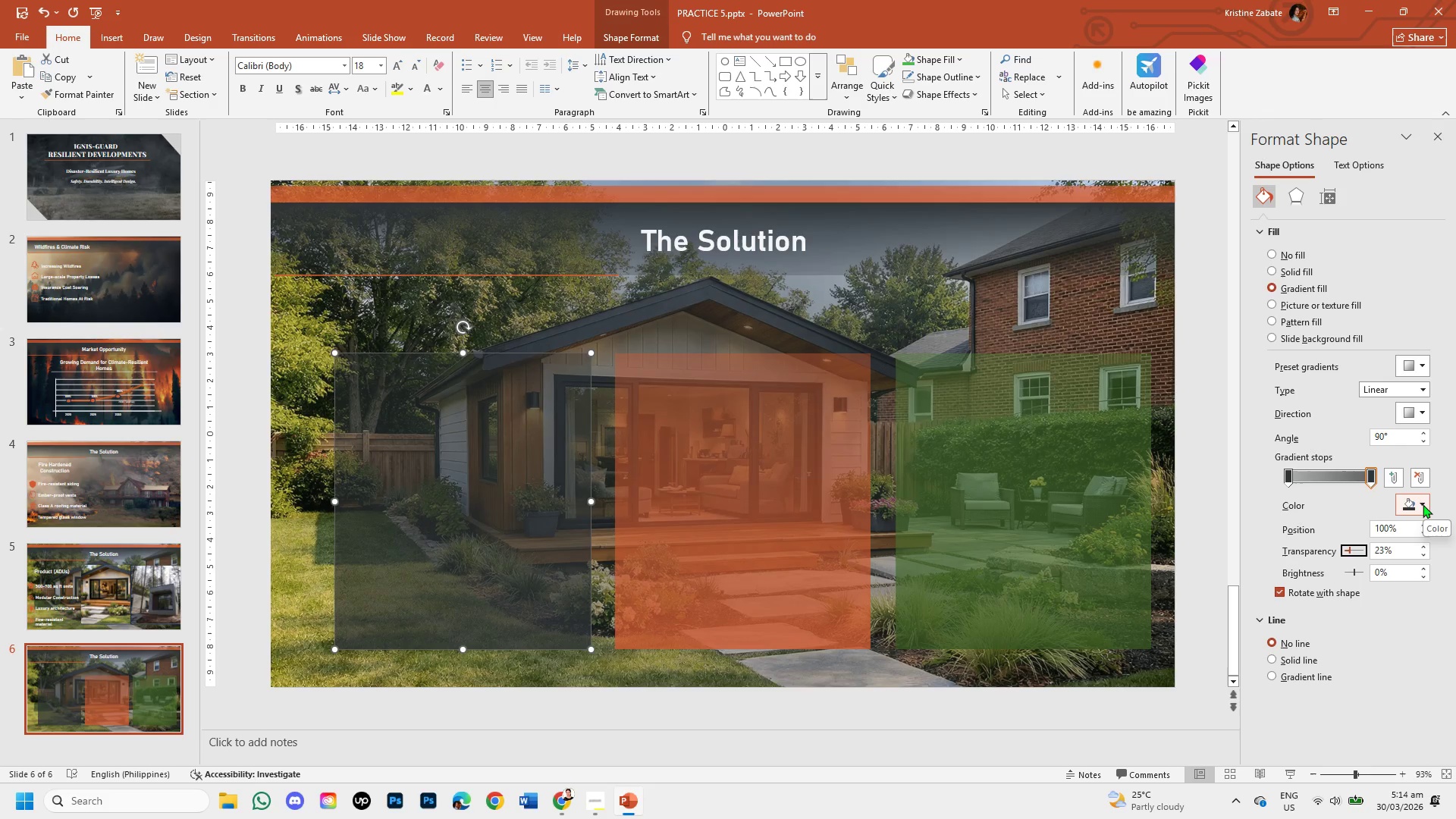 
wait(6.36)
 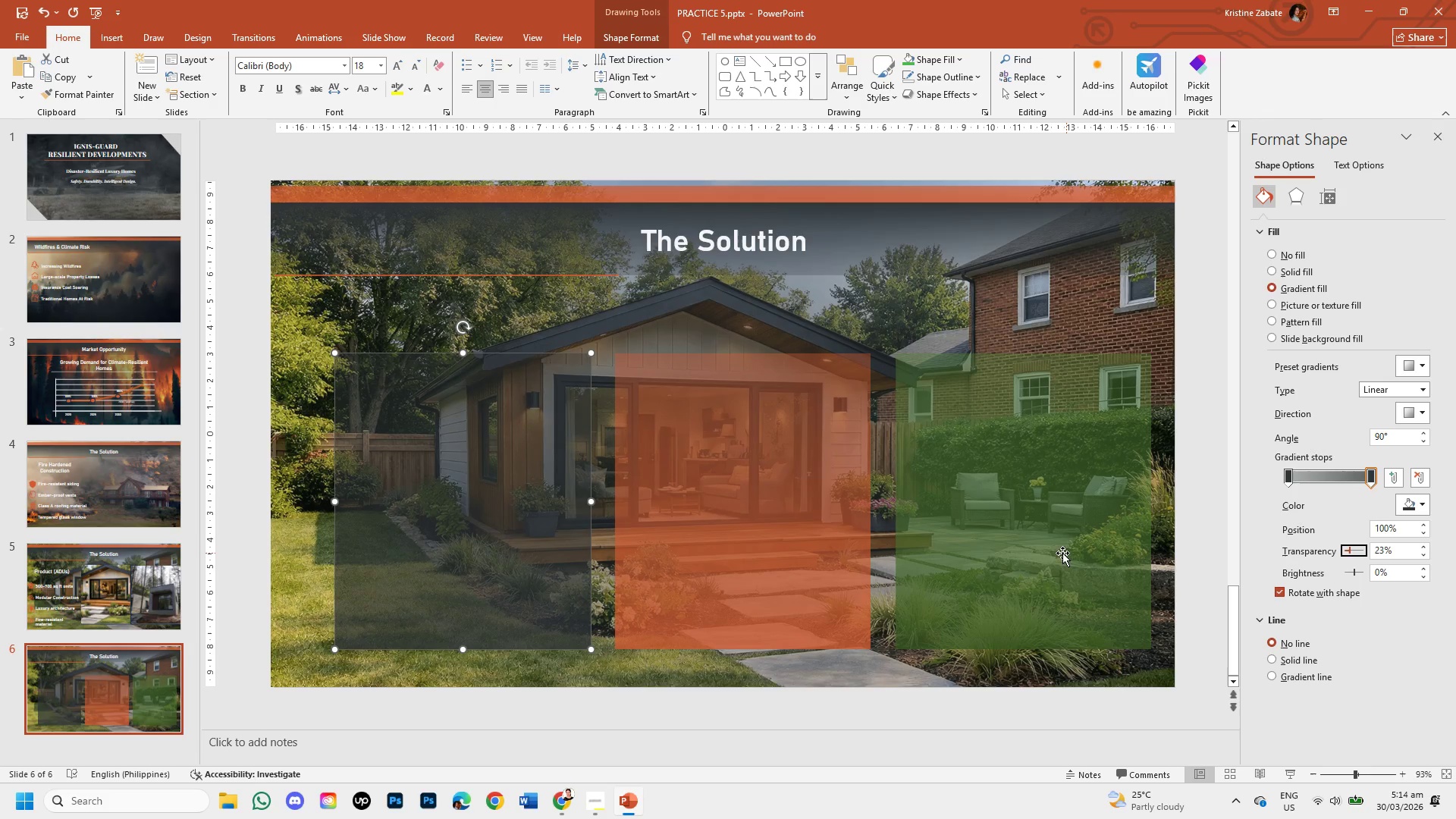 
left_click([1207, 371])
 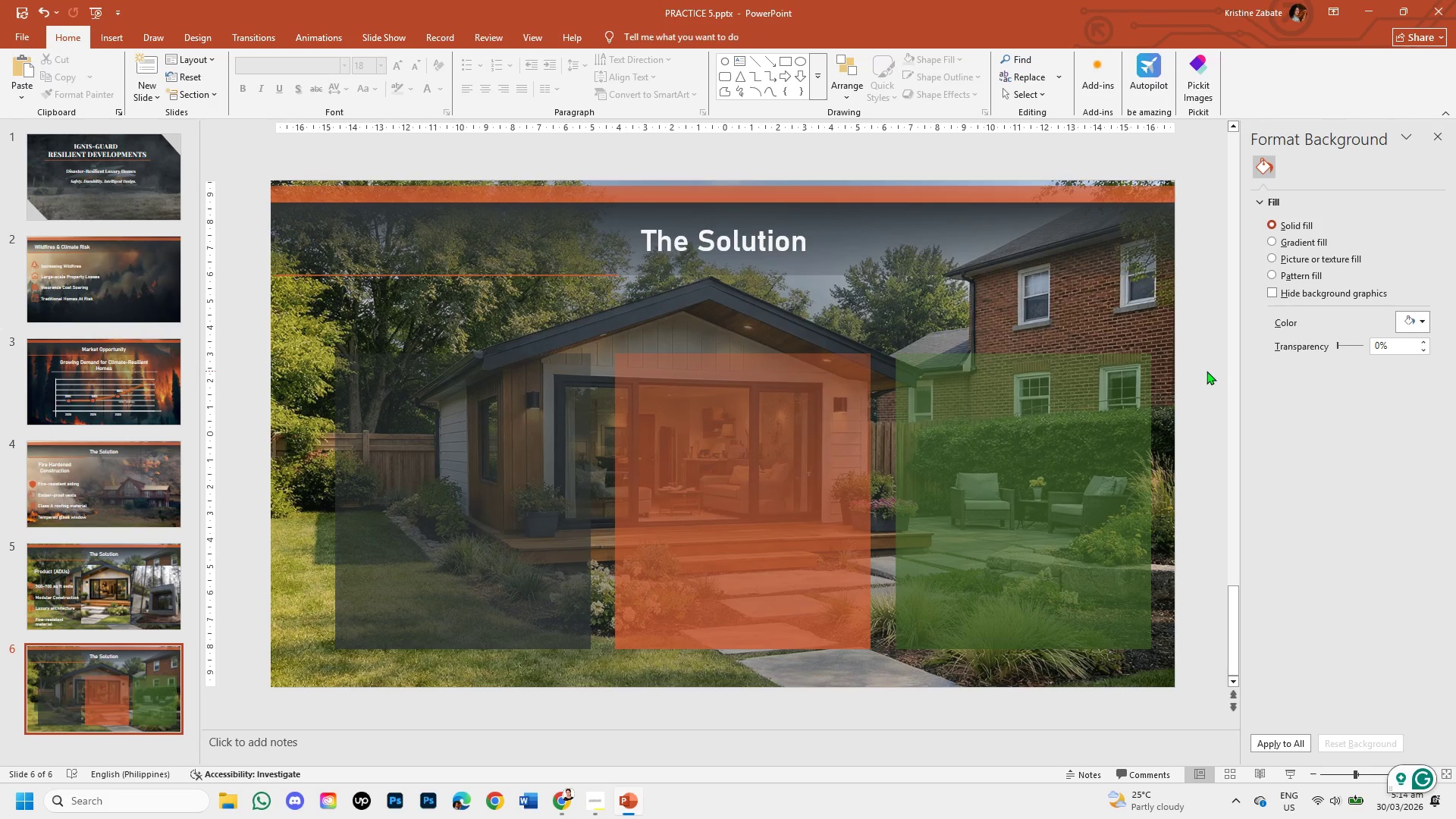 
wait(17.53)
 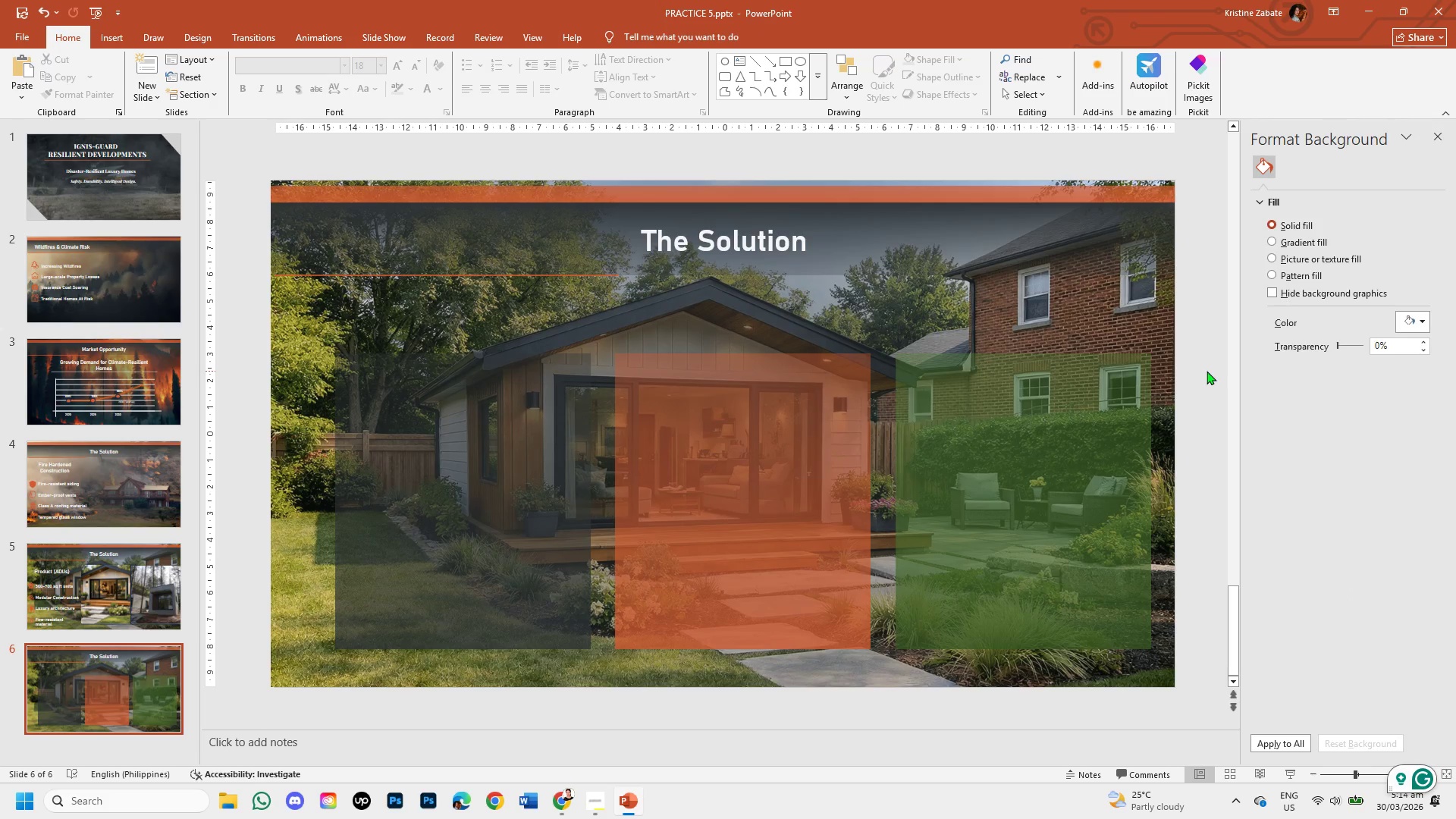 
left_click([217, 21])
 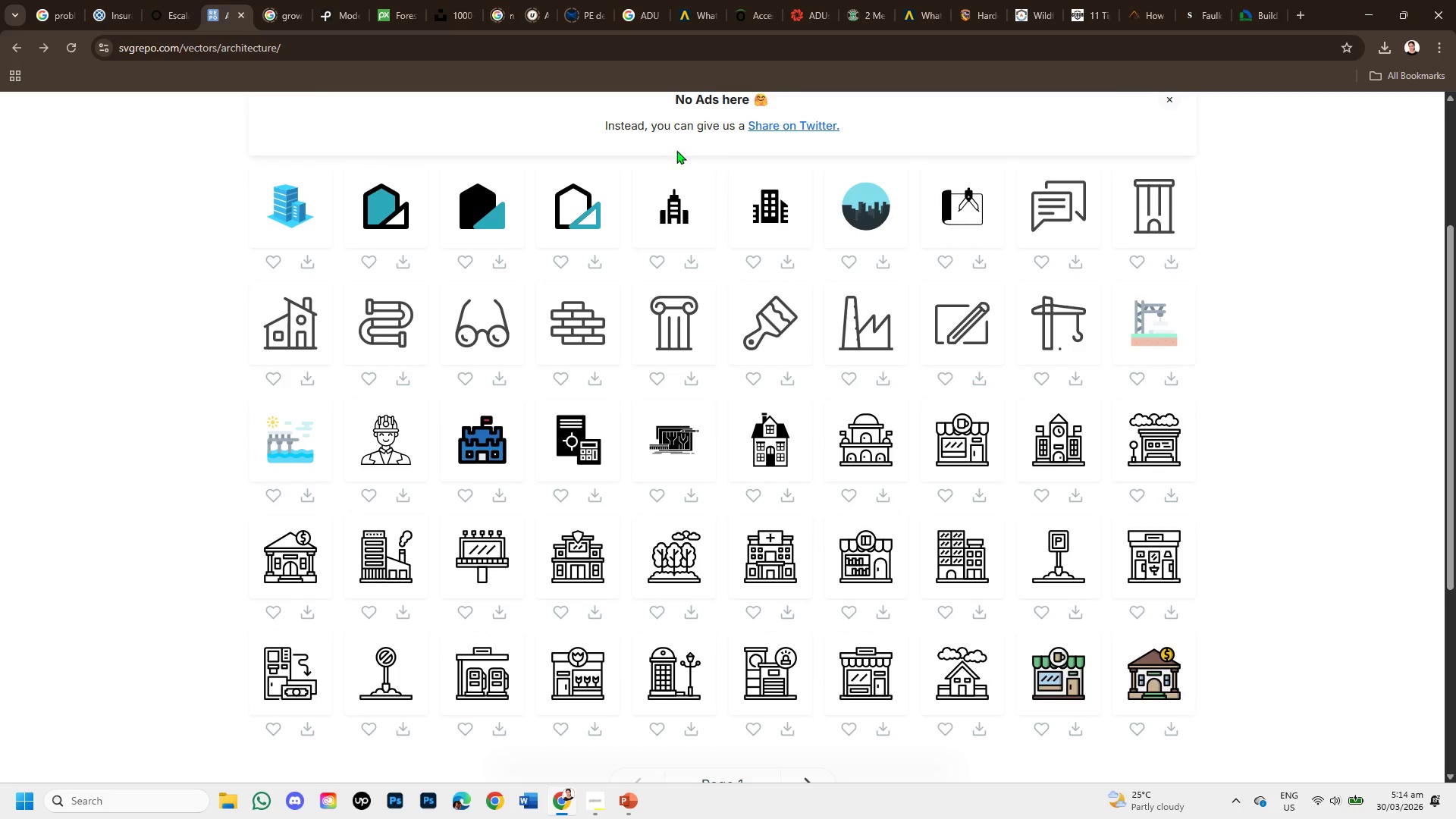 
scroll: coordinate [557, 444], scroll_direction: up, amount: 6.0
 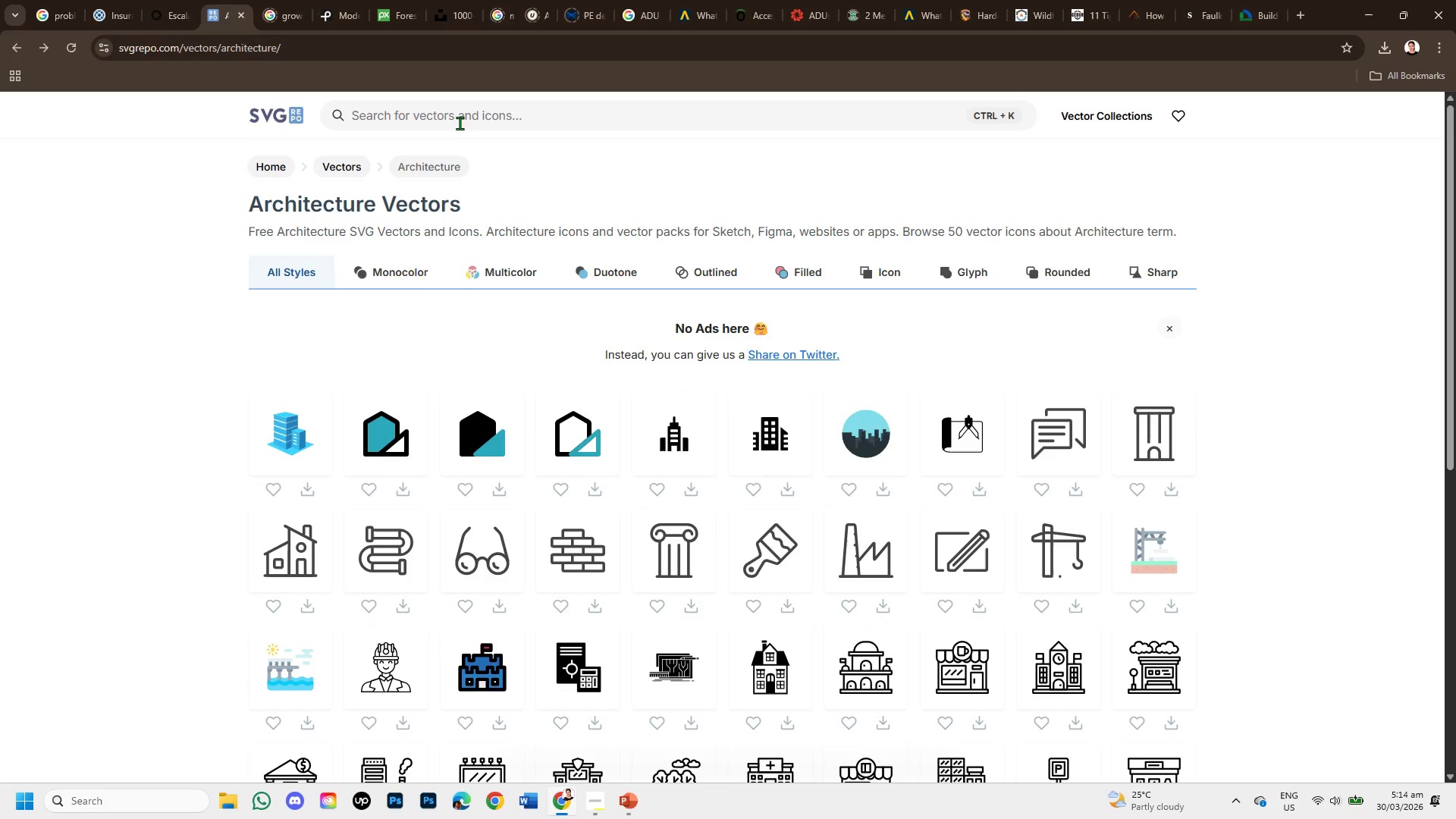 
left_click([460, 119])
 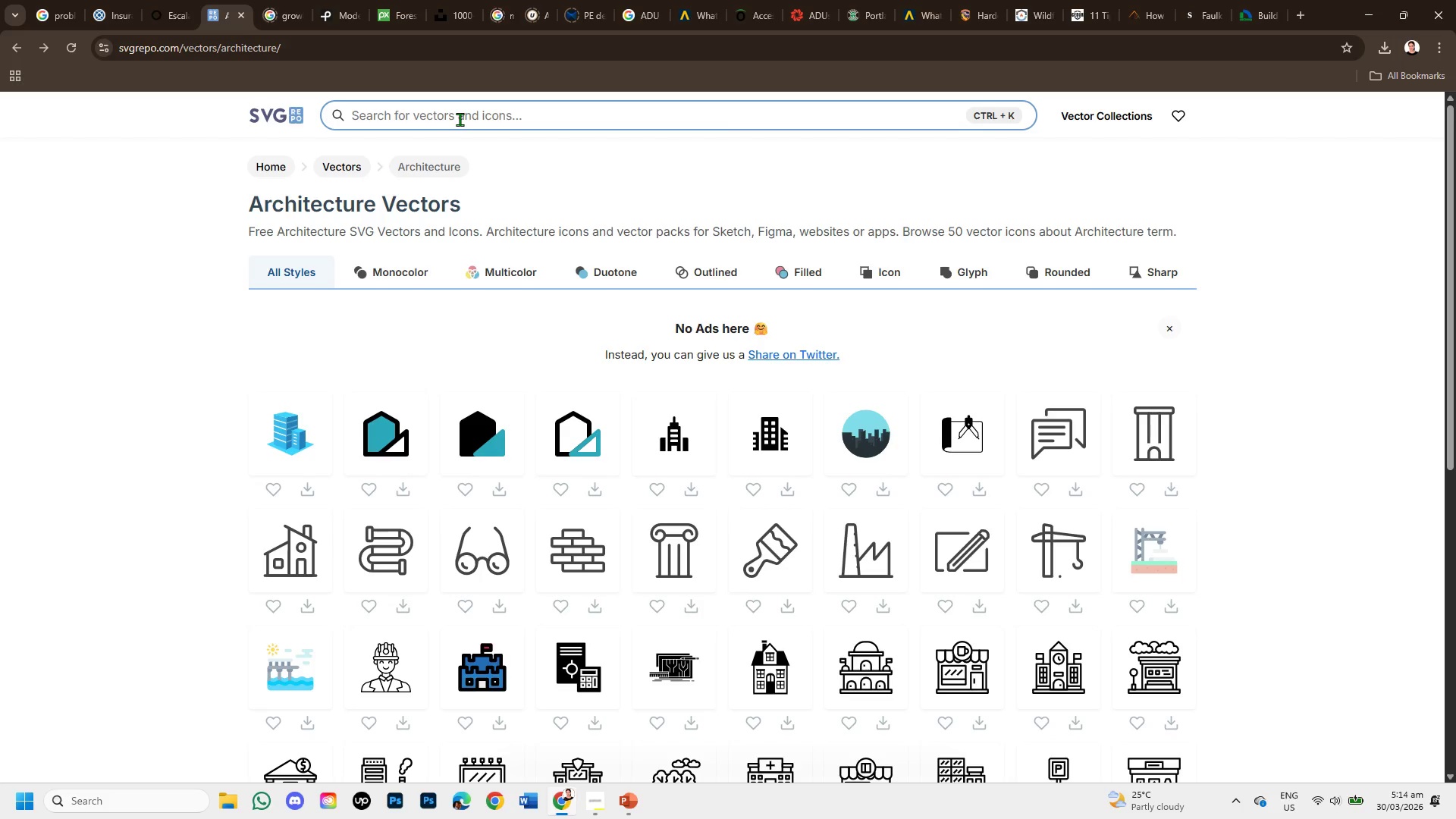 
type(materials )
 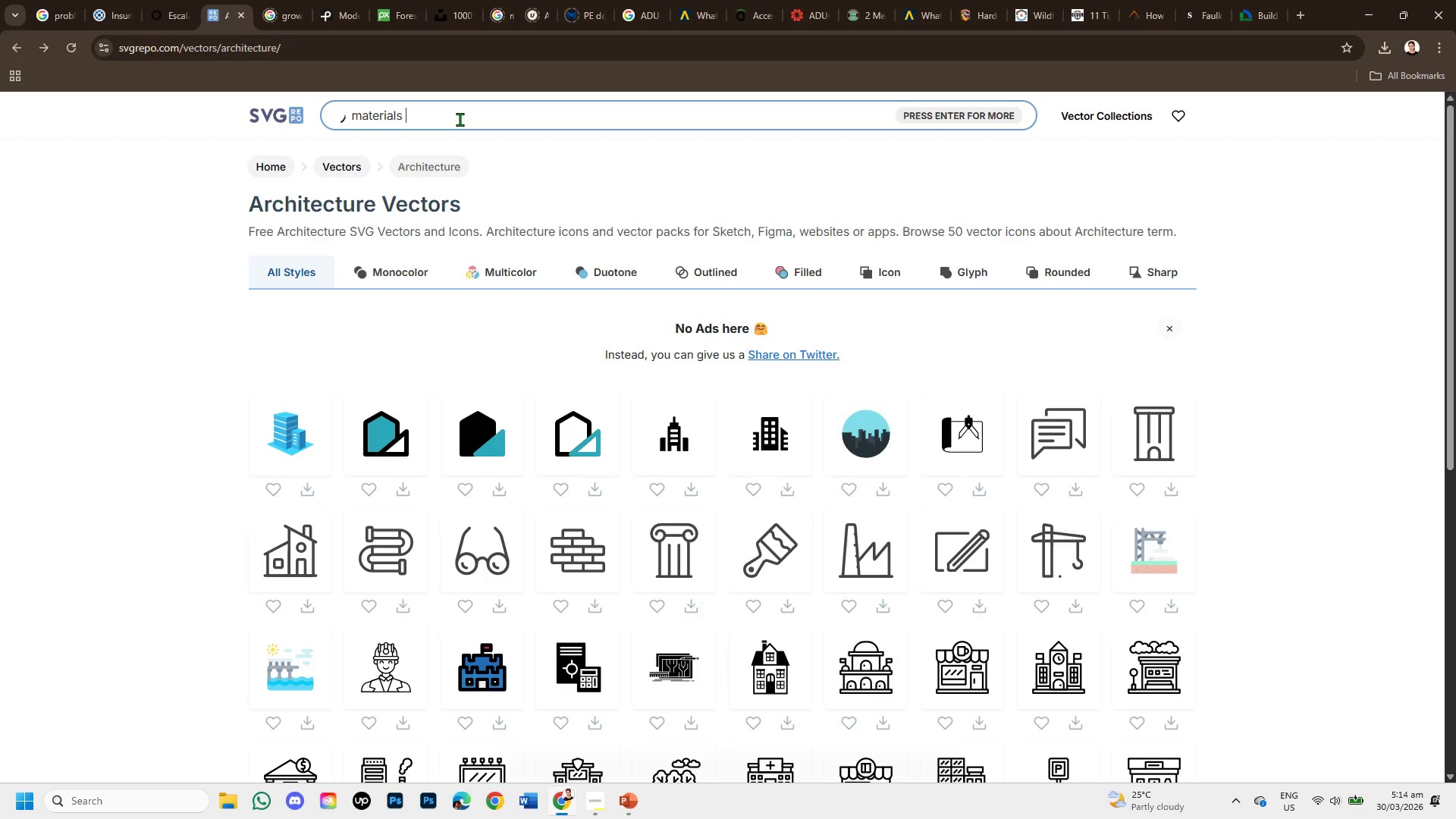 
key(Enter)
 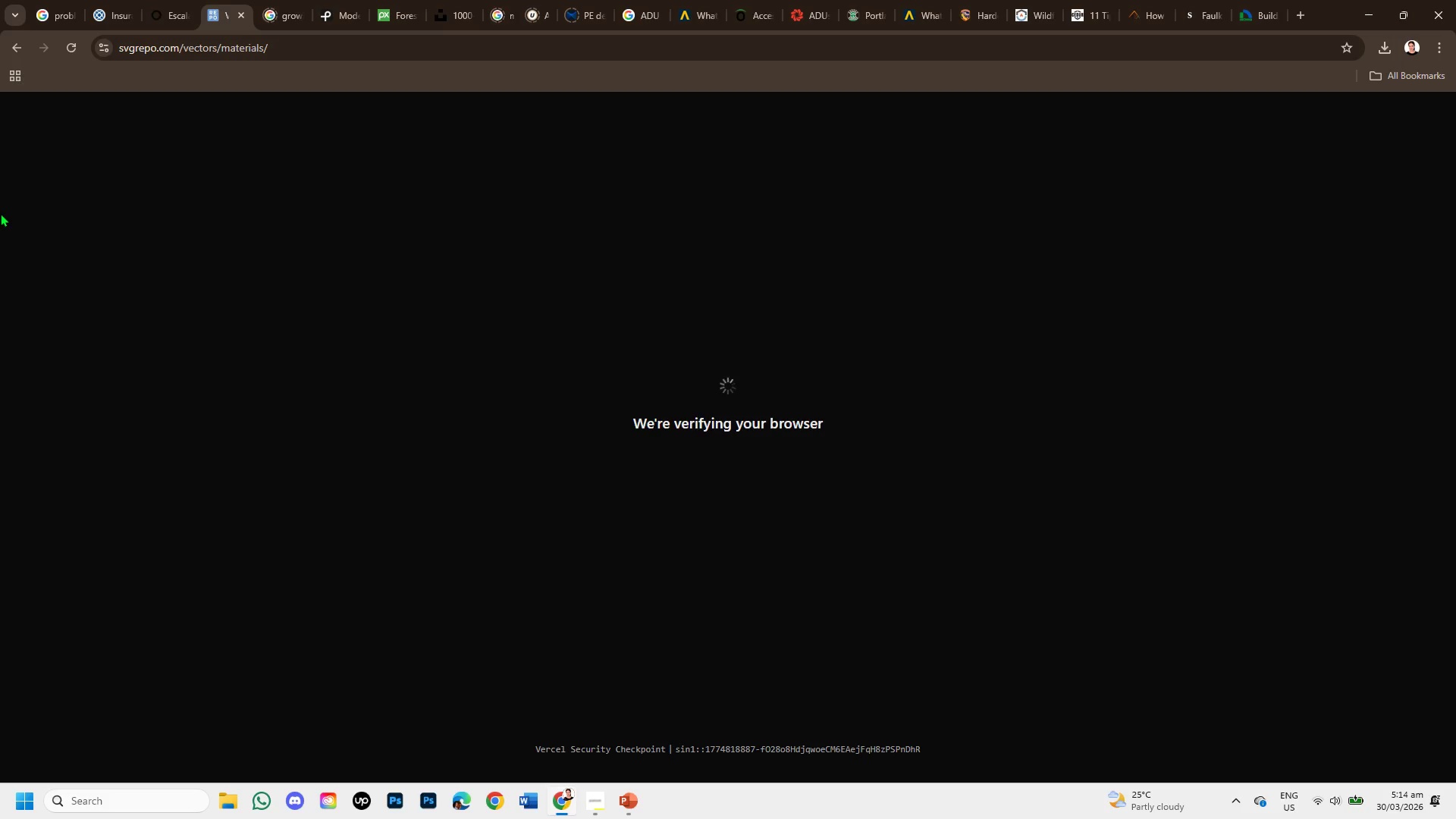 
wait(9.62)
 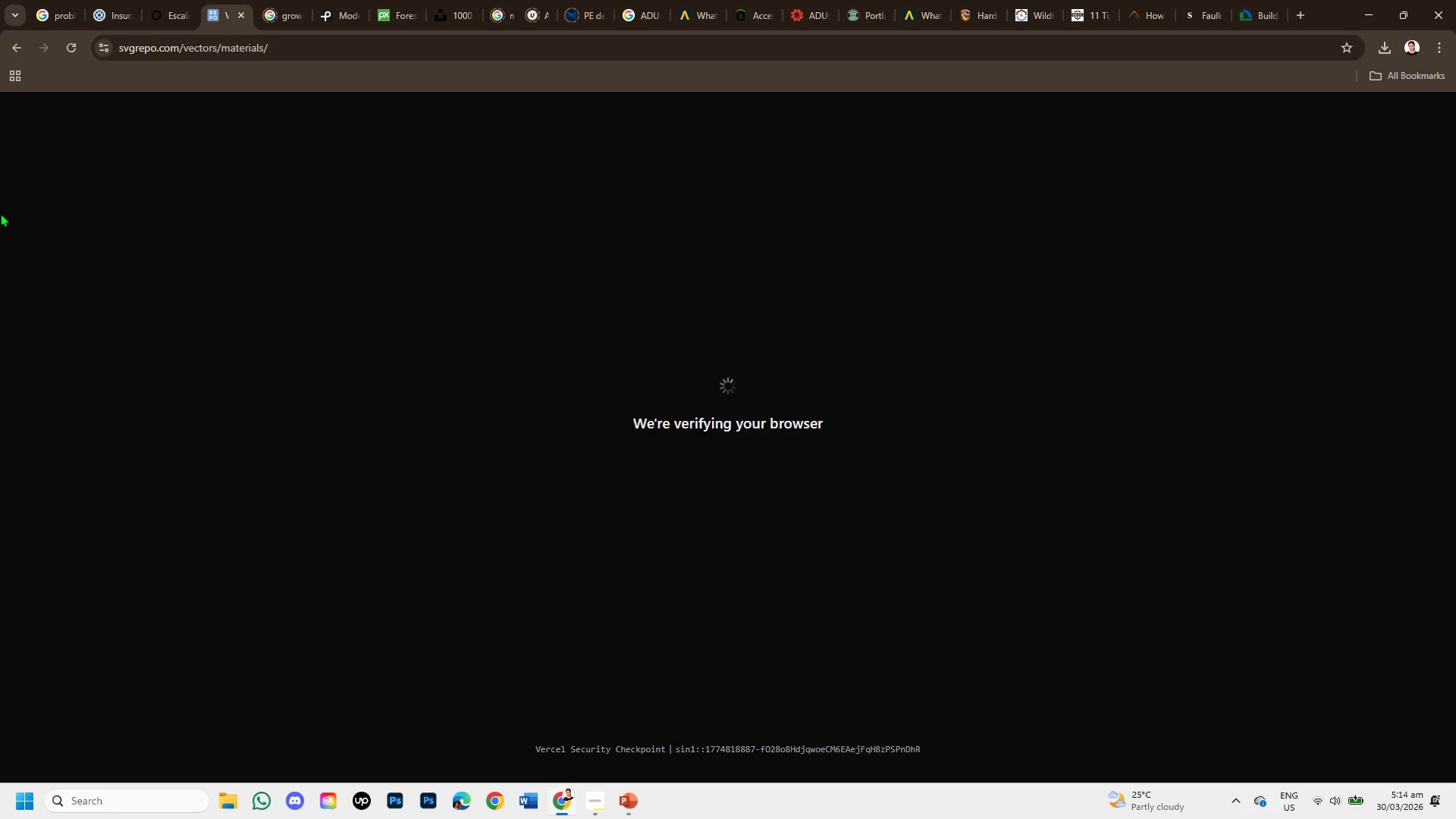 
scroll: coordinate [783, 532], scroll_direction: down, amount: 1.0
 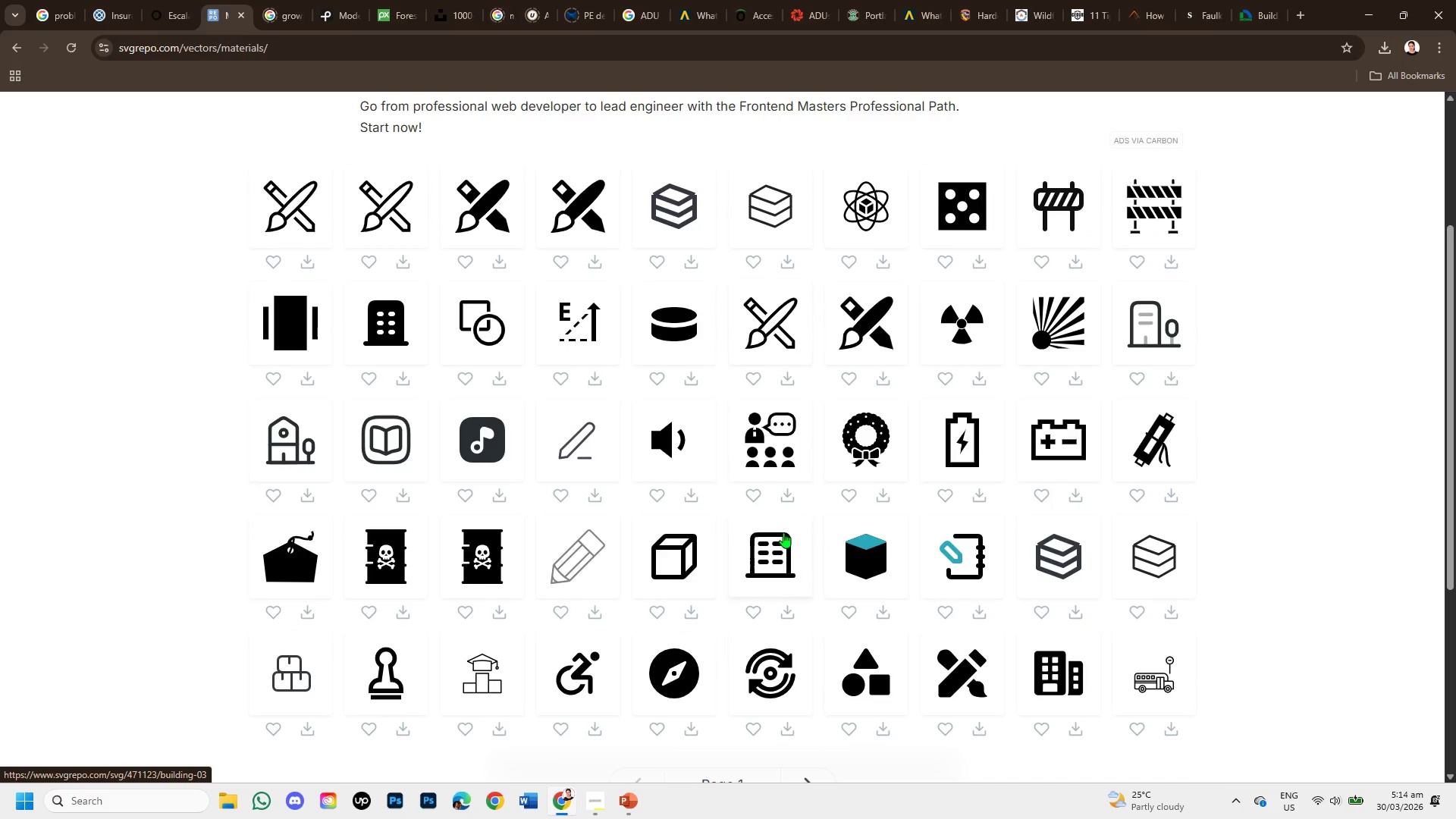 
scroll: coordinate [783, 532], scroll_direction: up, amount: 3.0
 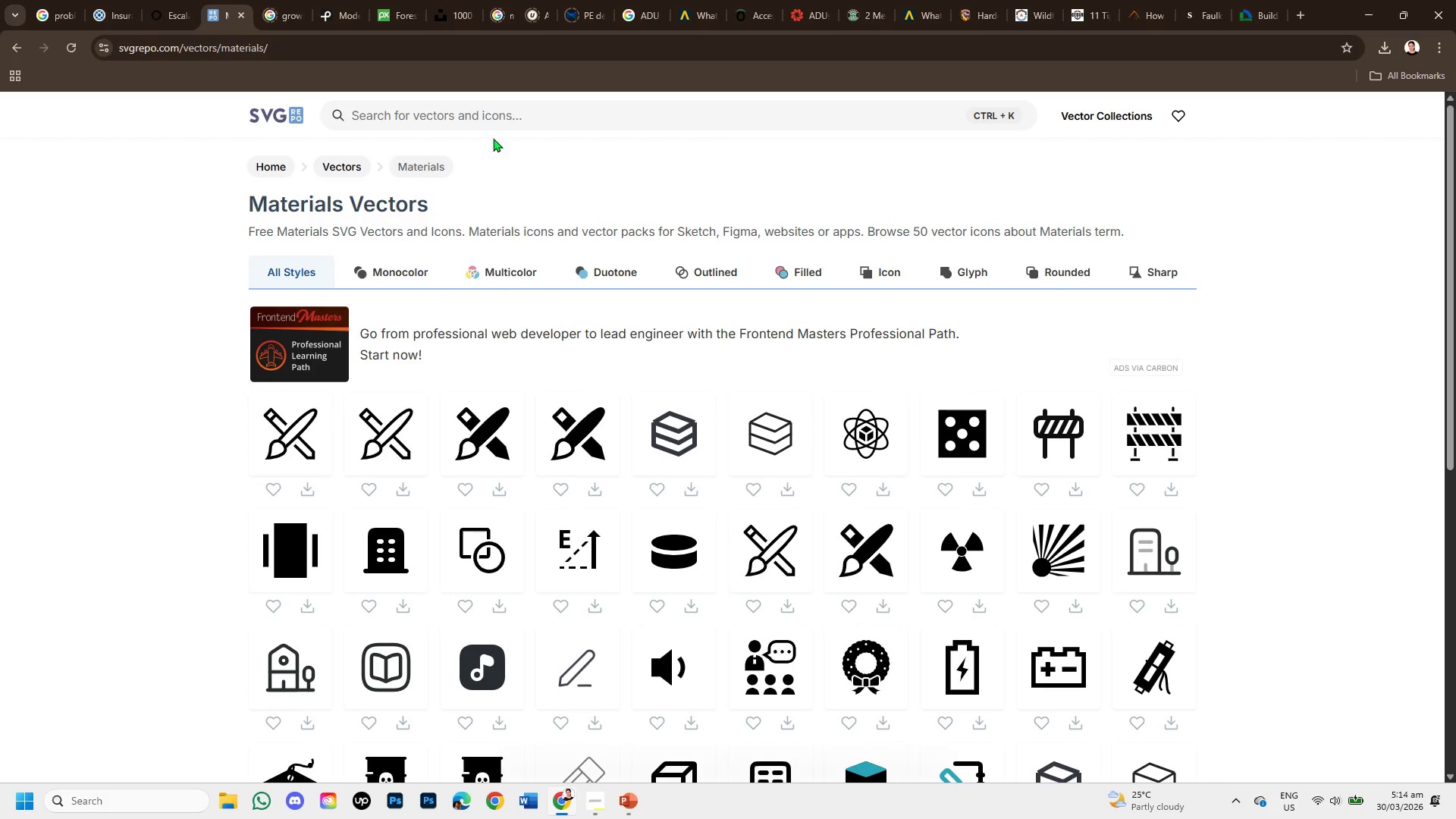 
left_click([492, 108])
 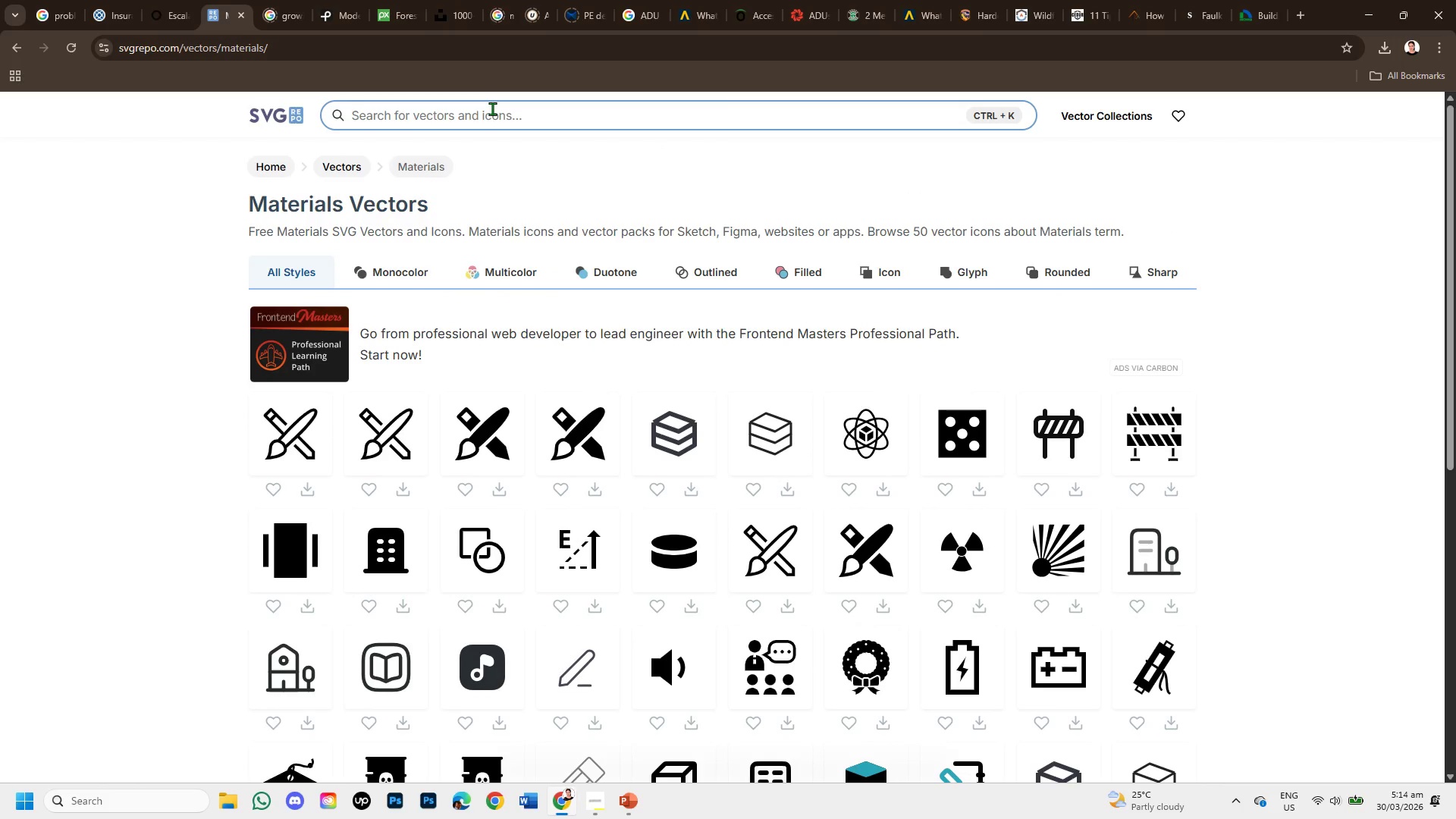 
type(construcy)
key(Backspace)
type(tion )
 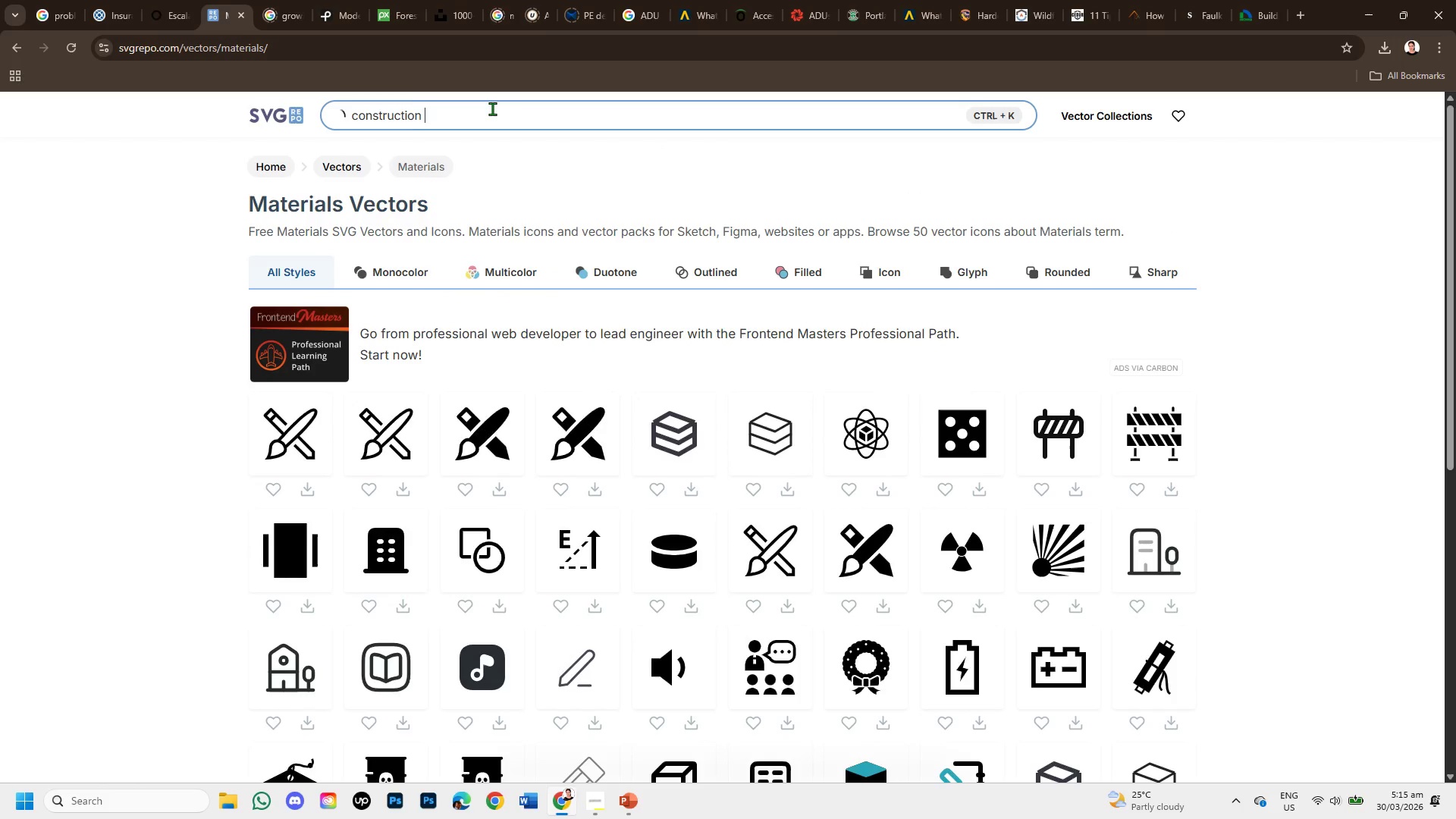 
key(Enter)
 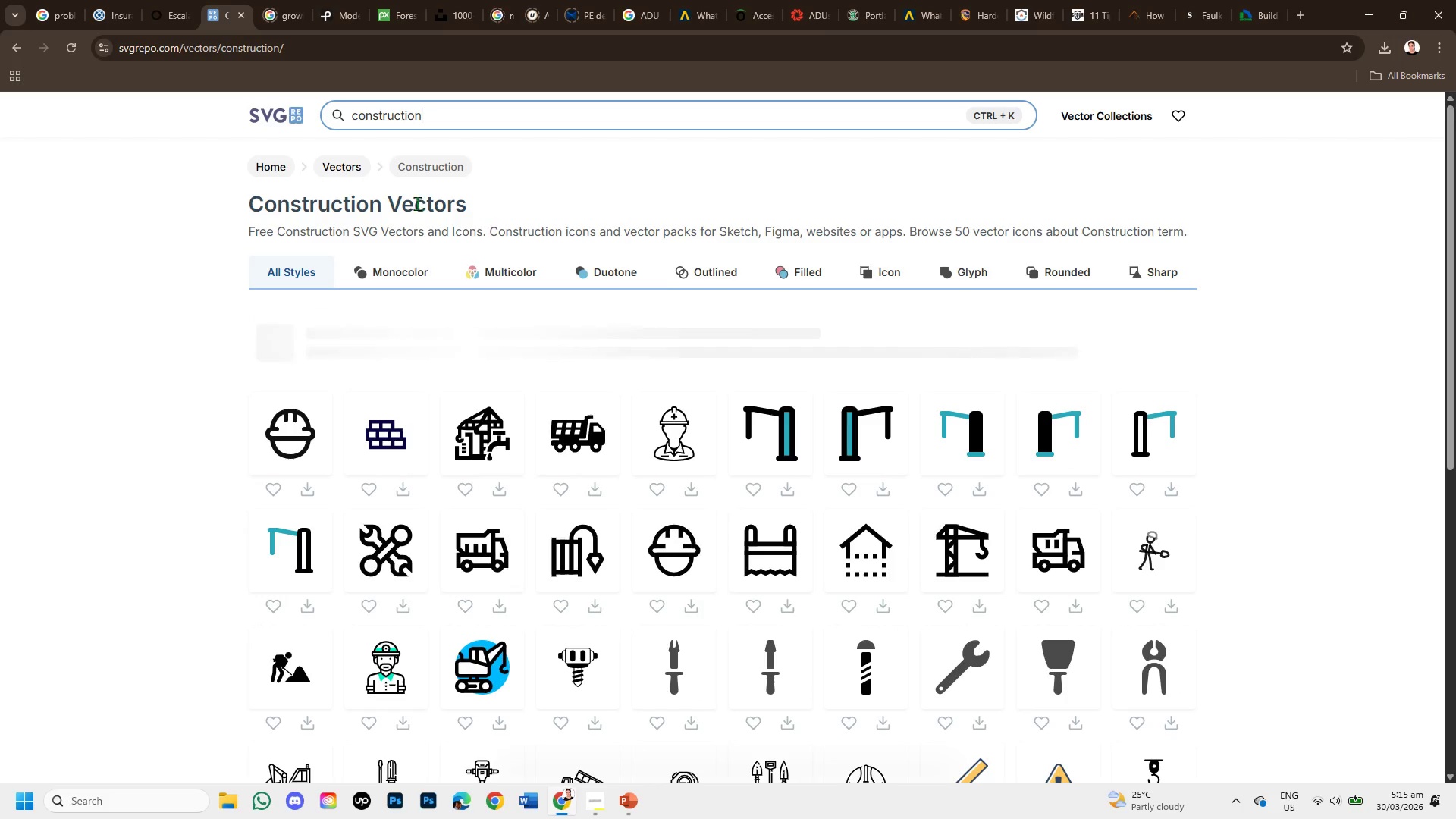 
wait(8.47)
 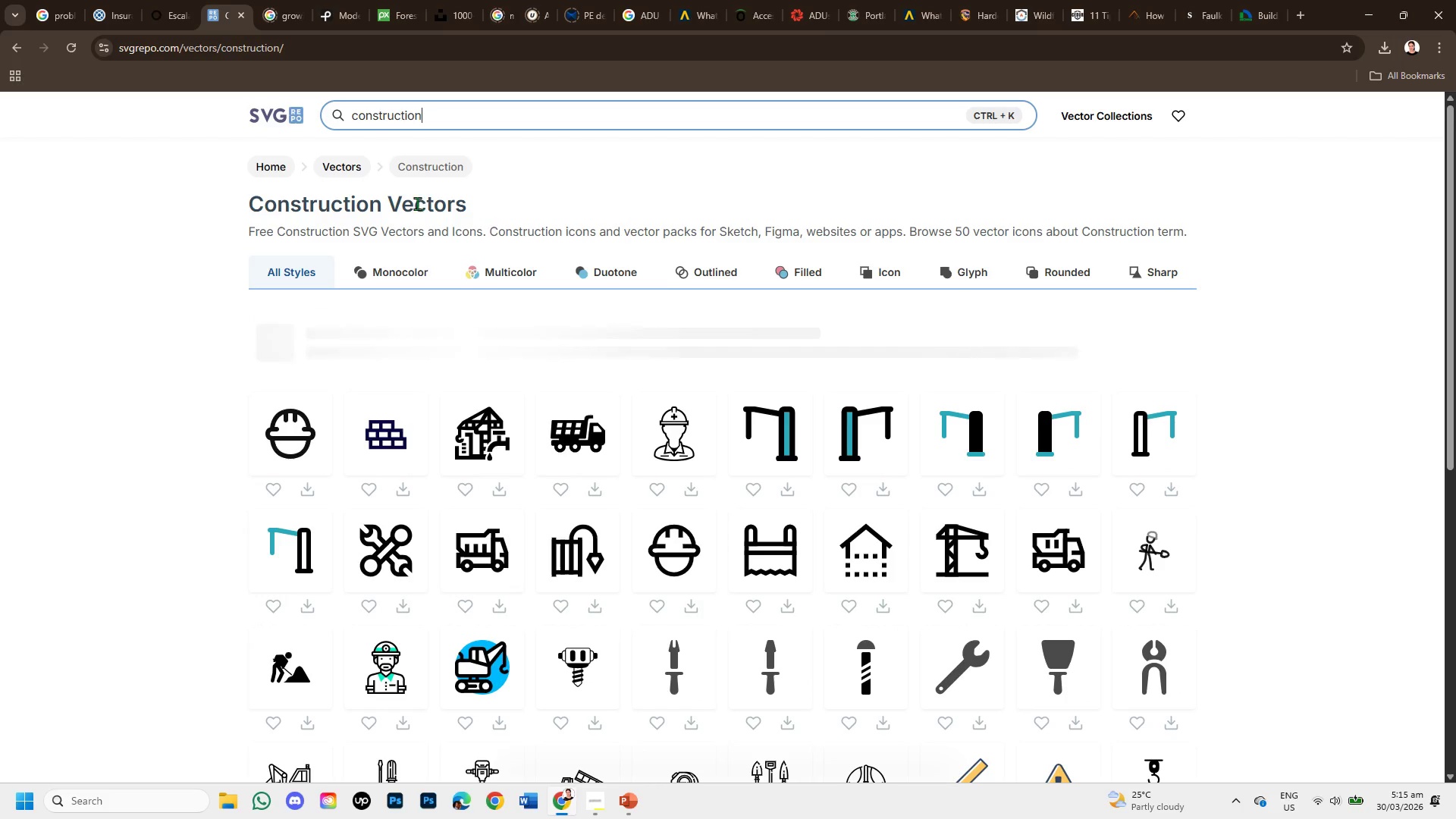 
scroll: coordinate [656, 551], scroll_direction: down, amount: 1.0
 